 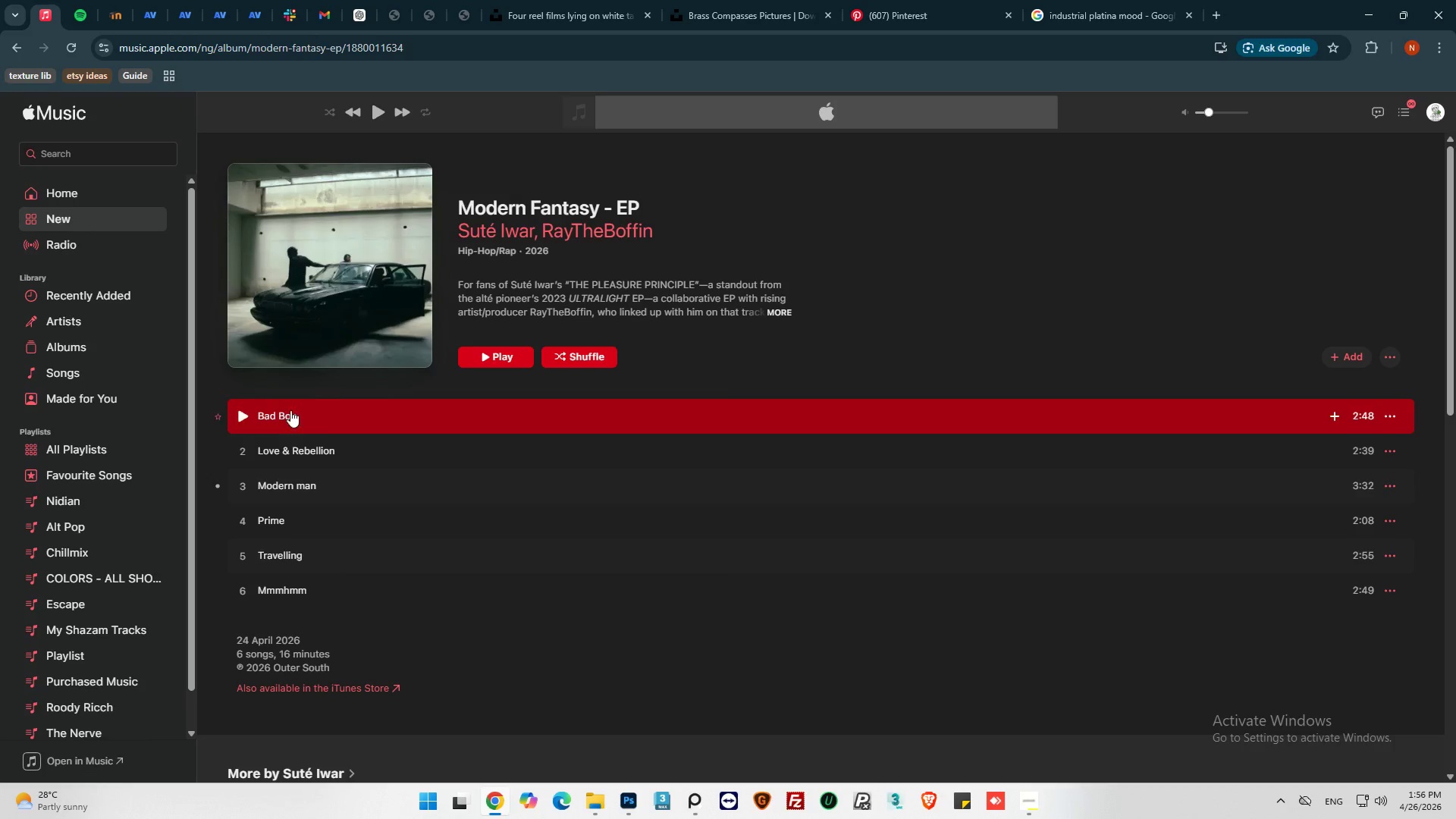 
left_click([236, 413])
 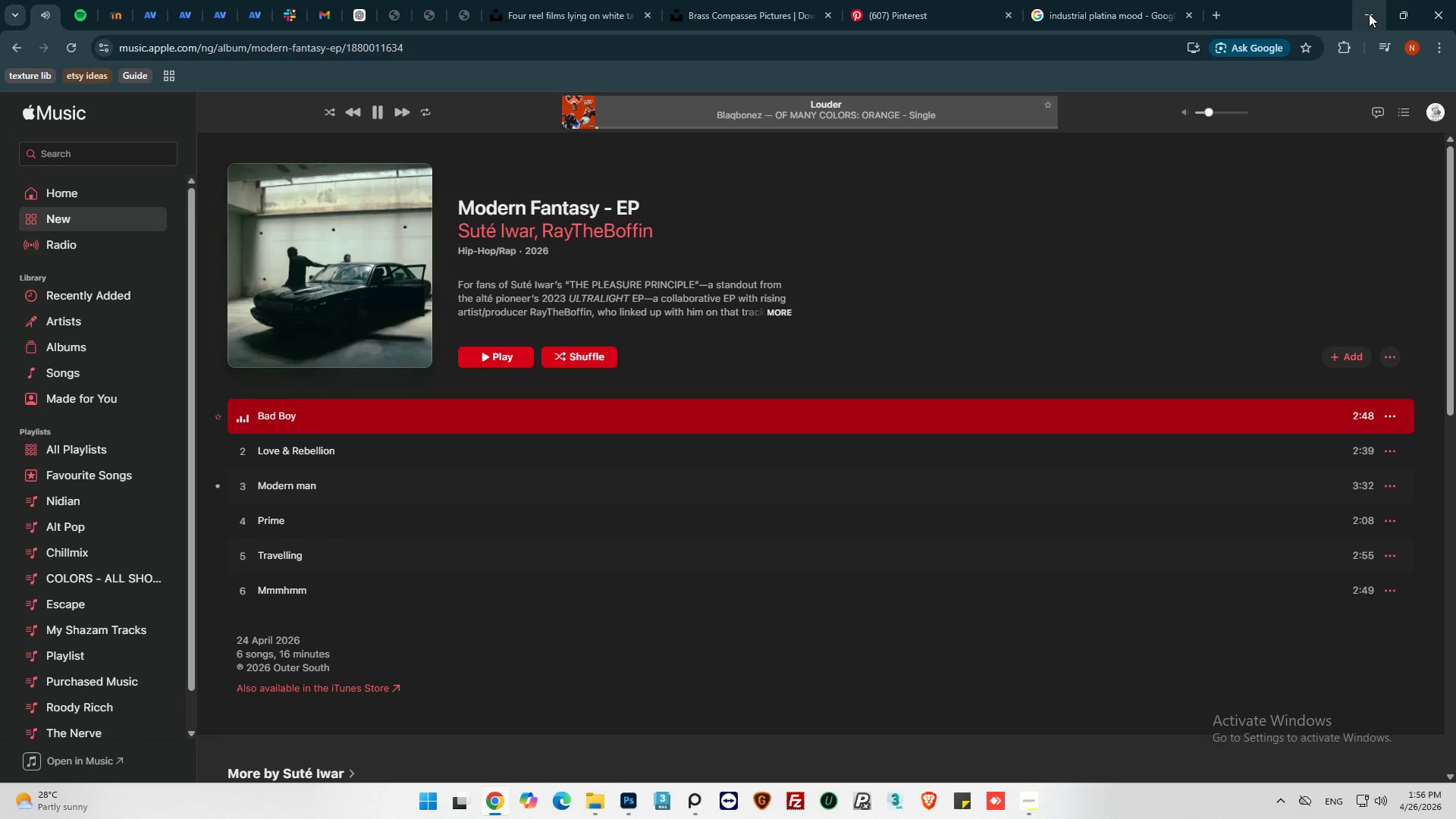 
wait(5.16)
 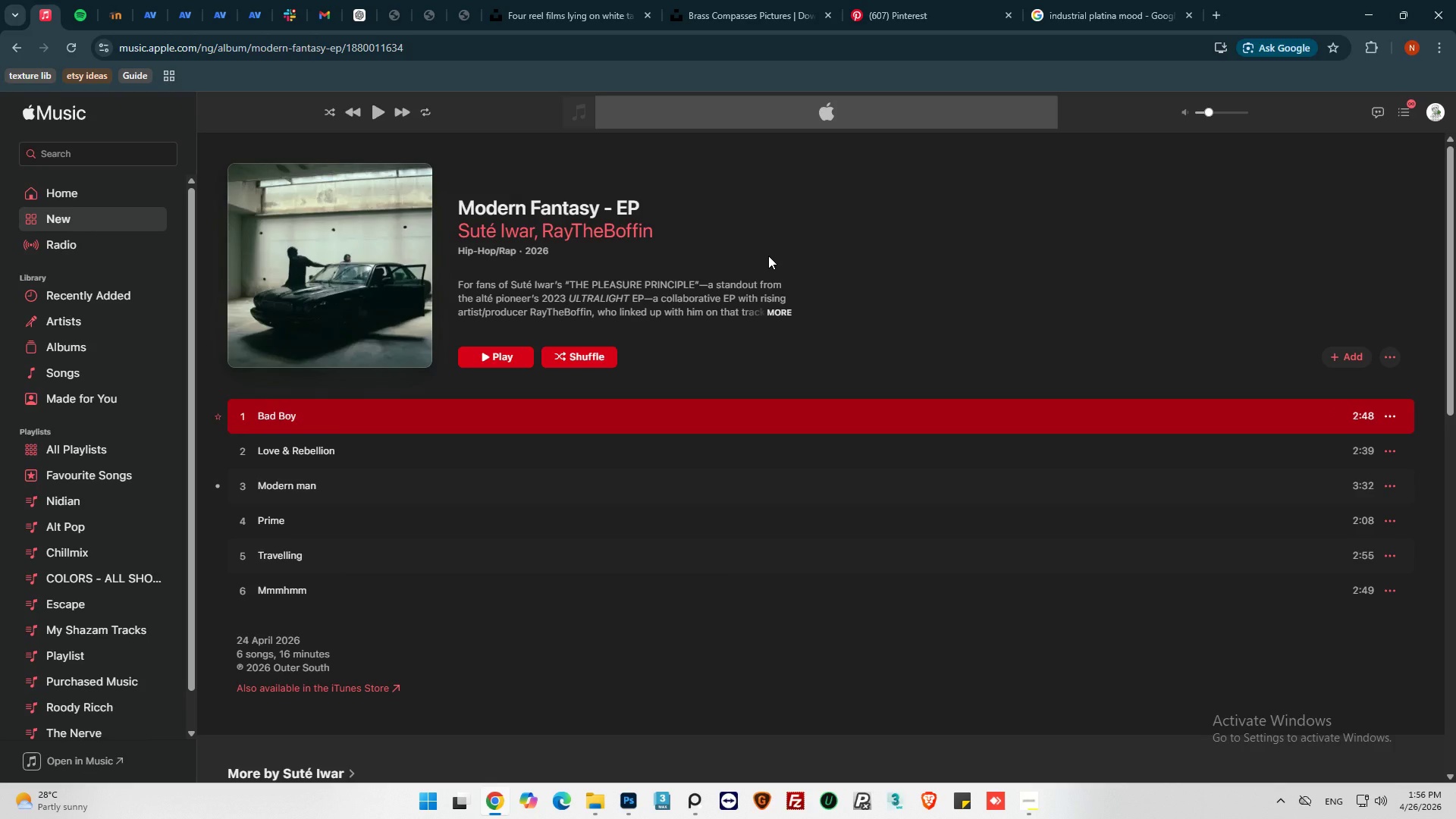 
left_click([1369, 14])
 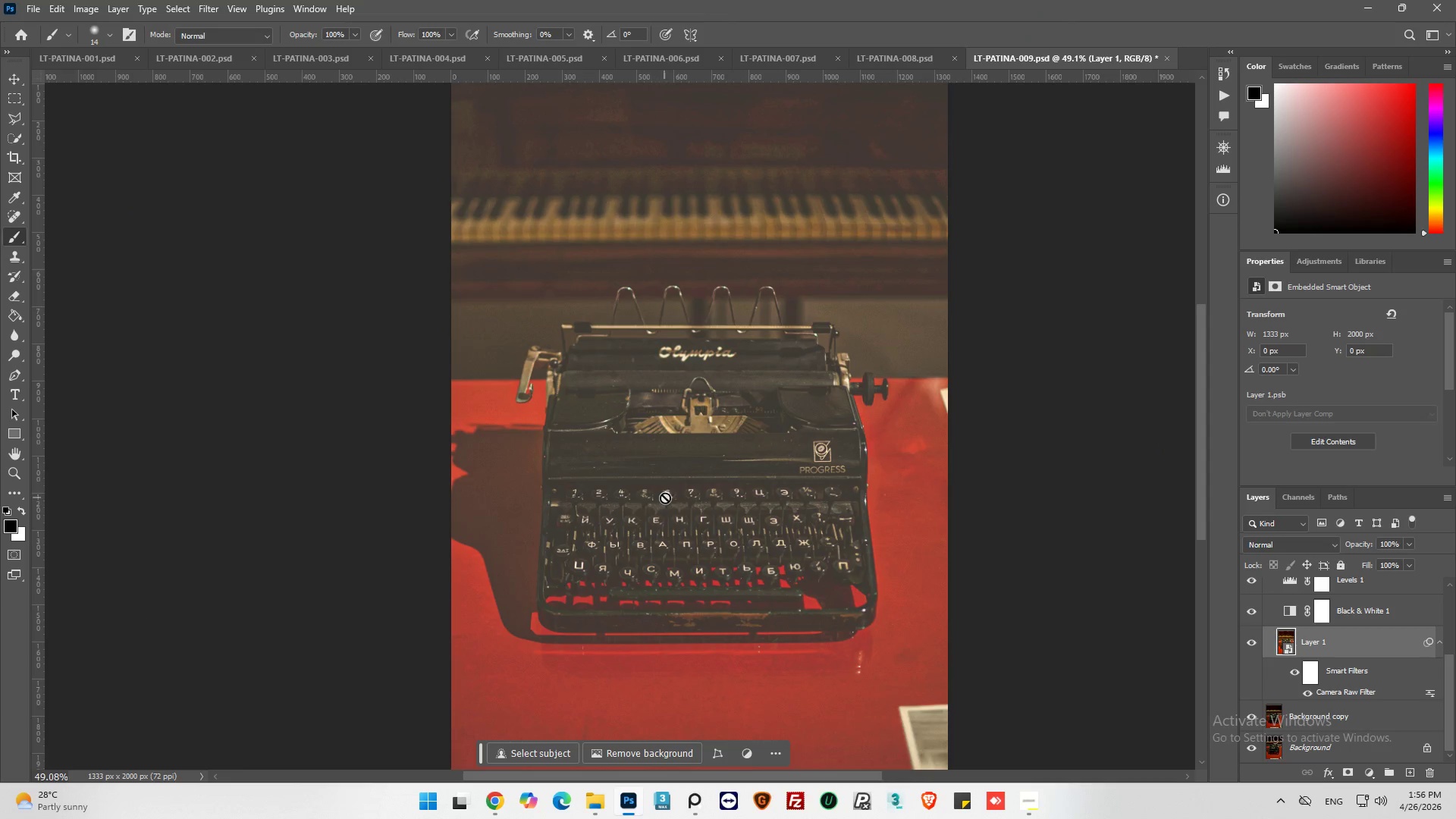 
scroll: coordinate [679, 468], scroll_direction: down, amount: 2.0
 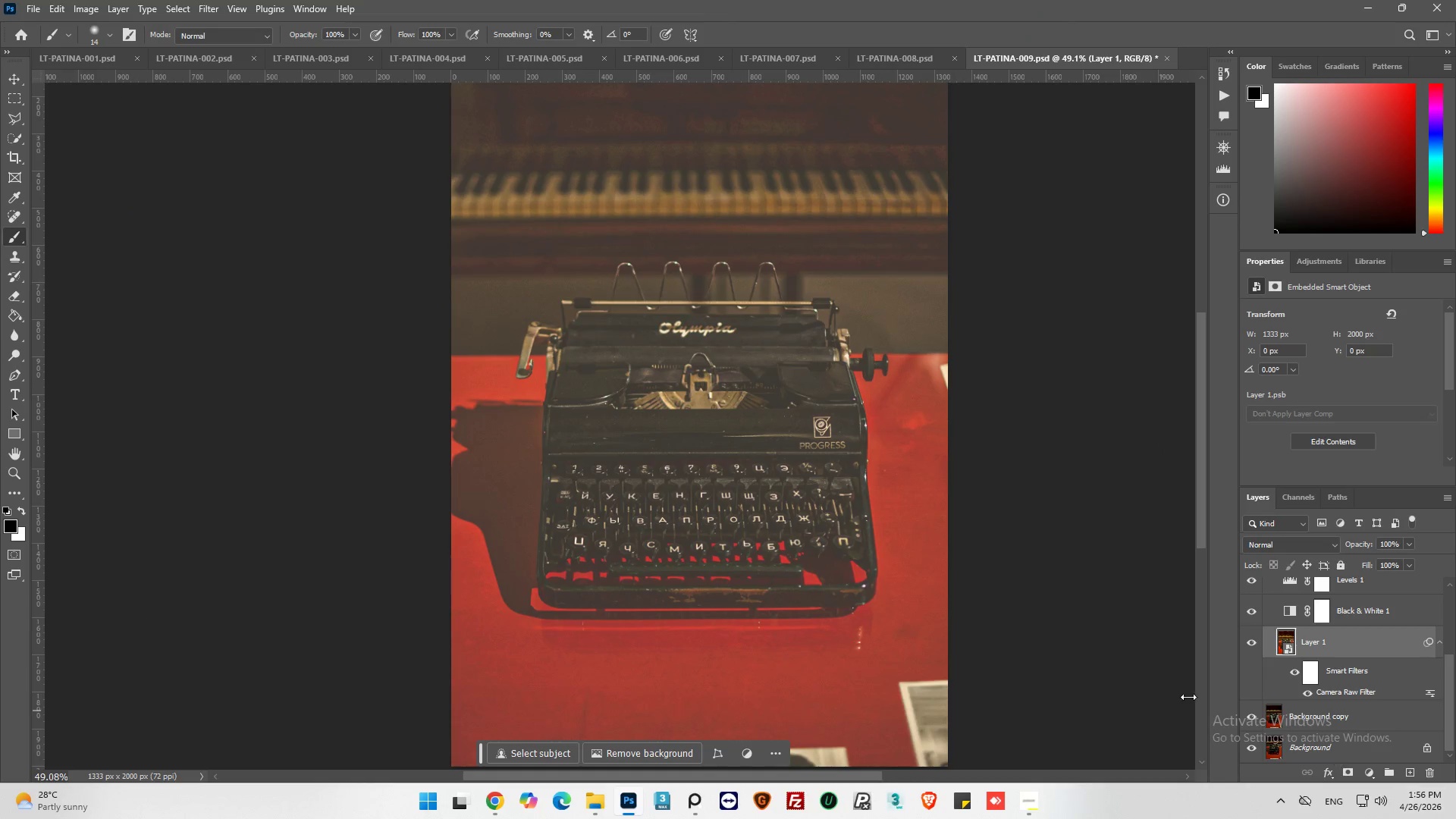 
key(Alt+AltLeft)
 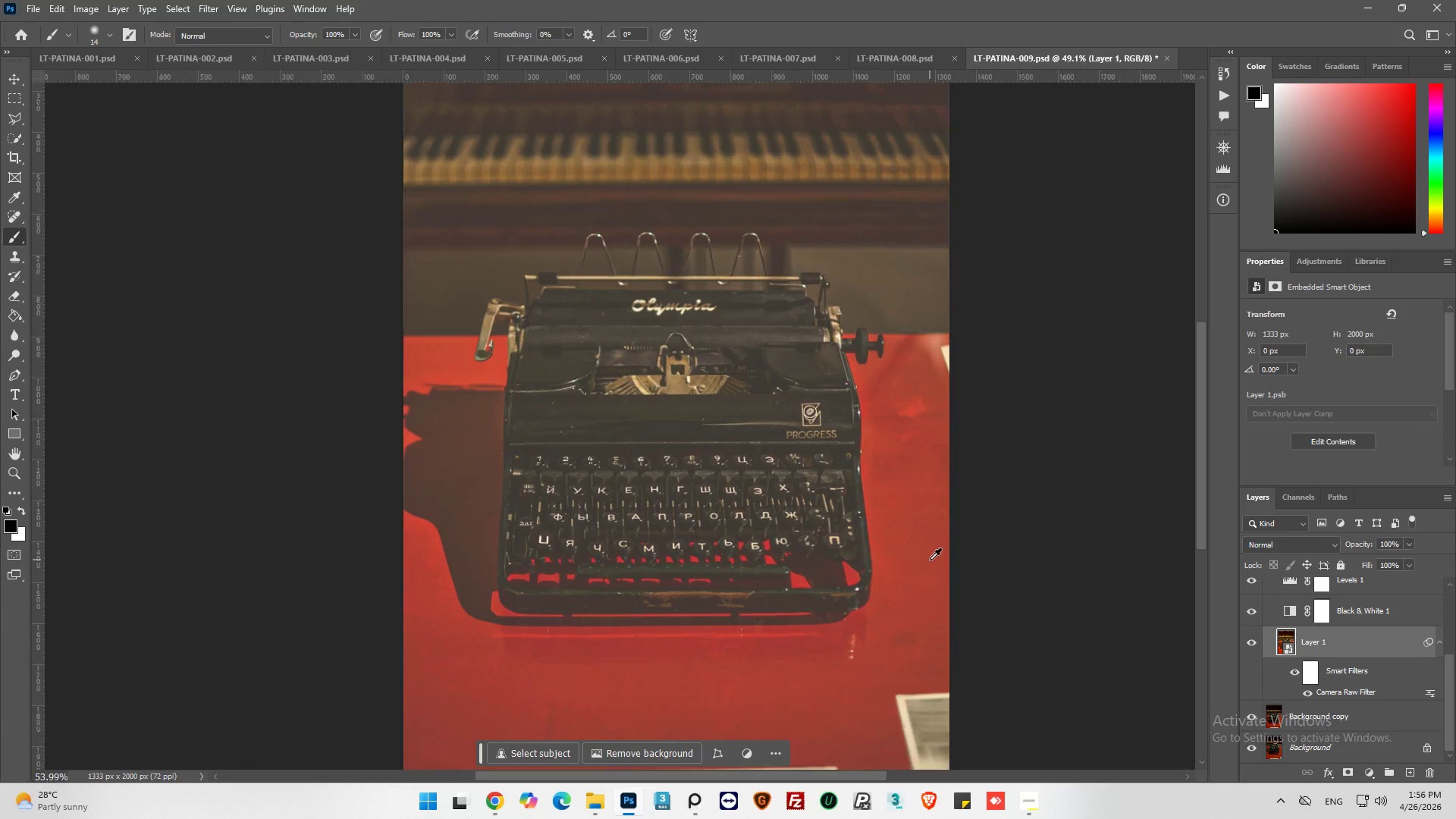 
scroll: coordinate [1358, 711], scroll_direction: down, amount: 6.0
 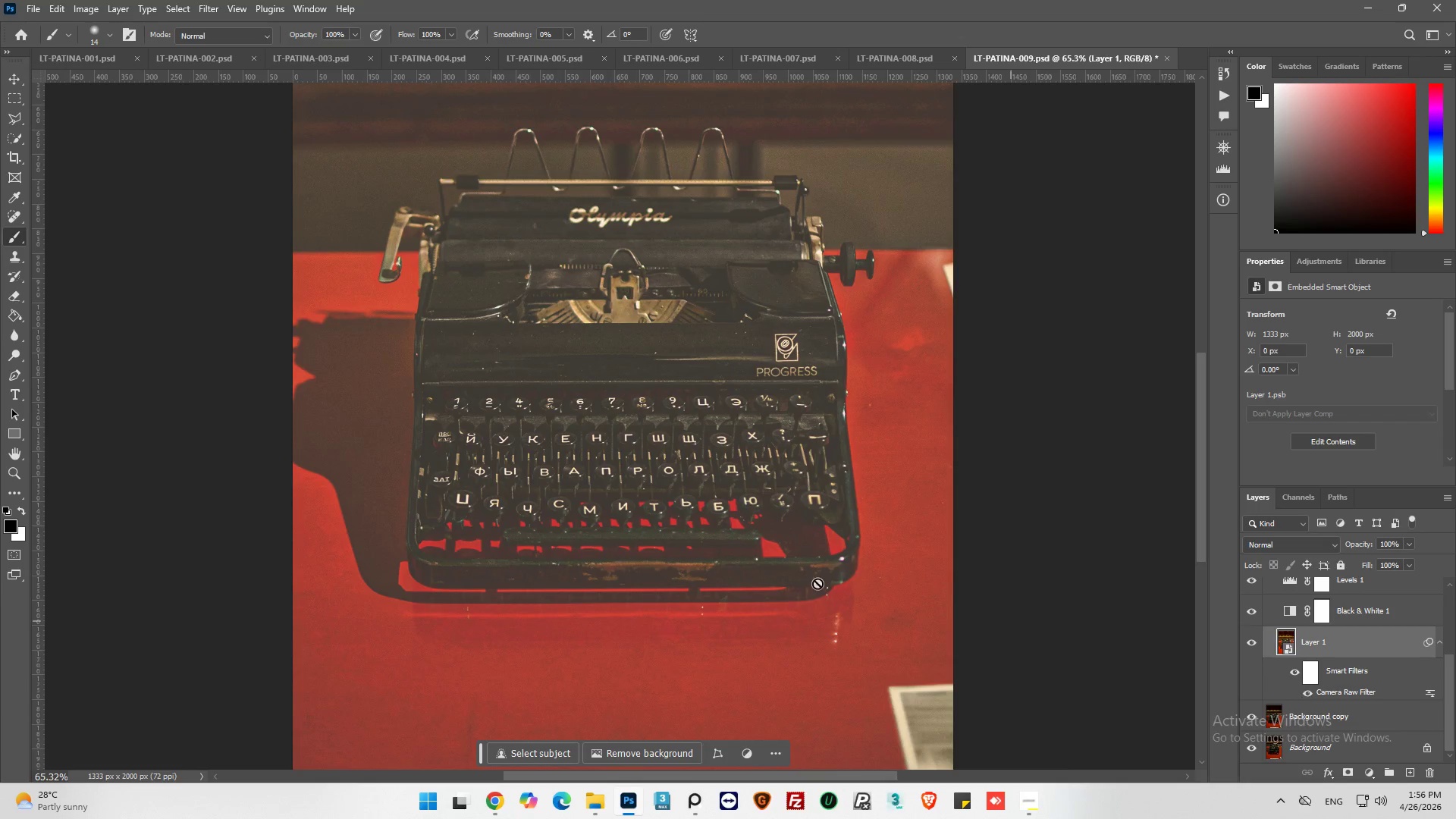 
key(Alt+AltLeft)
 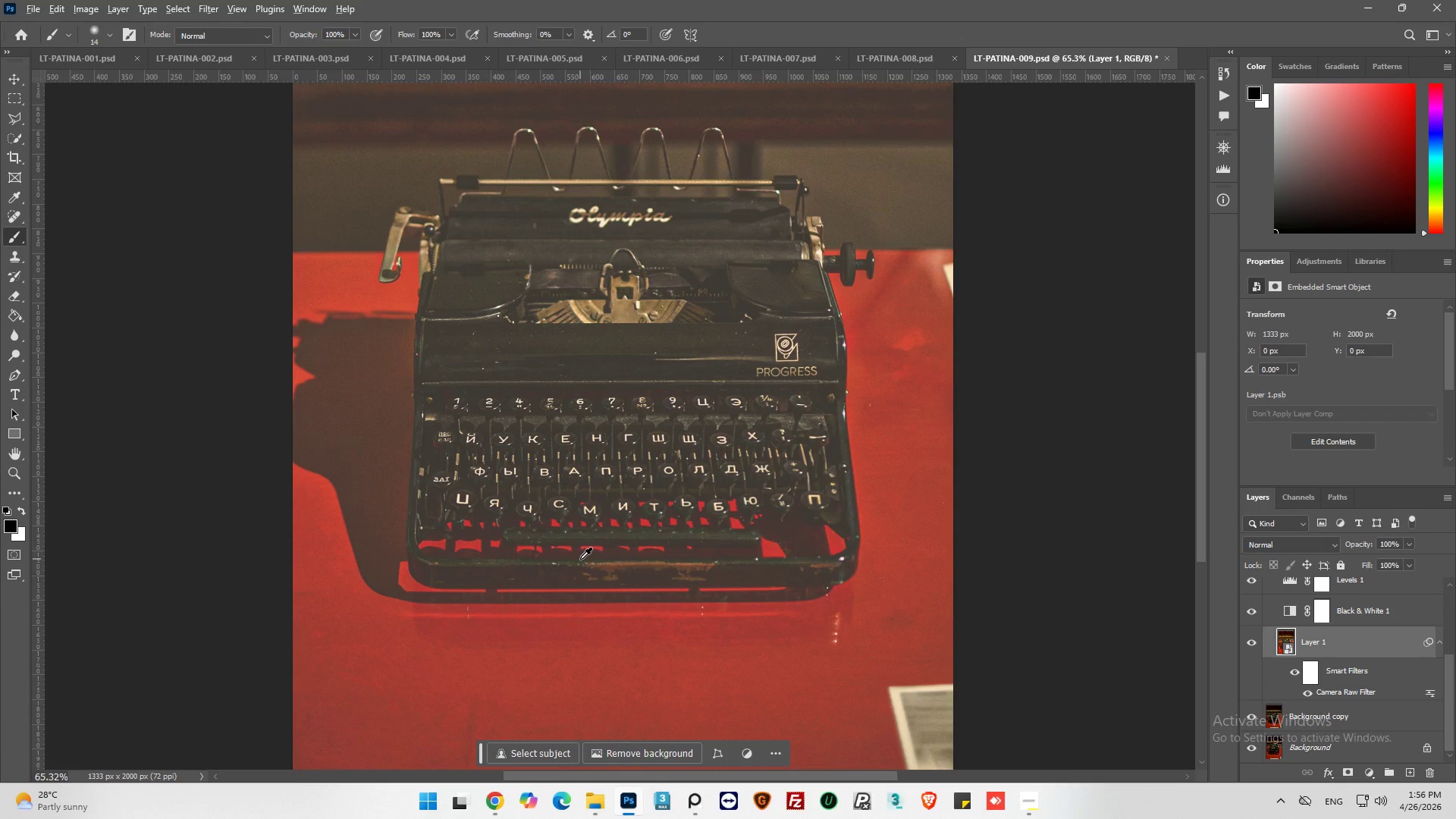 
key(Alt+AltLeft)
 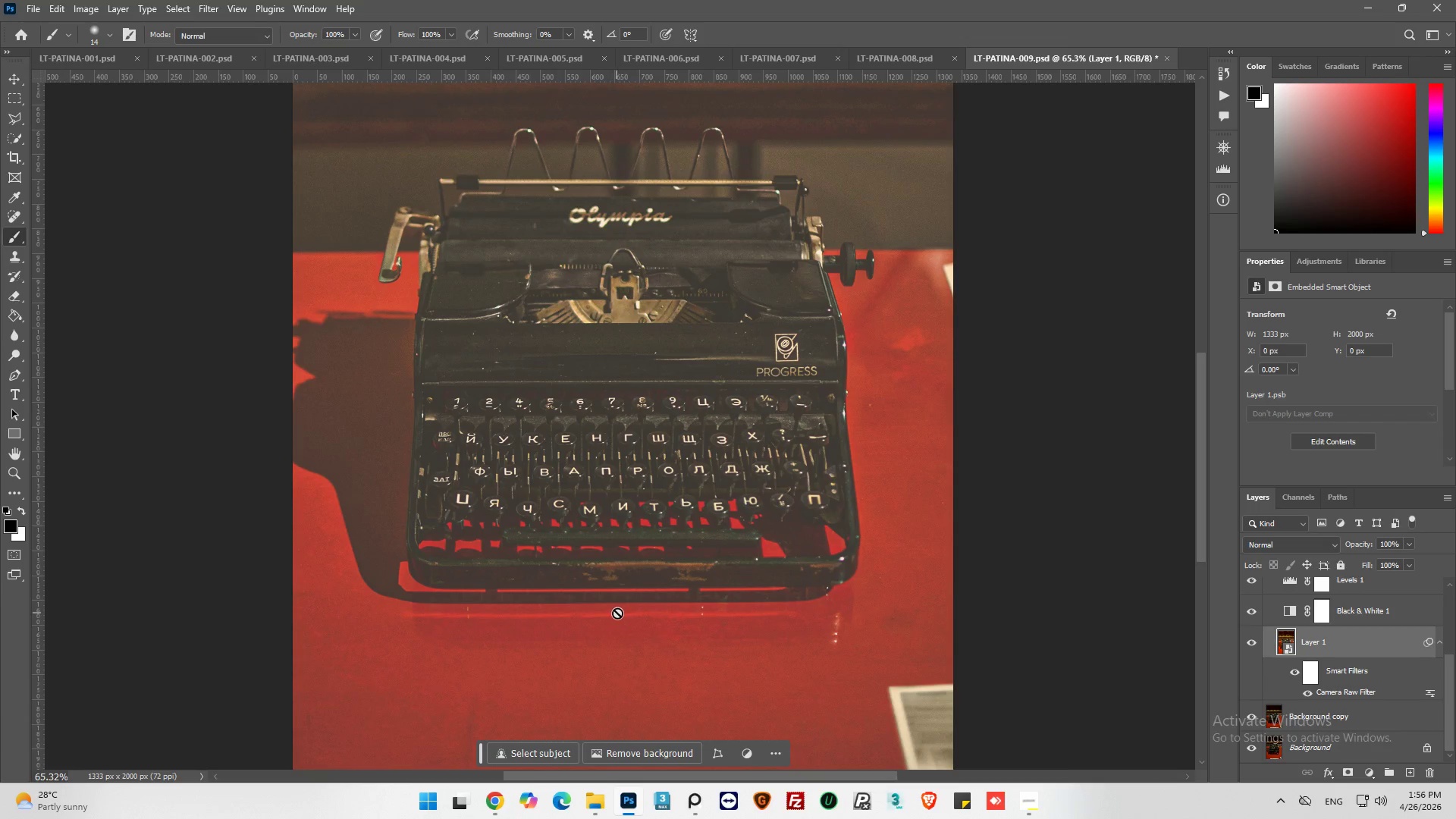 
key(Alt+AltLeft)
 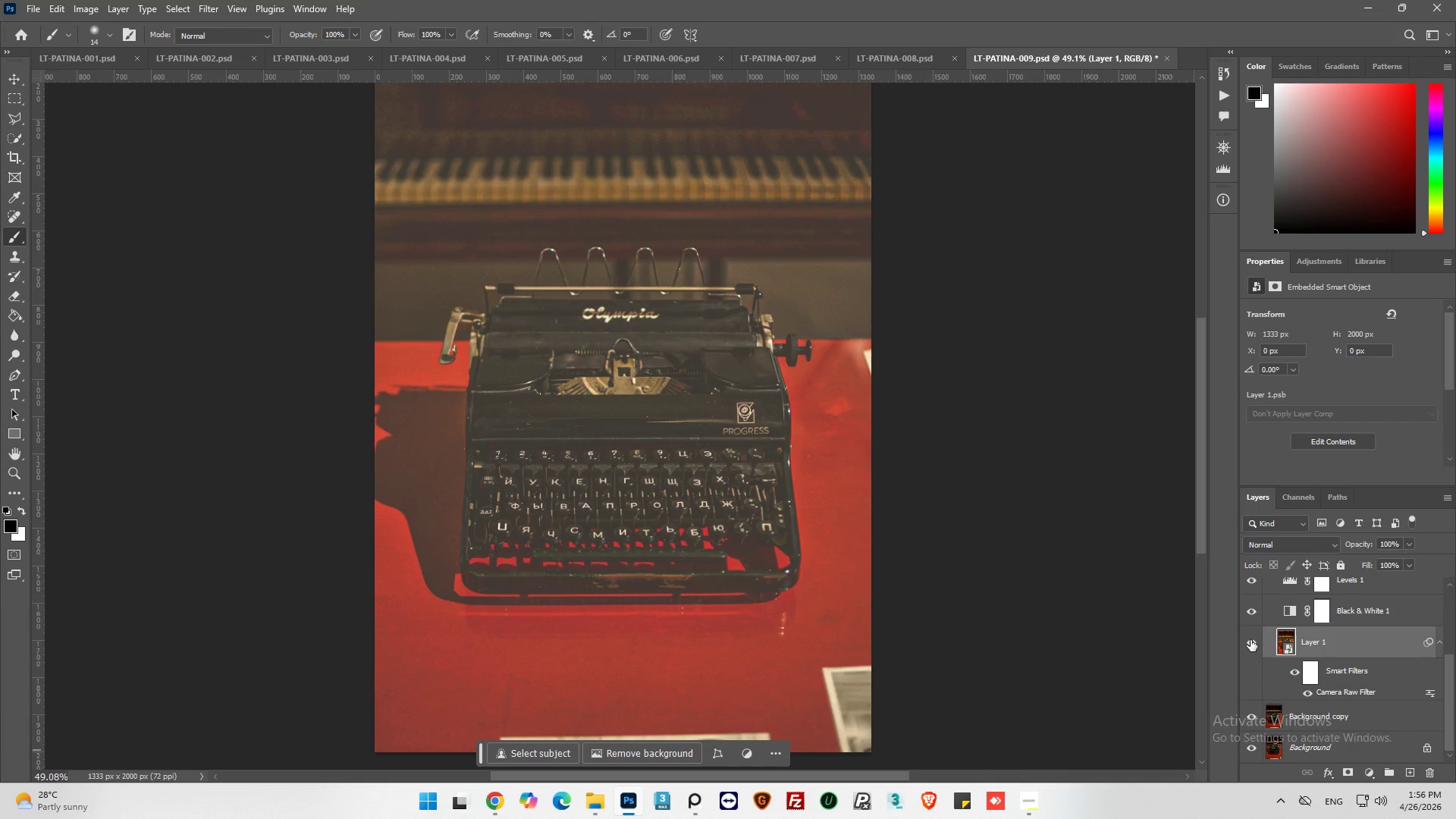 
scroll: coordinate [626, 607], scroll_direction: down, amount: 4.0
 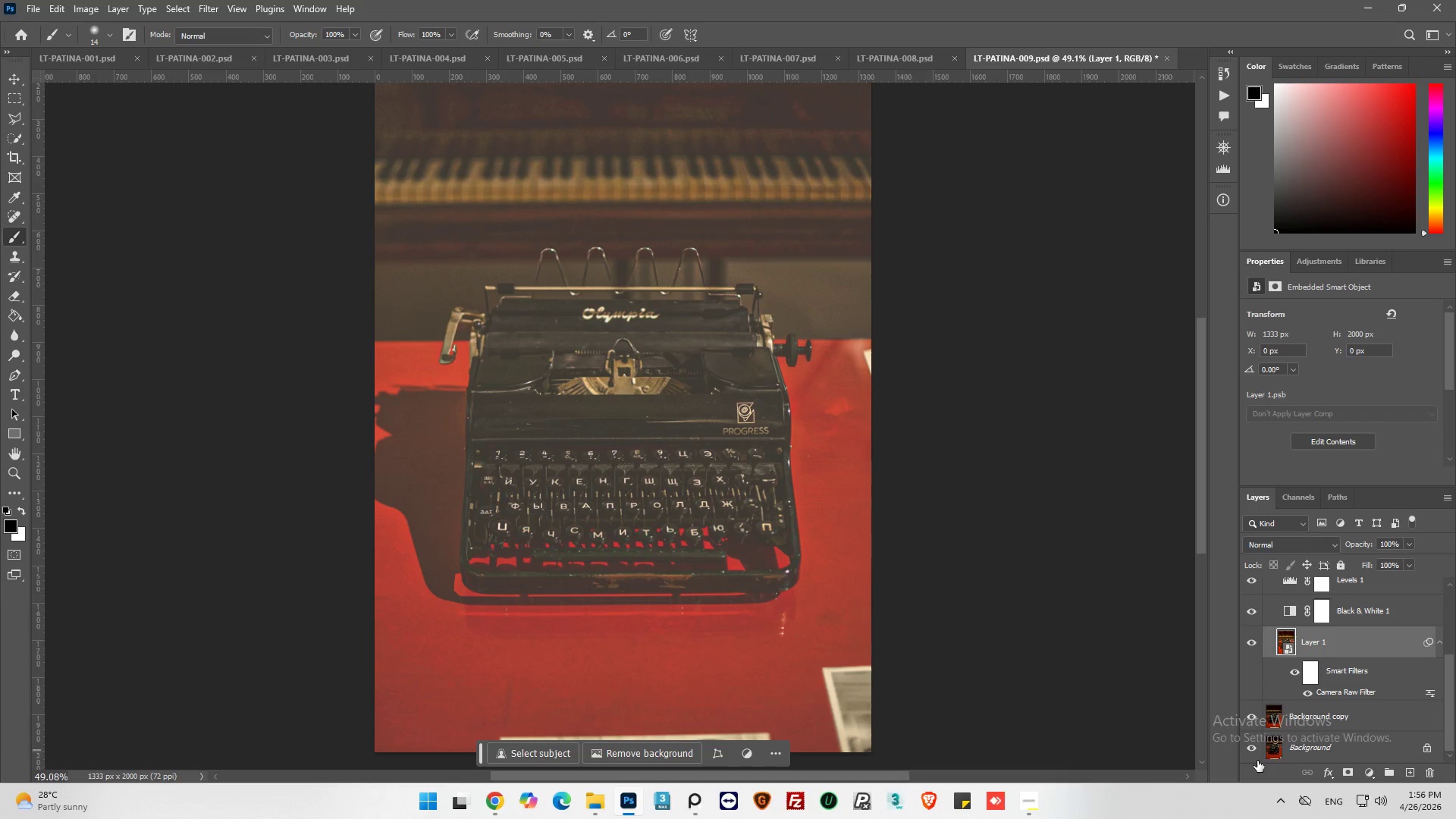 
left_click([1250, 640])
 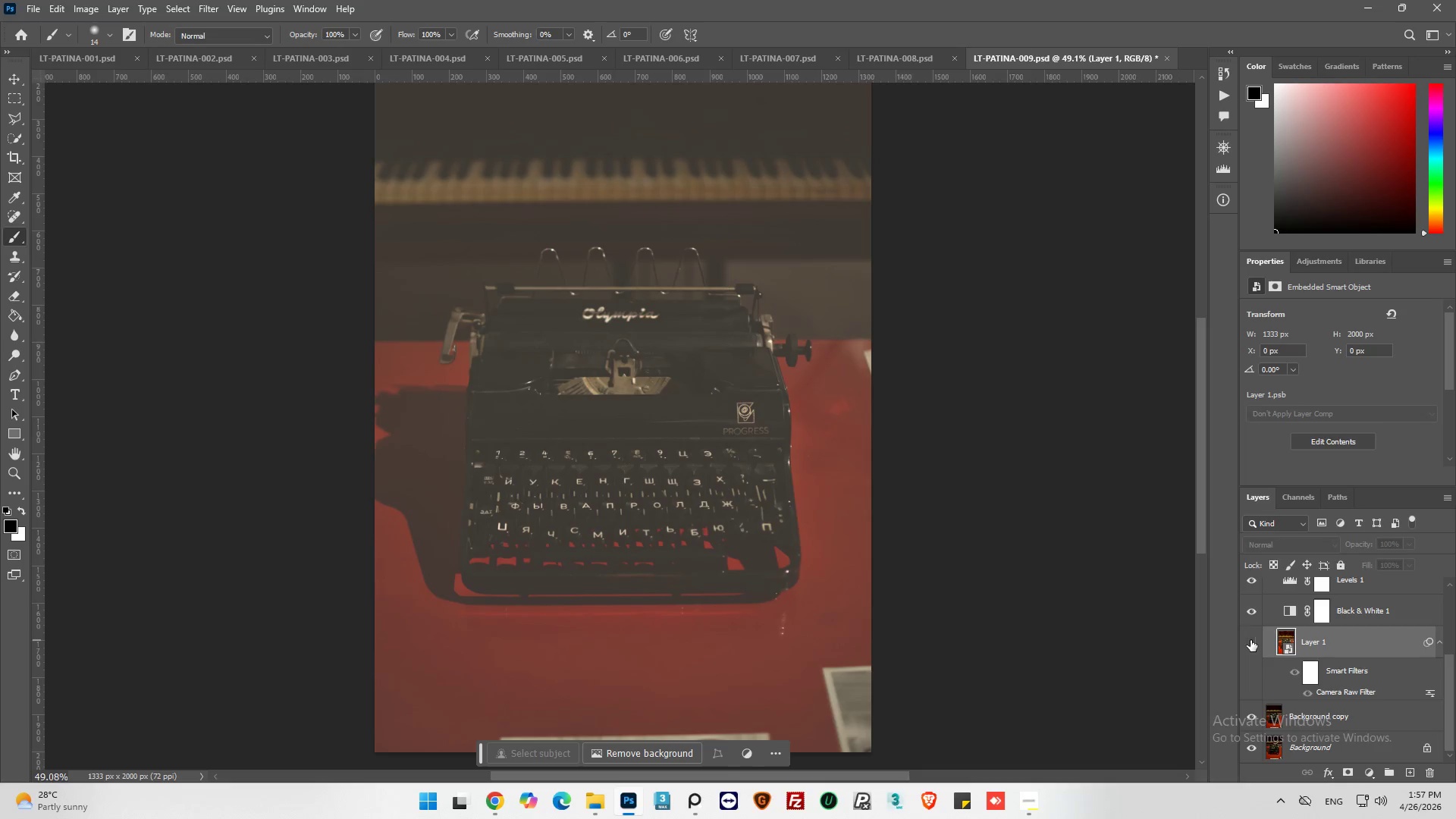 
left_click([1250, 640])
 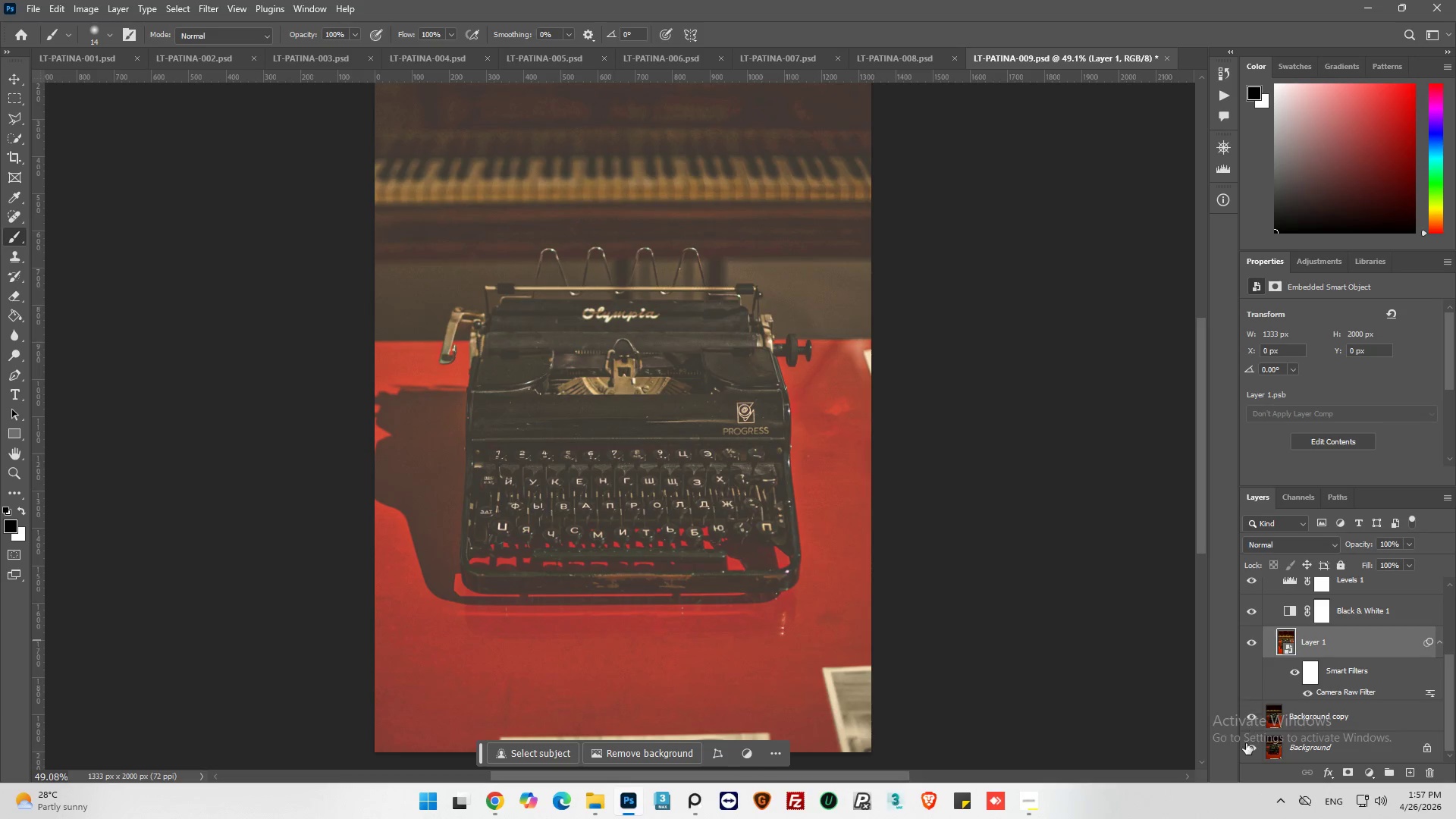 
hold_key(key=AltLeft, duration=12.3)
left_click([1249, 721])
 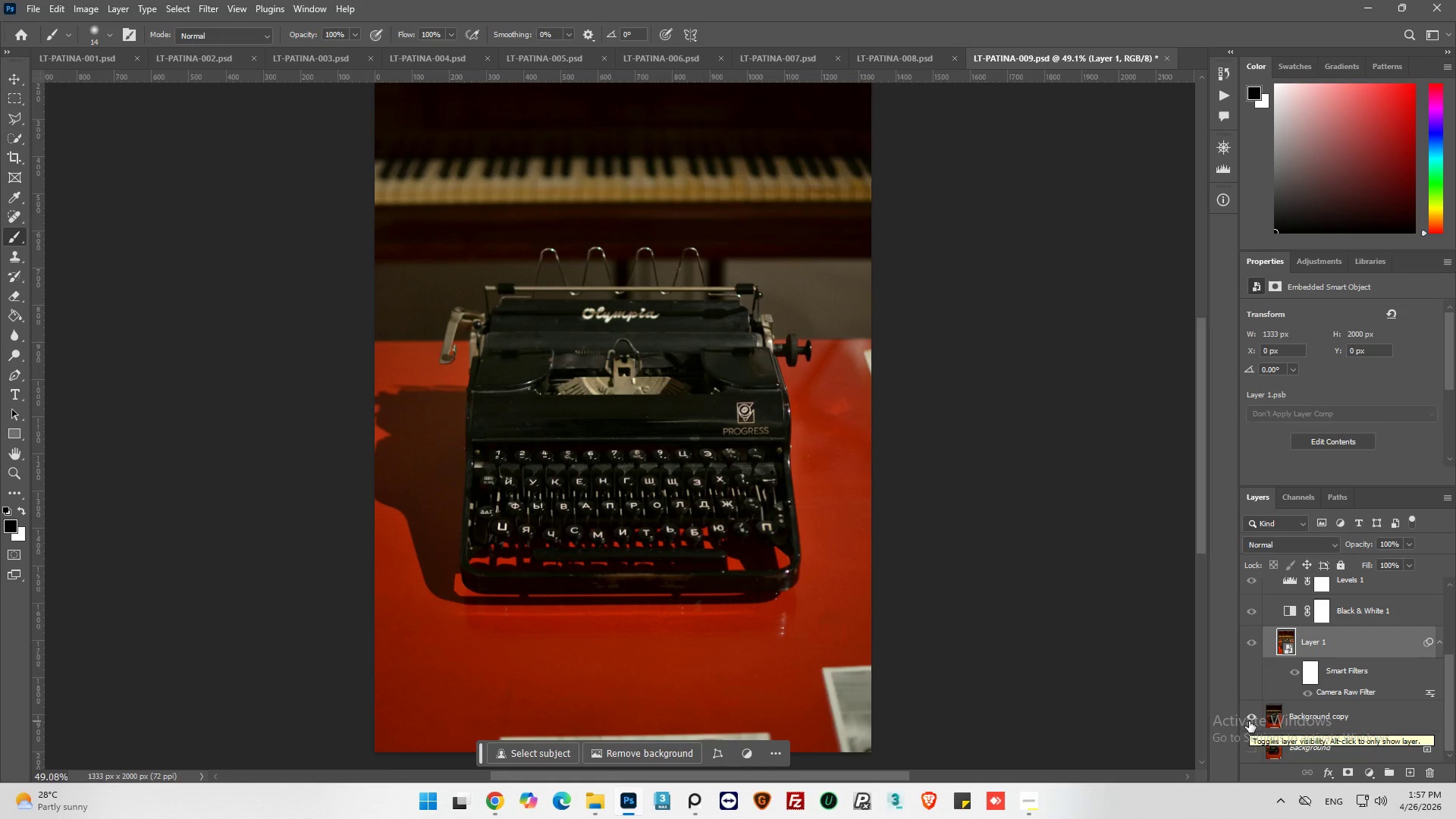 
left_click([1249, 721])
 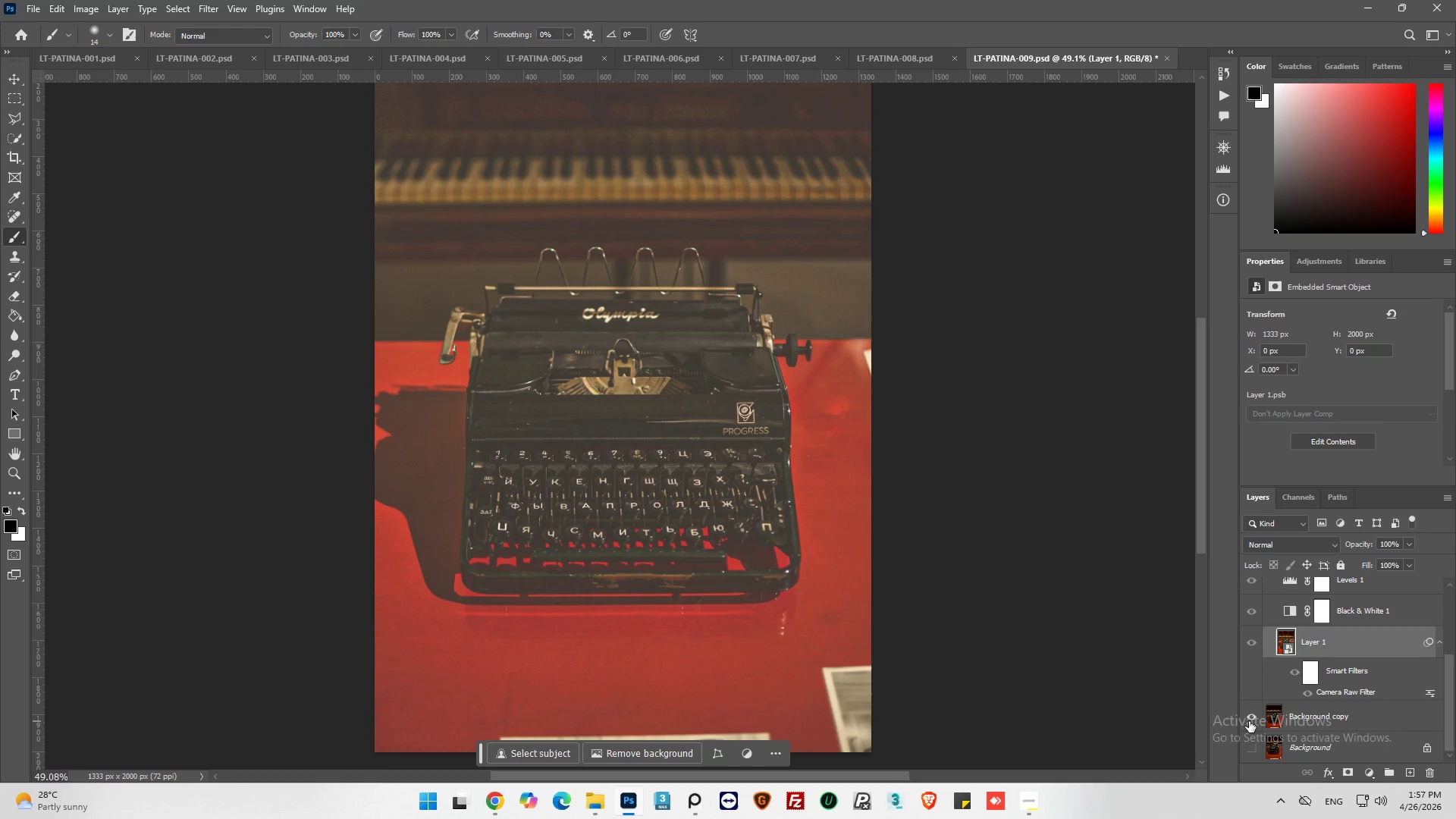 
left_click([1249, 721])
 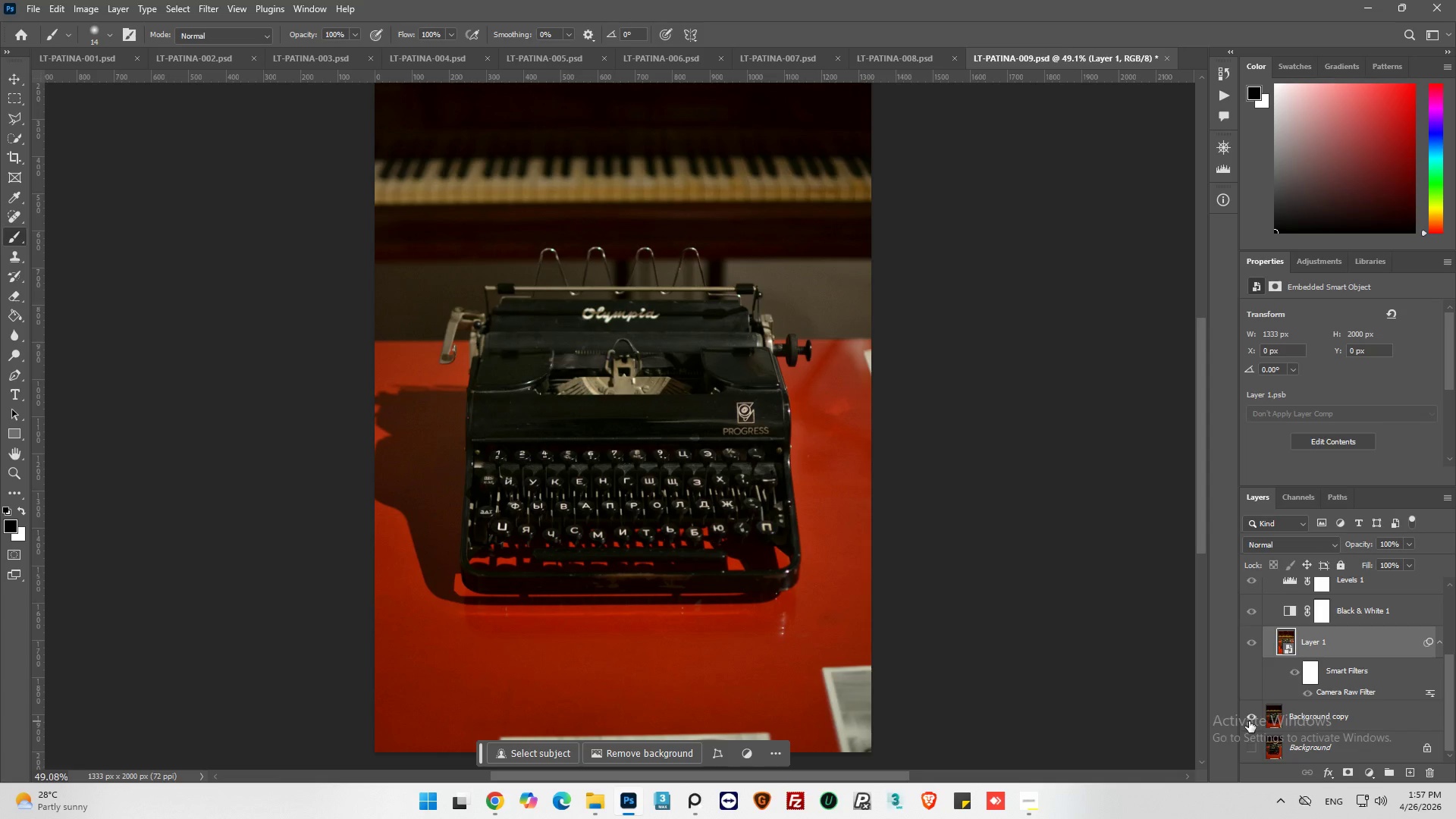 
left_click([1249, 721])
 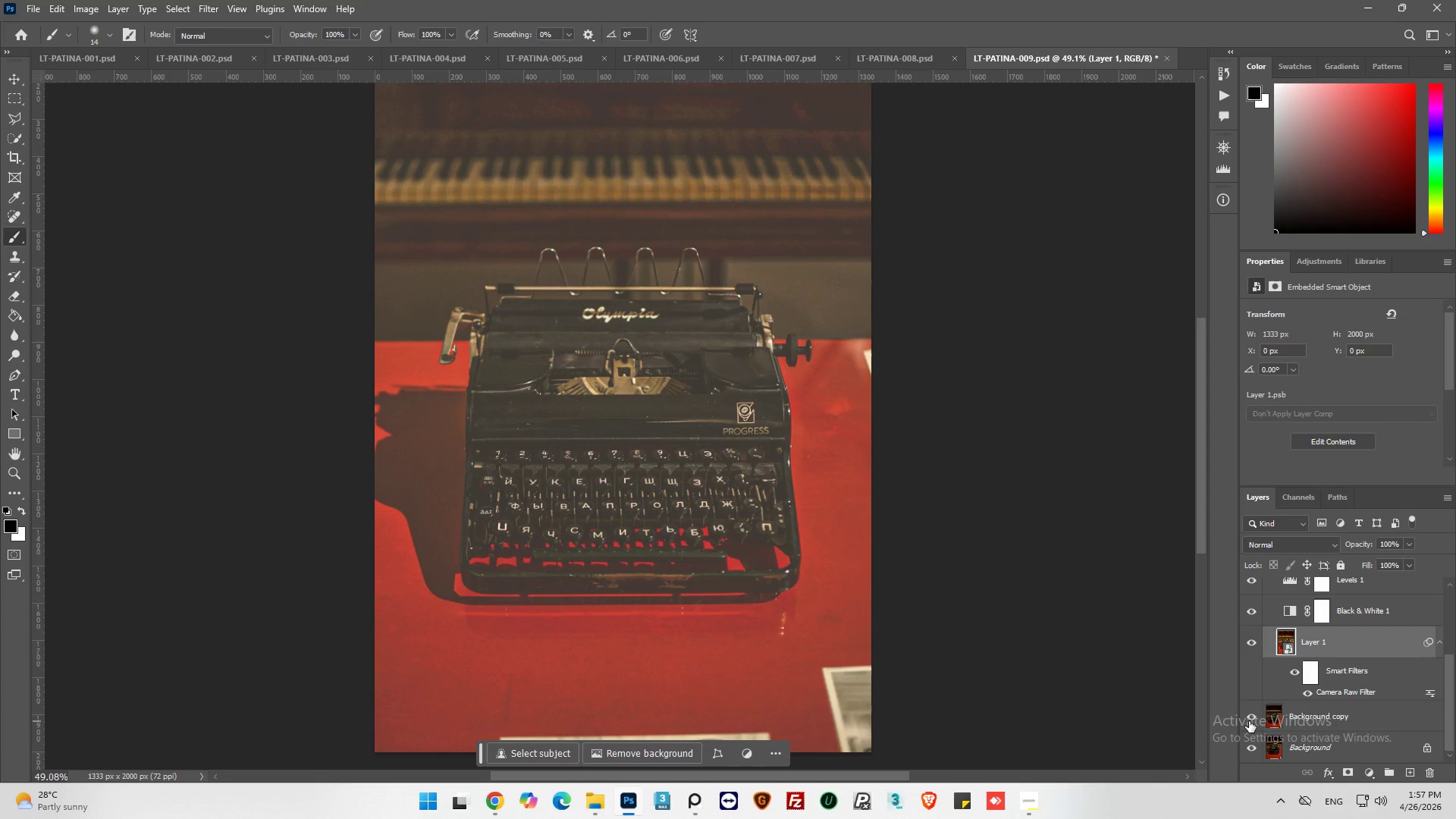 
left_click([1249, 721])
 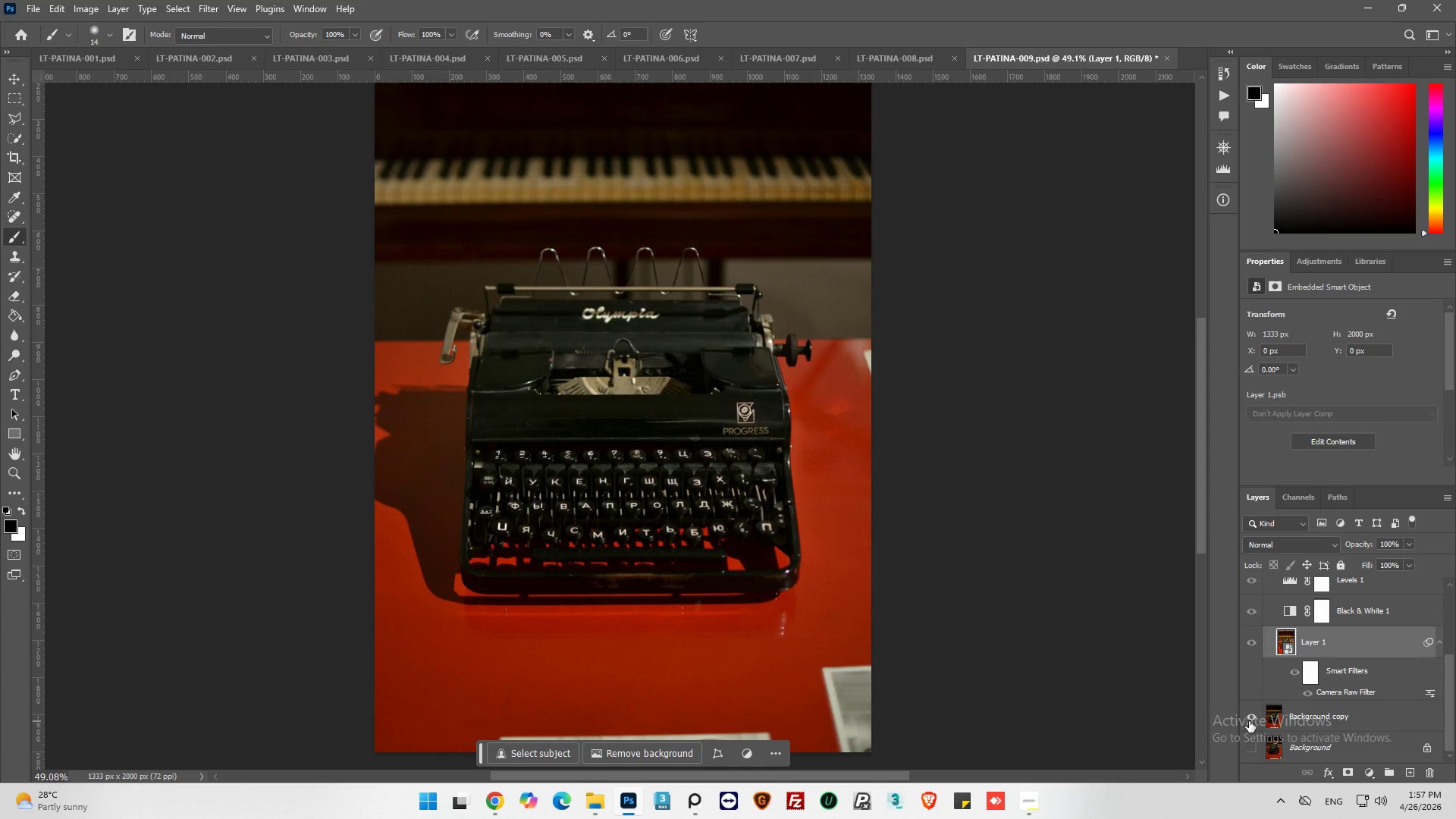 
left_click([1249, 721])
 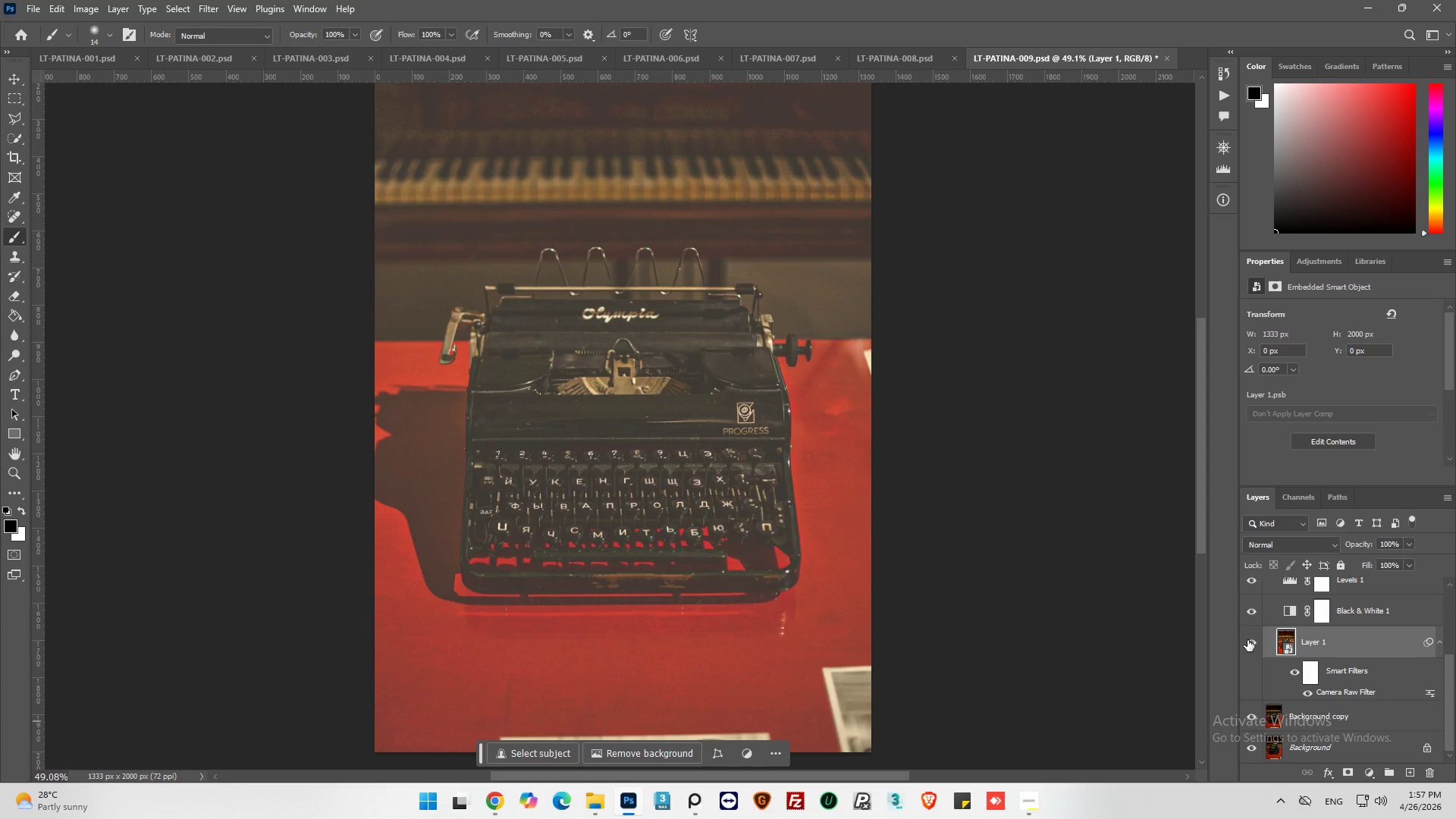 
left_click([1247, 640])
 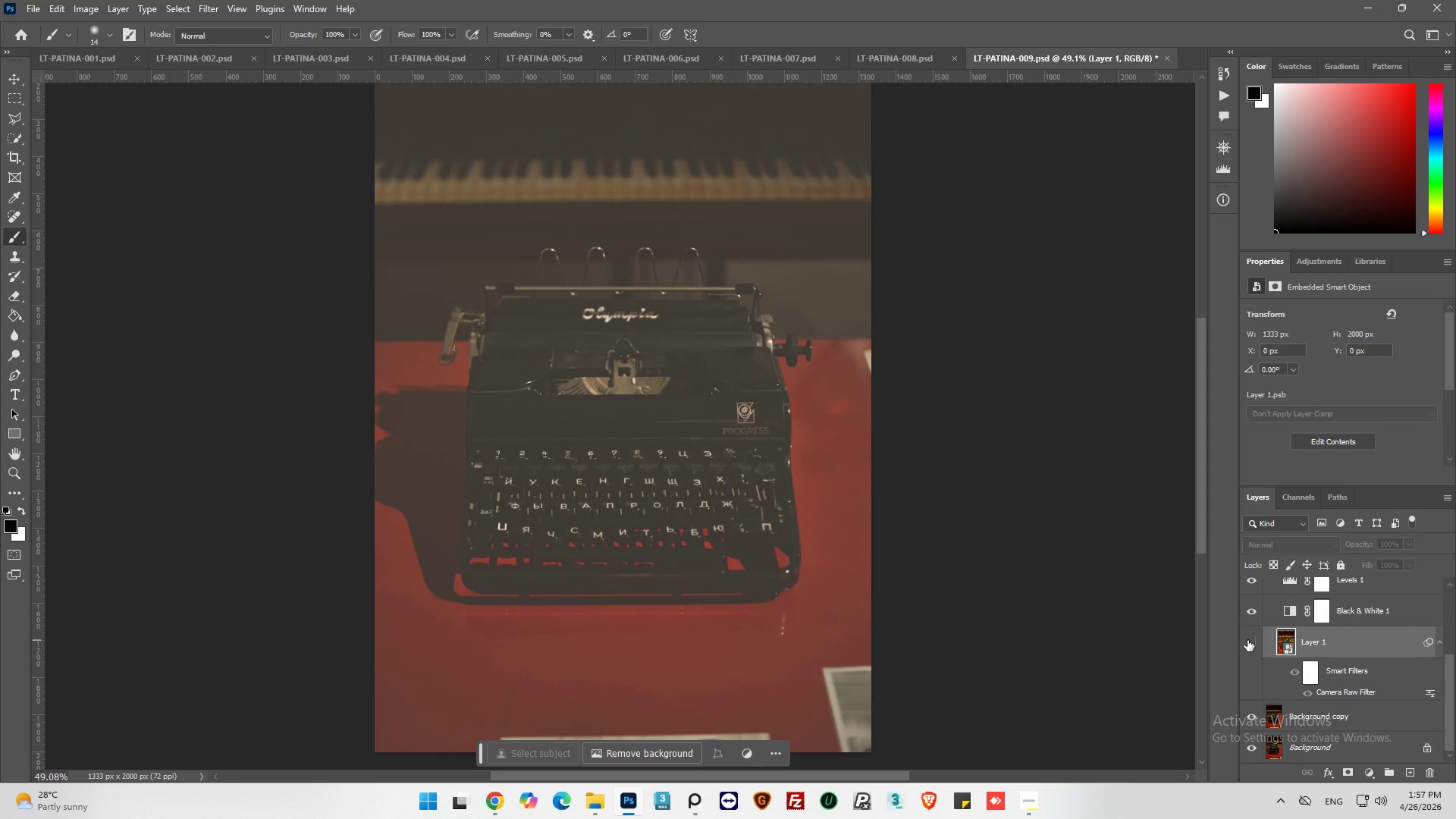 
left_click([1247, 640])
 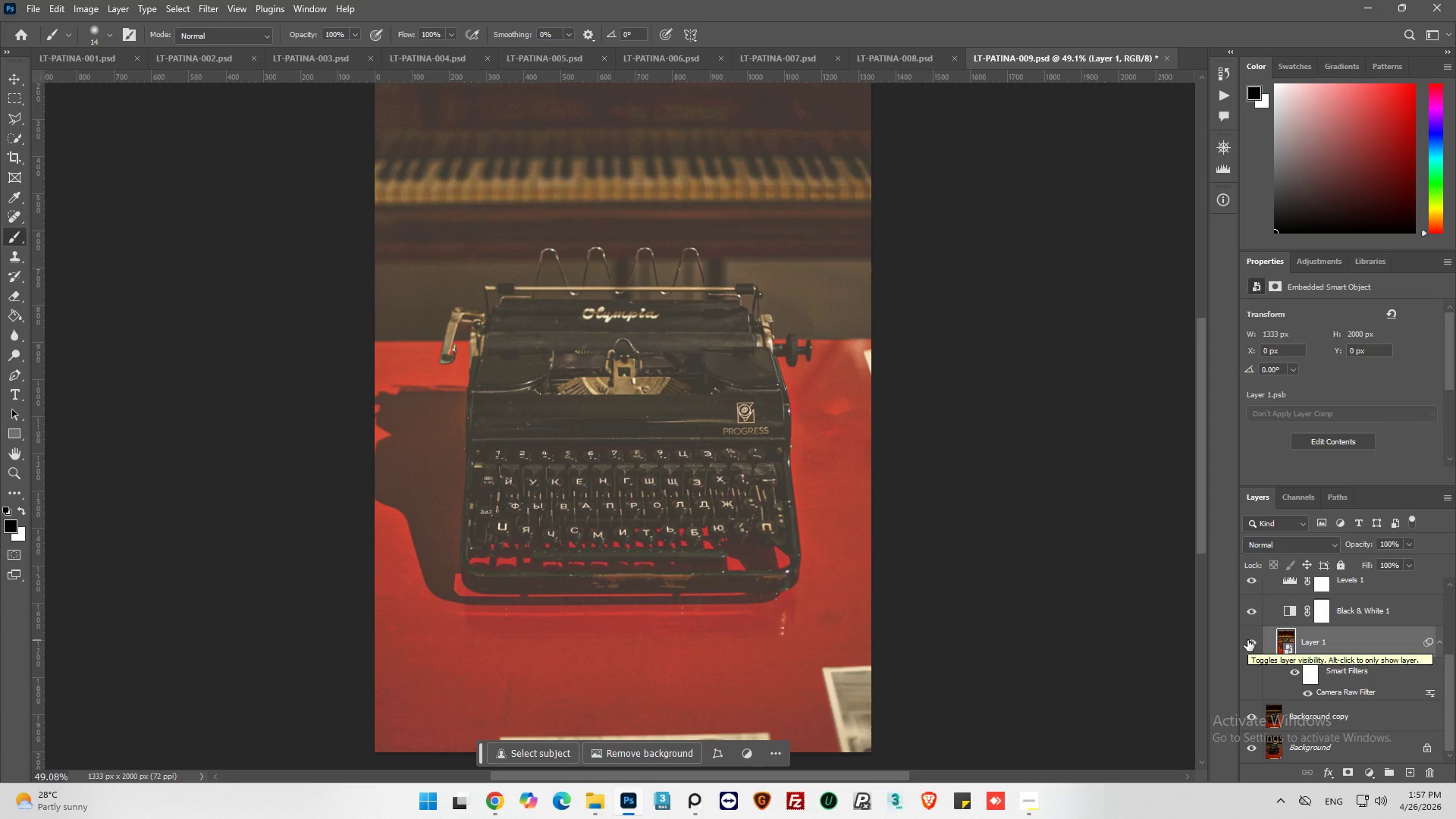 
hold_key(key=AltLeft, duration=0.8)
scroll: coordinate [588, 516], scroll_direction: up, amount: 7.0
 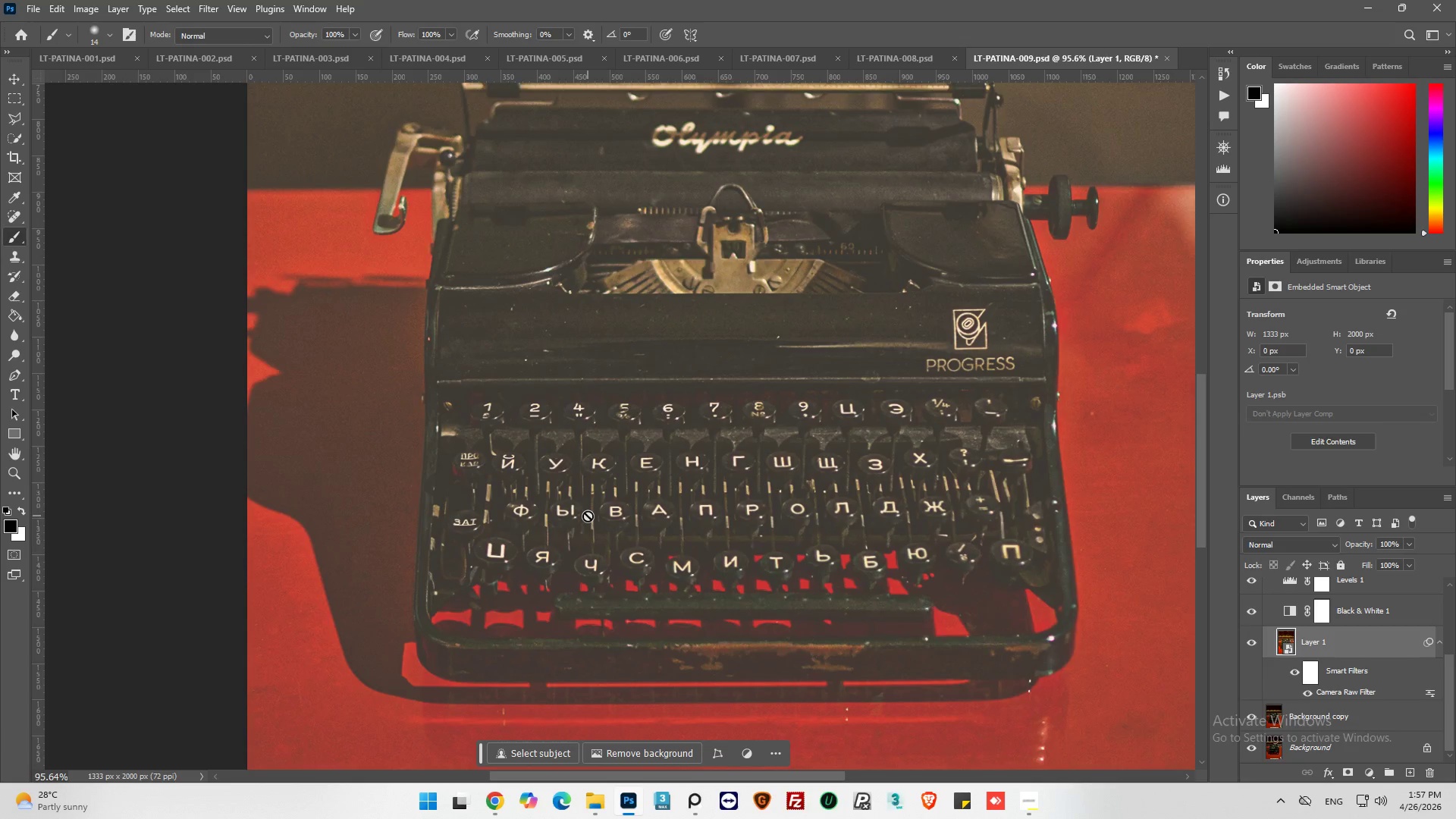 
hold_key(key=AltLeft, duration=0.44)
scroll: coordinate [588, 516], scroll_direction: down, amount: 4.0
 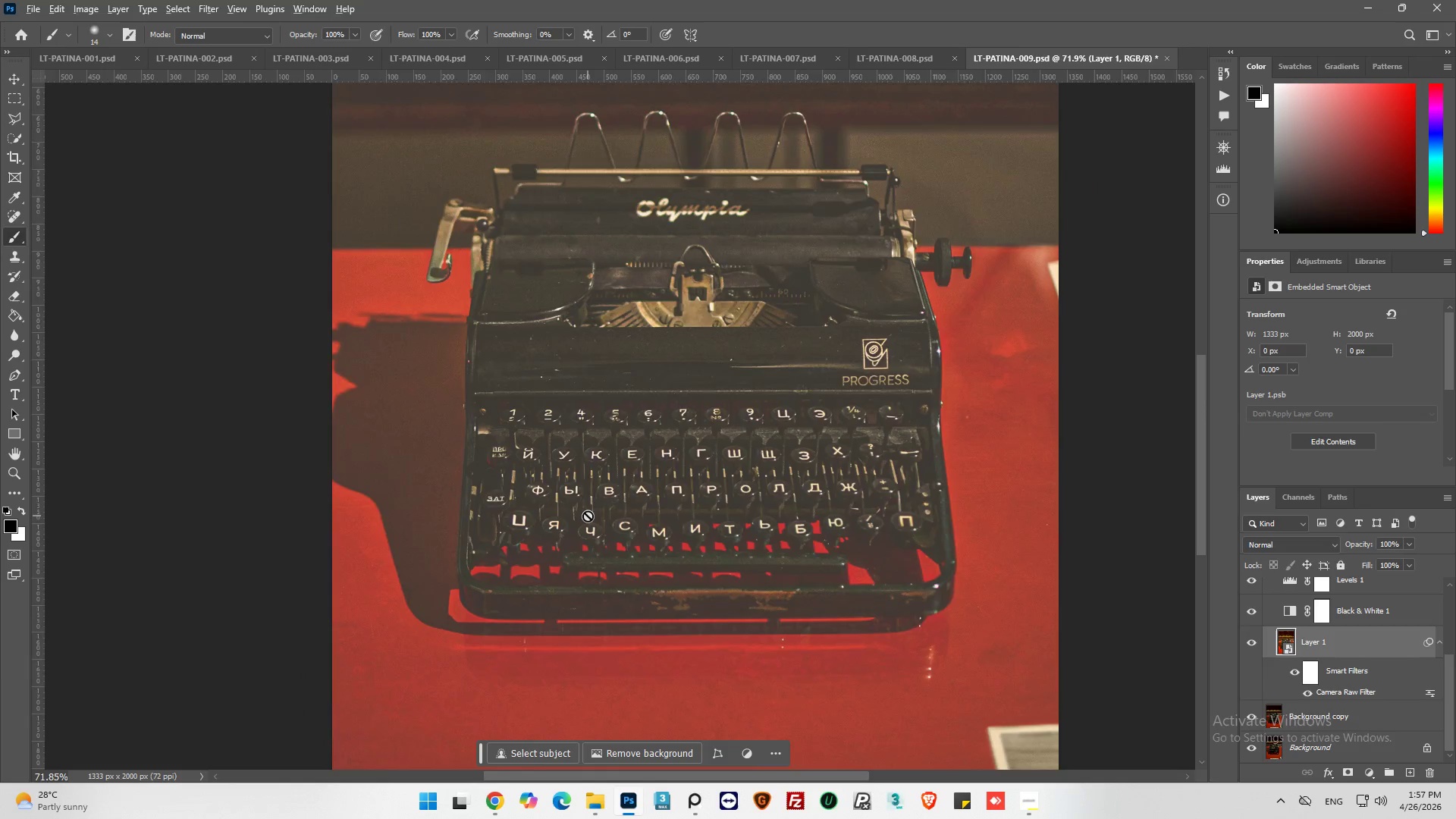 
hold_key(key=AltLeft, duration=0.38)
 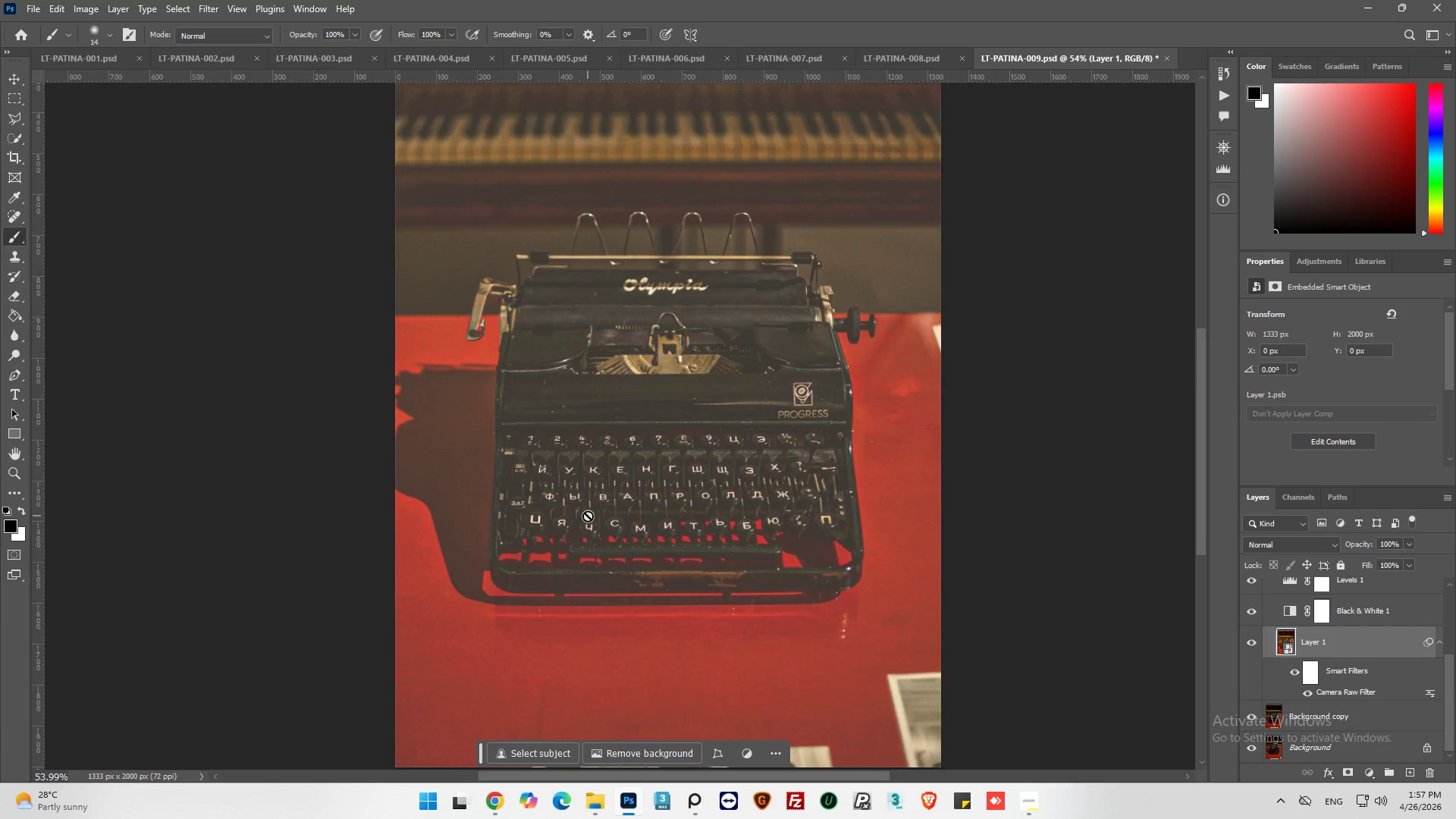 
hold_key(key=AltLeft, duration=0.44)
 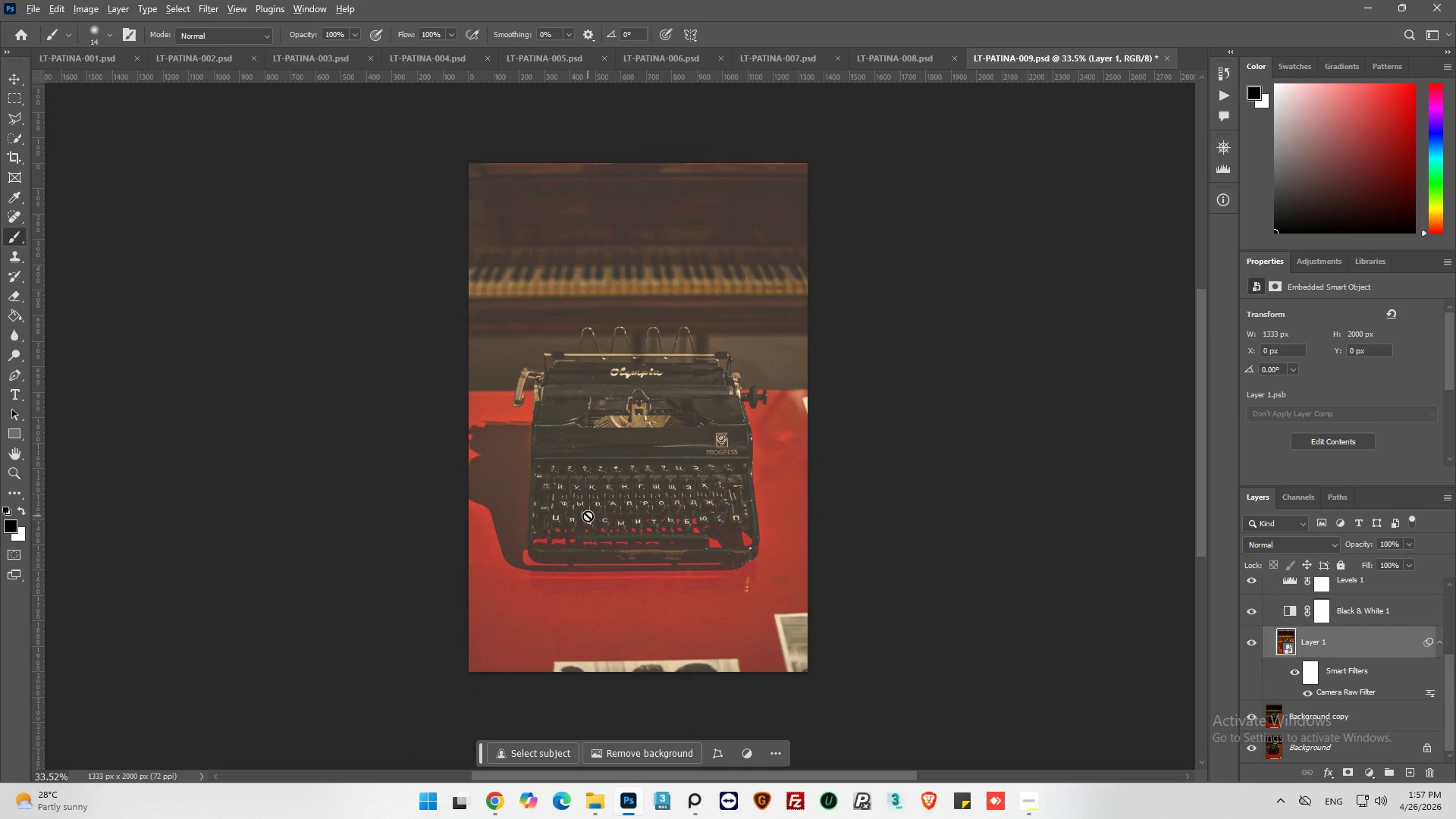 
hold_key(key=AltLeft, duration=0.81)
 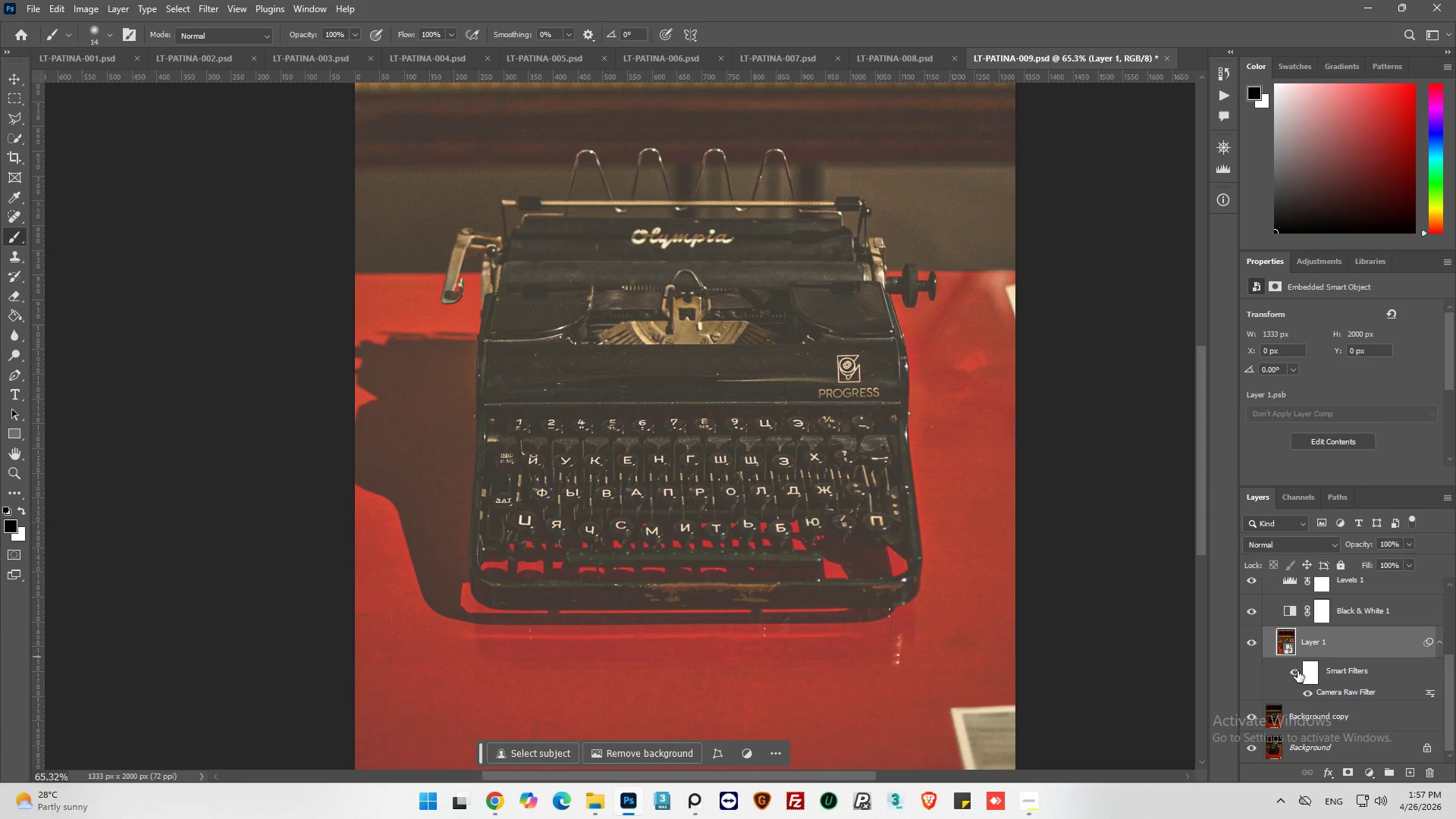 
wait(5.03)
 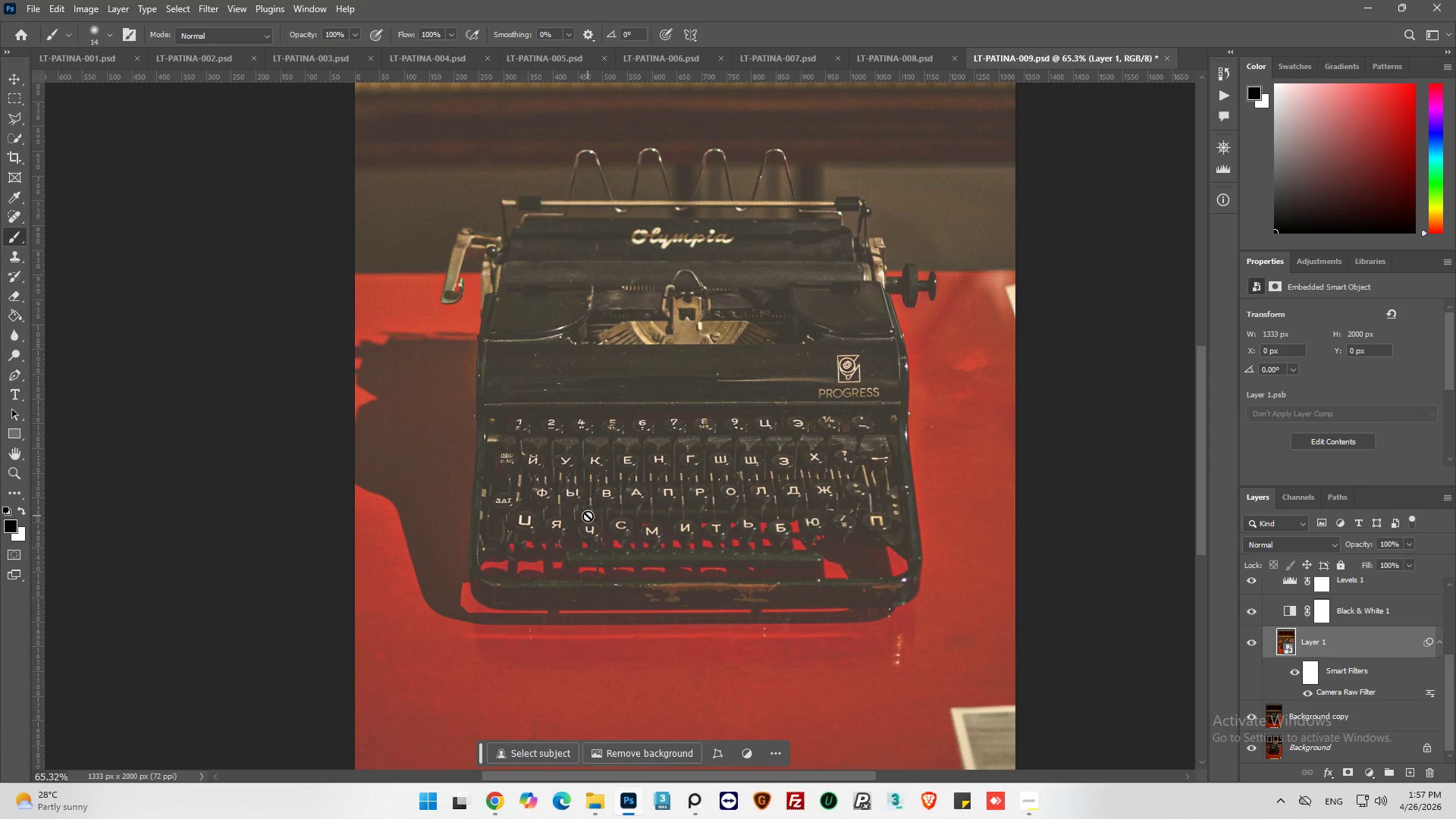 
key(Control+ControlLeft)
 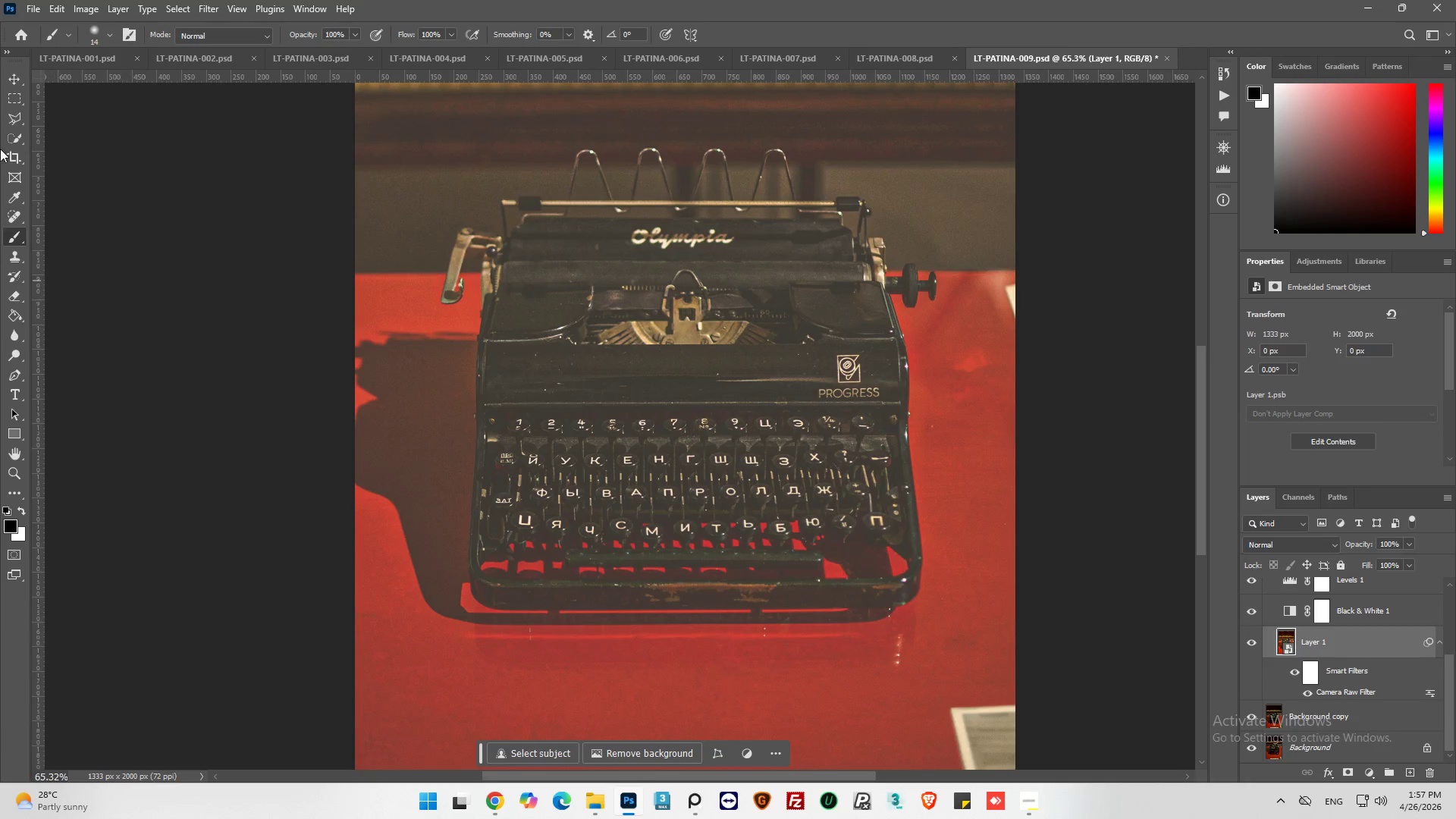 
left_click_drag(start_coordinate=[7, 133], to_coordinate=[58, 163])
 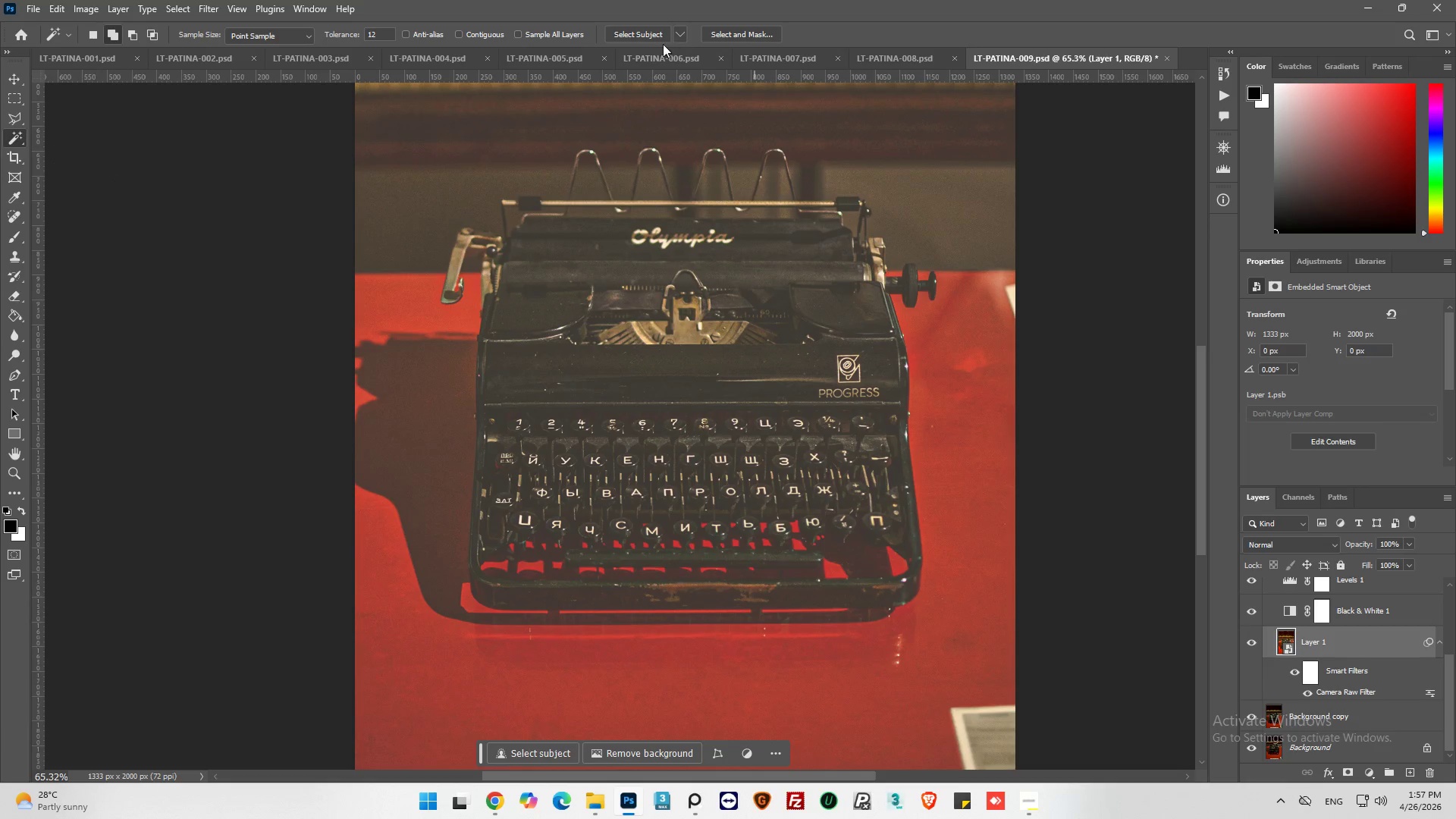 
left_click([629, 31])
 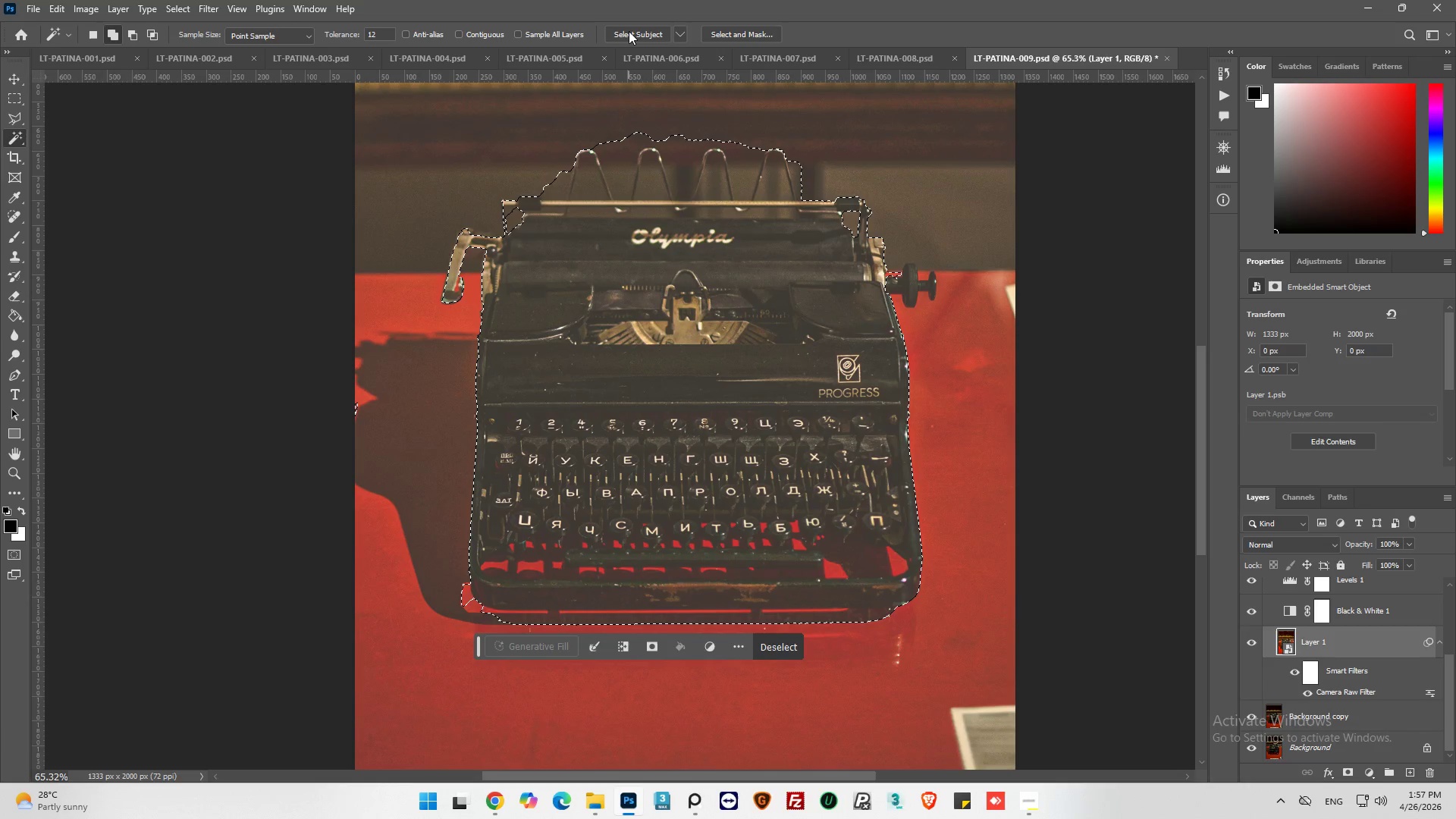 
wait(14.06)
 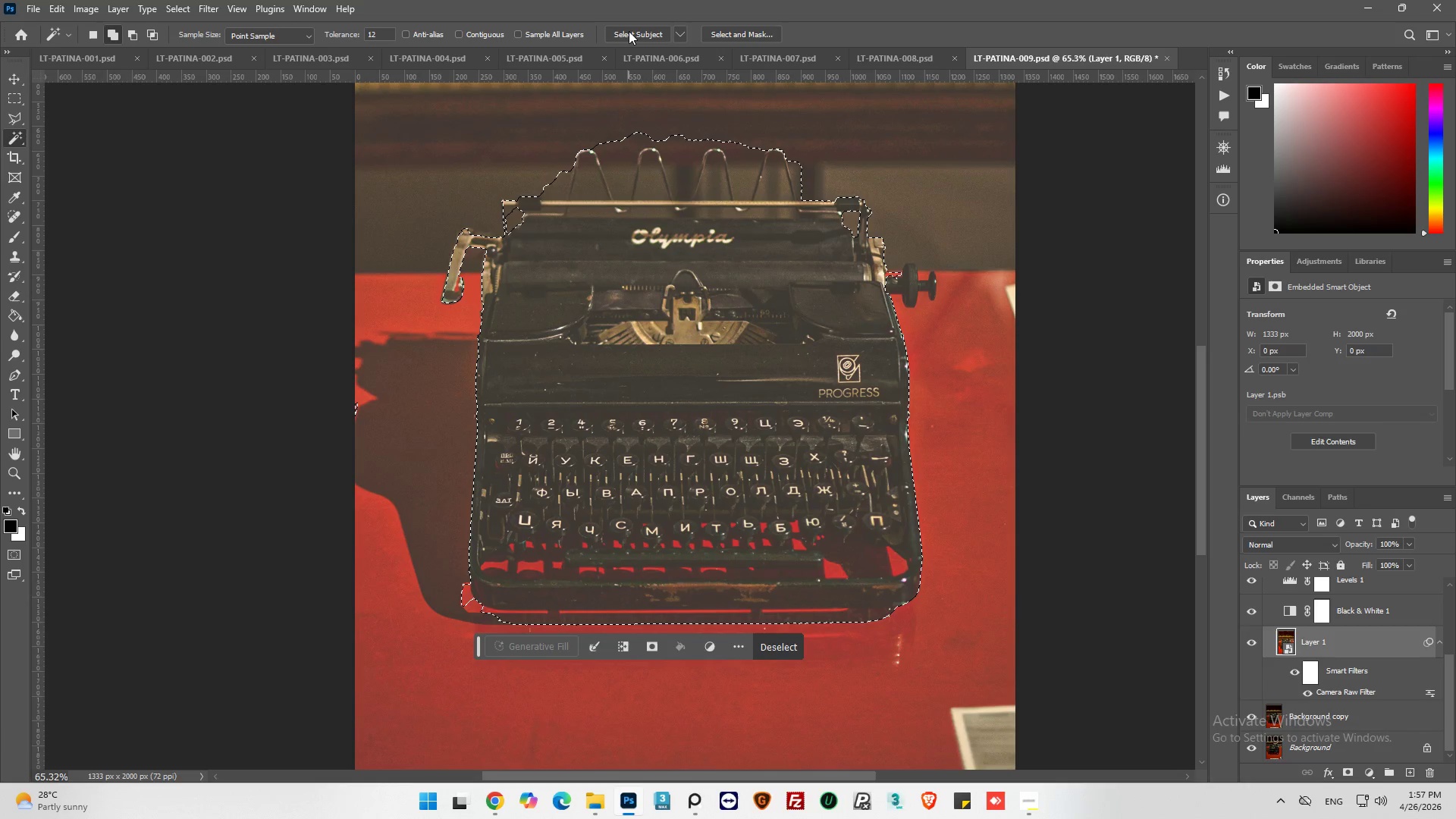 
hold_key(key=AltLeft, duration=1.12)
scroll: coordinate [436, 247], scroll_direction: up, amount: 18.0
 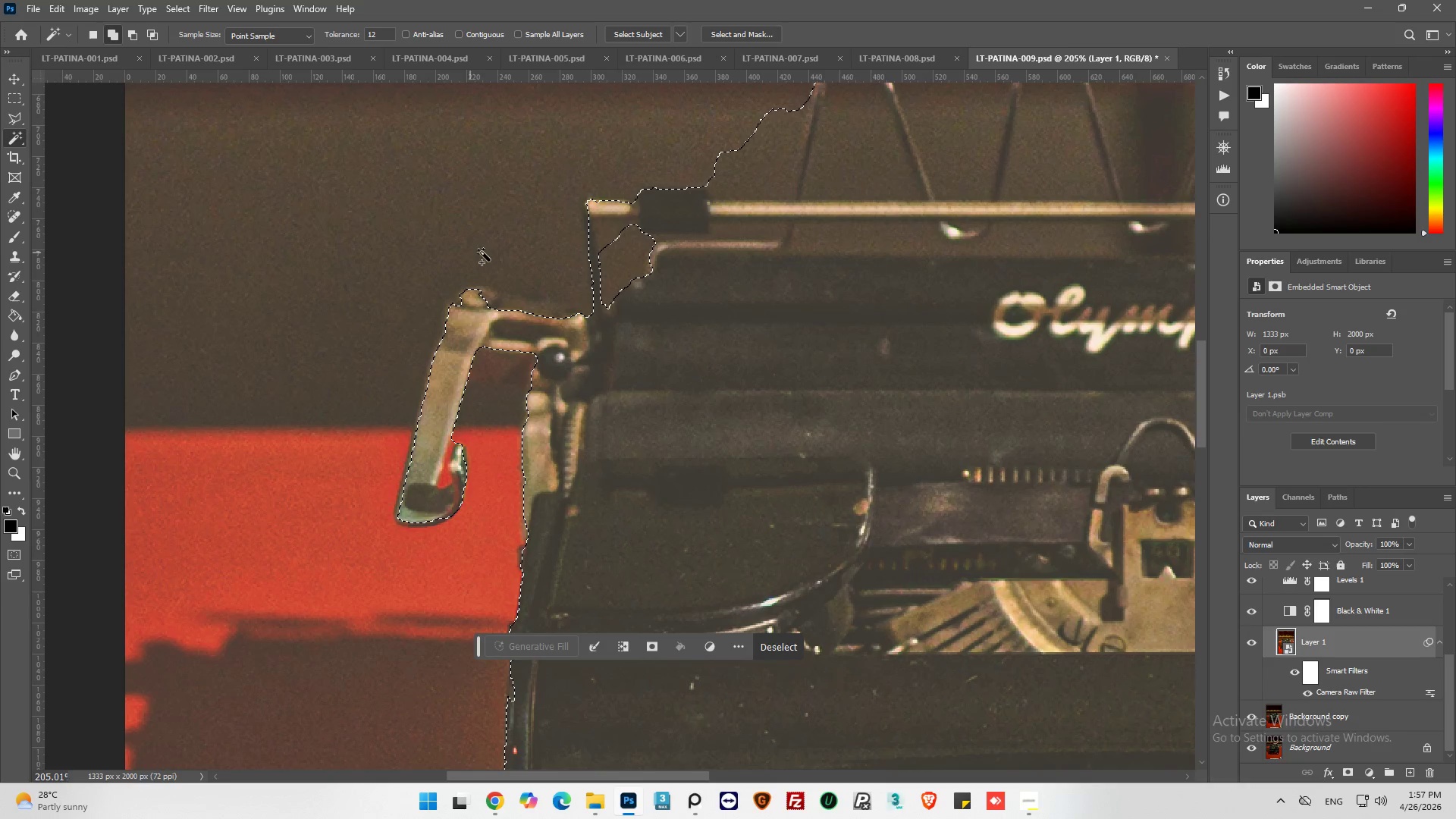 
hold_key(key=AltLeft, duration=0.48)
scroll: coordinate [489, 283], scroll_direction: up, amount: 2.0
 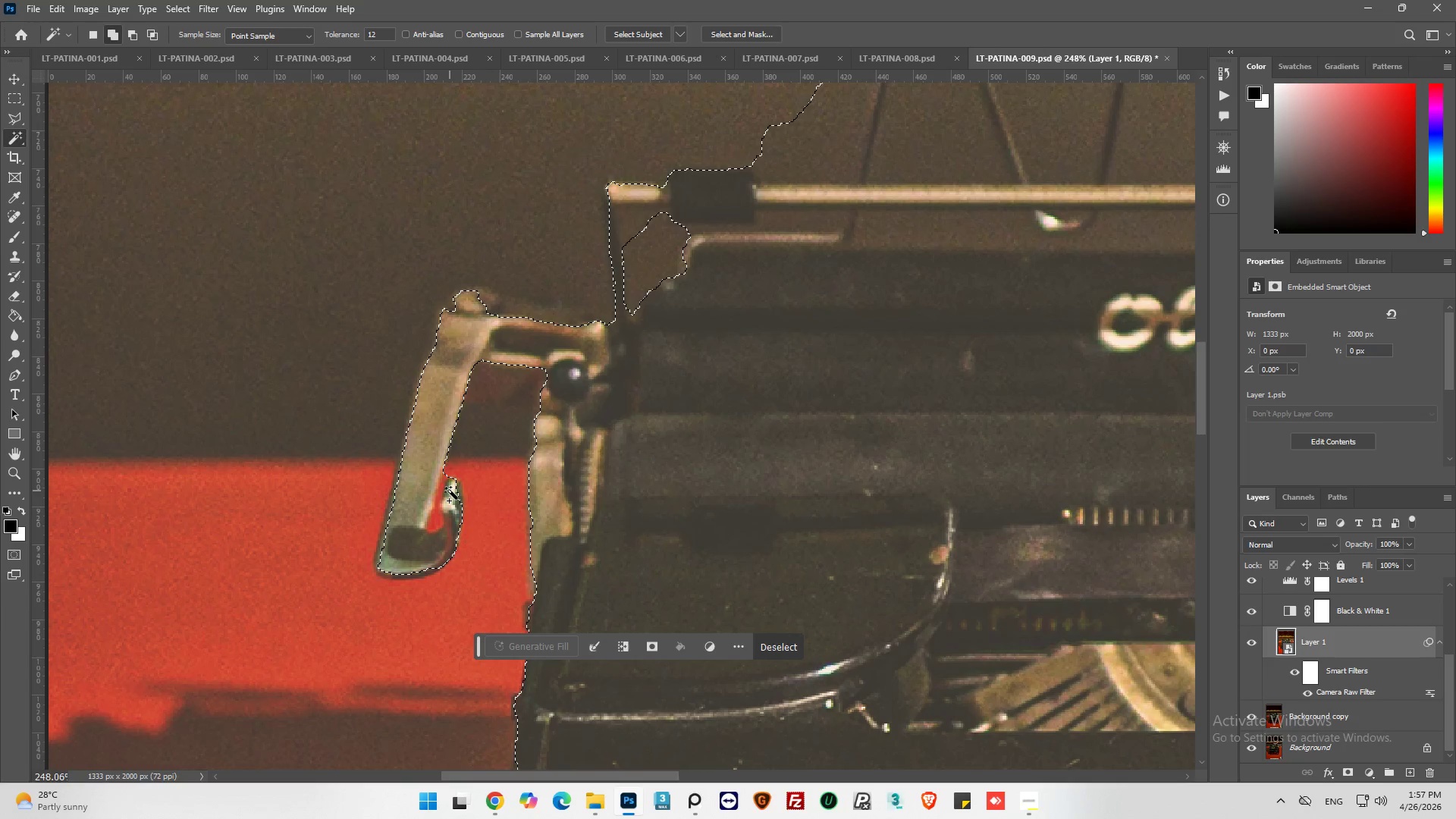 
key(Shift+ShiftLeft)
 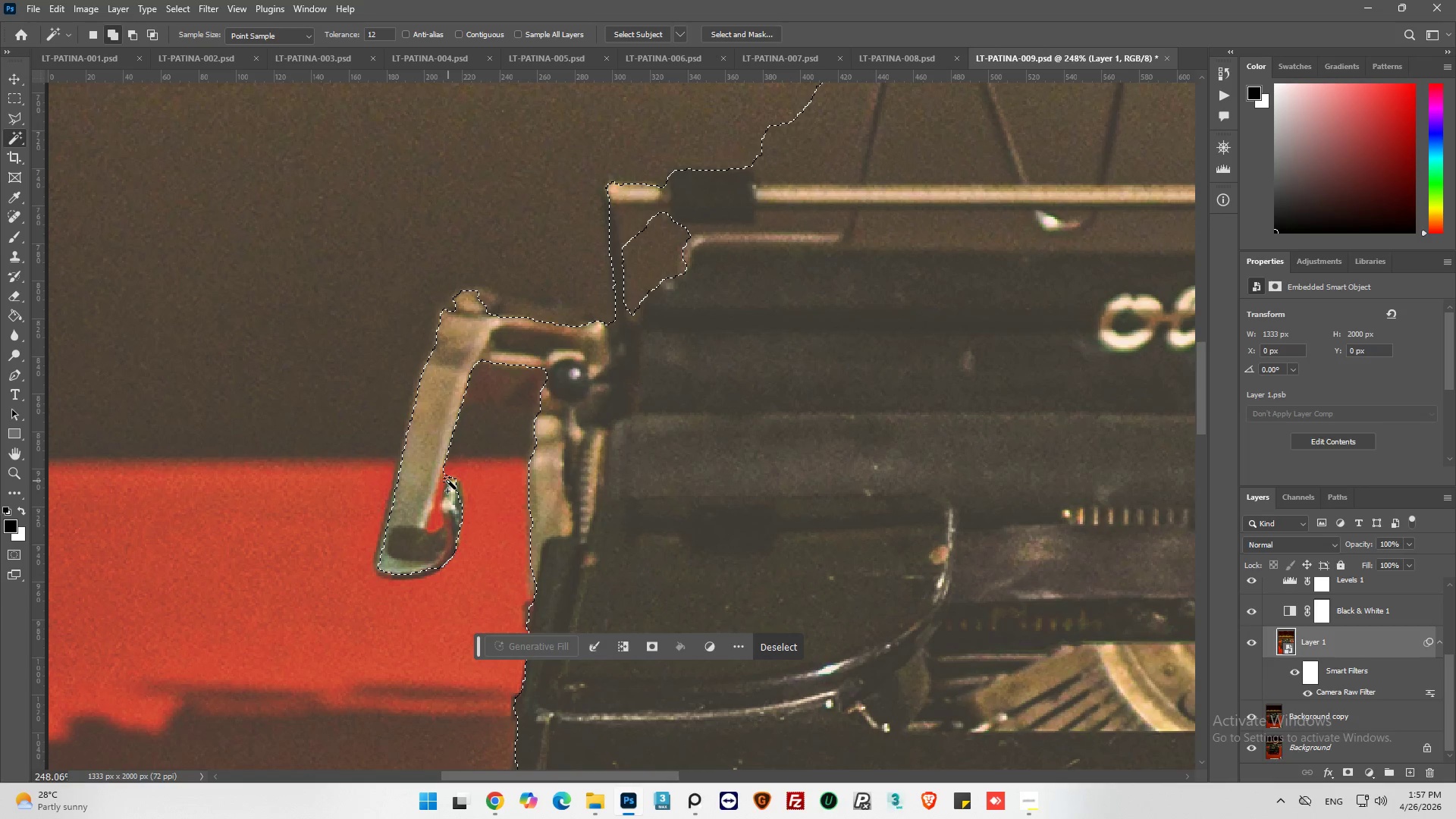 
hold_key(key=ShiftLeft, duration=0.67)
 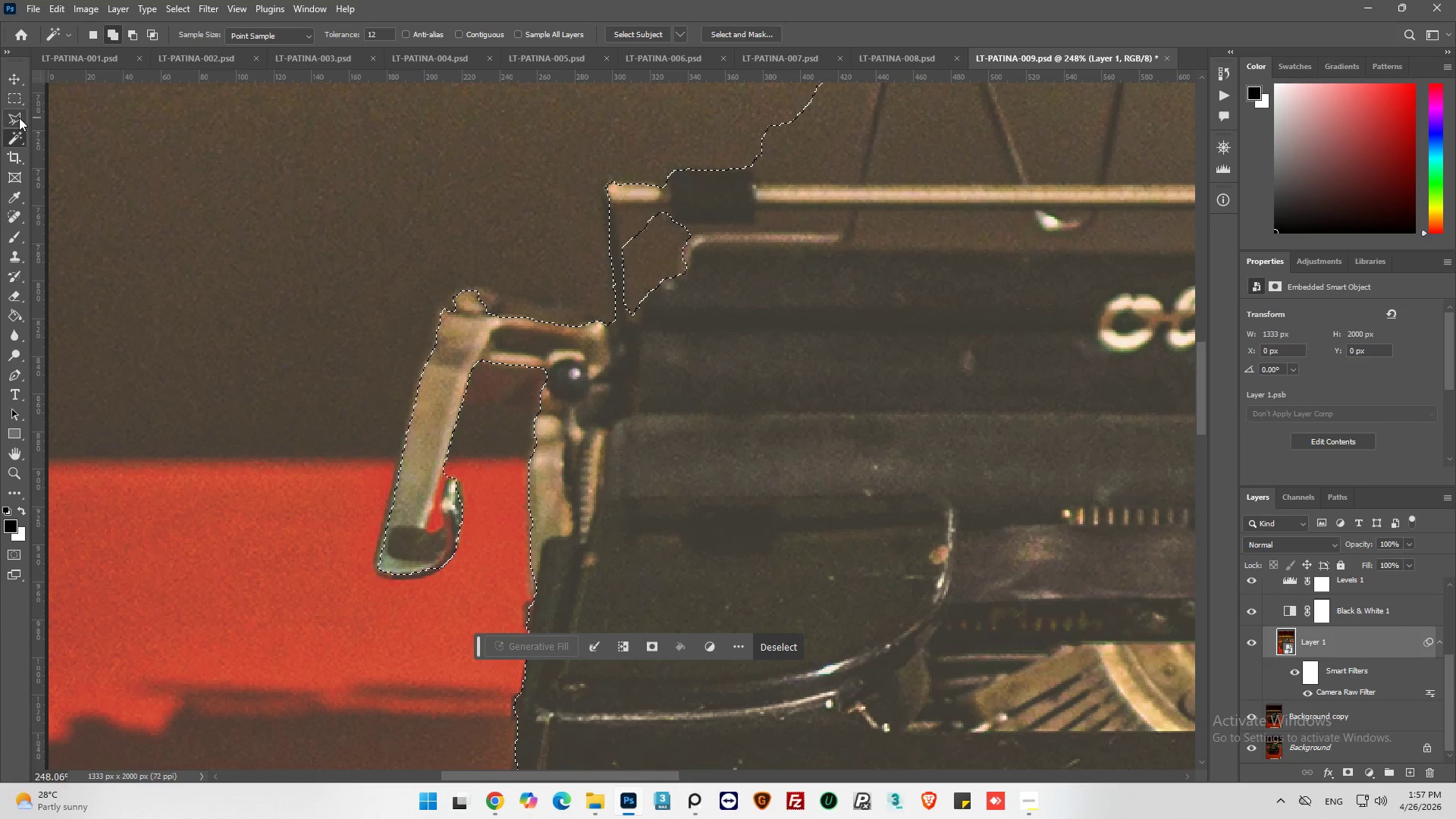 
left_click([5, 113])
 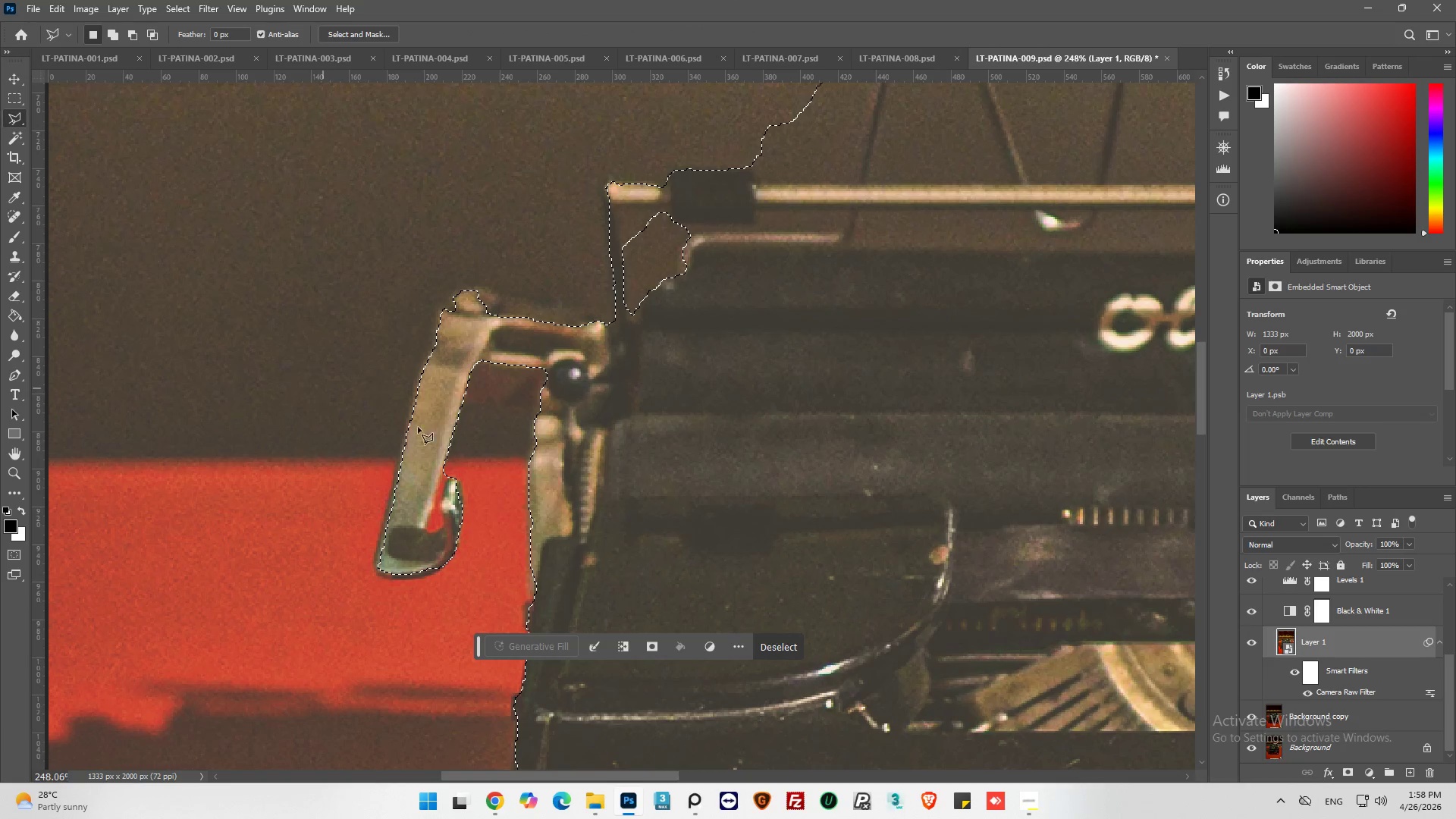 
hold_key(key=ShiftLeft, duration=1.94)
left_click([460, 482])
 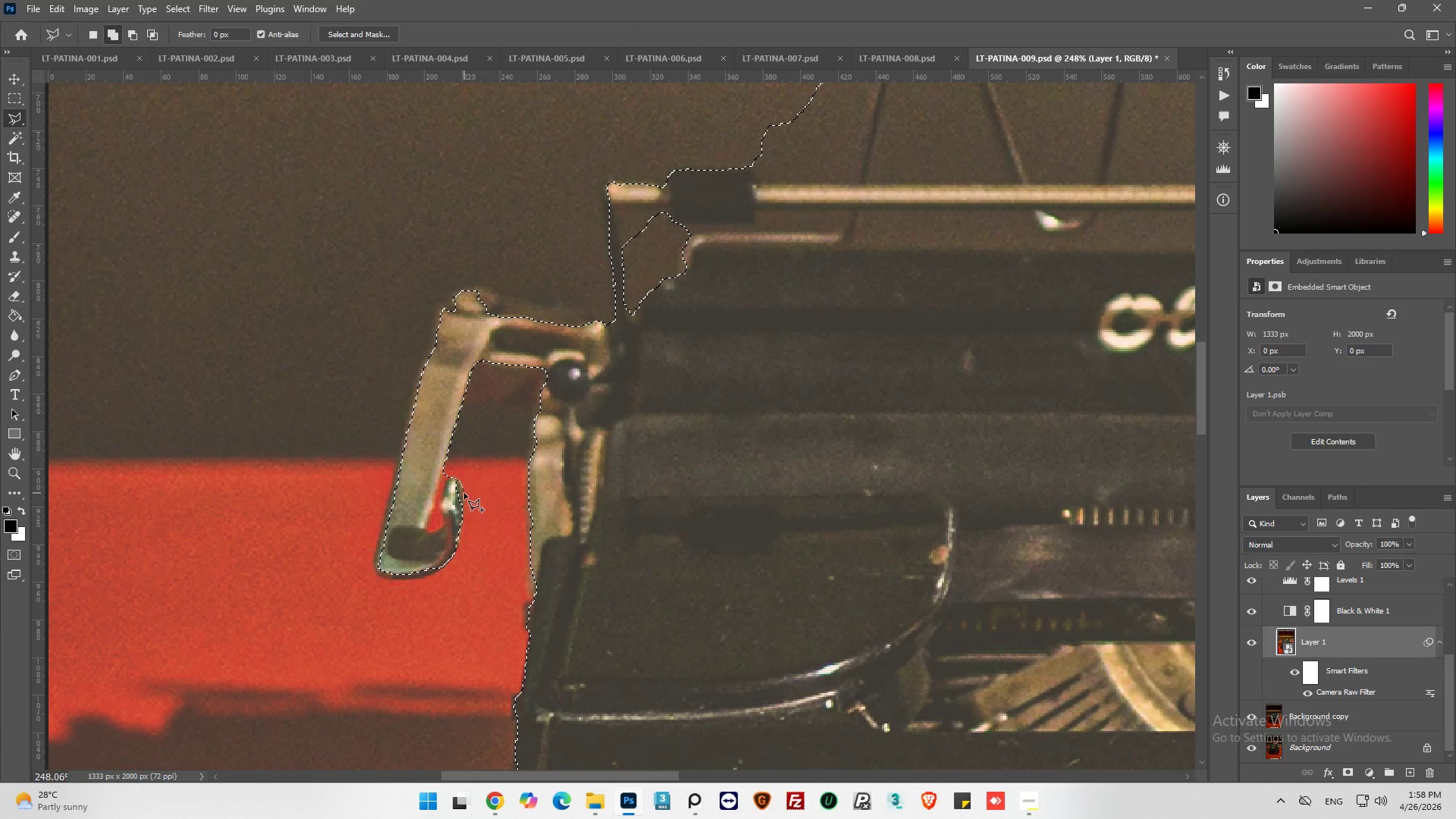 
left_click([464, 493])
 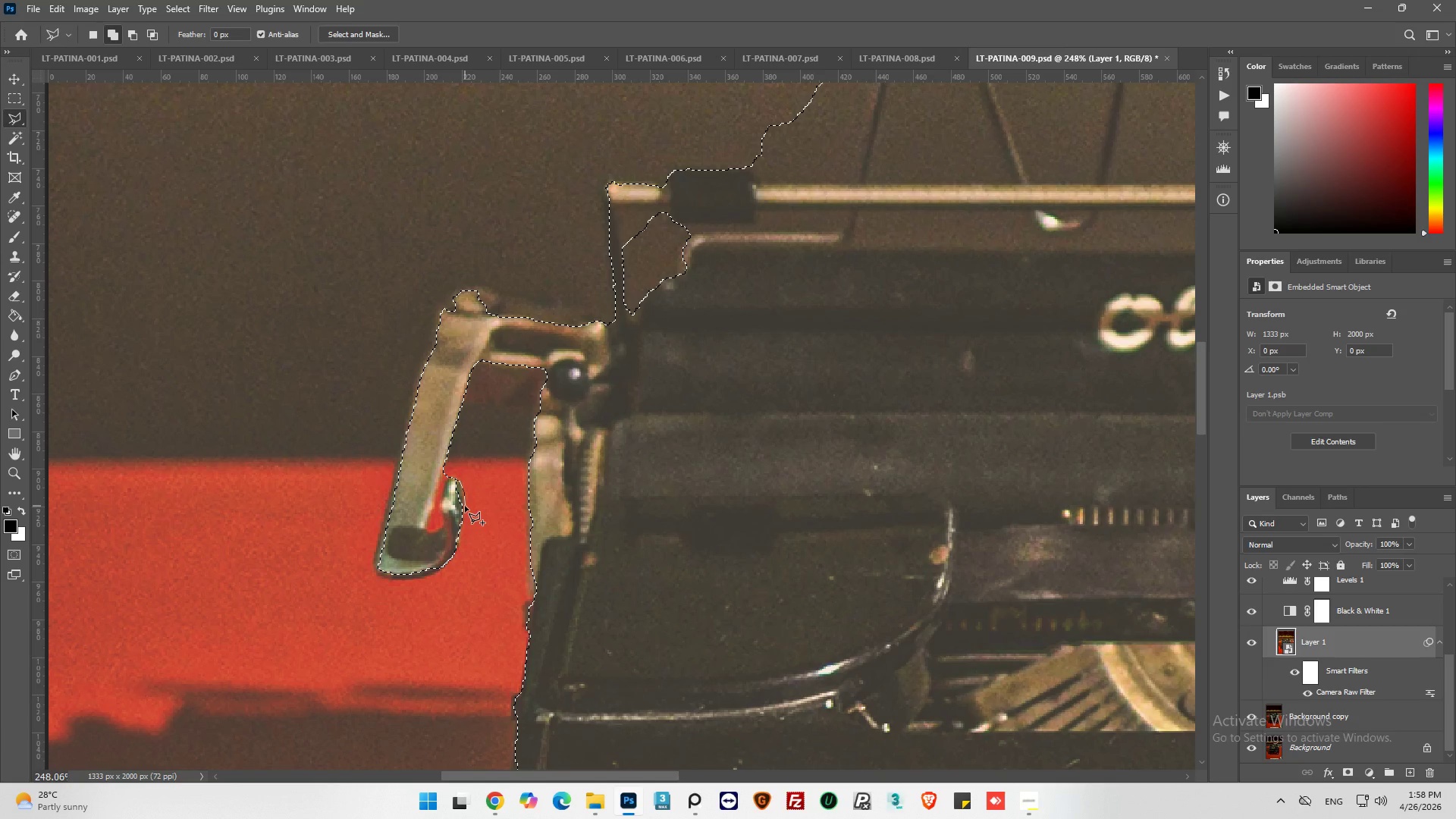 
left_click_drag(start_coordinate=[465, 506], to_coordinate=[463, 510])
 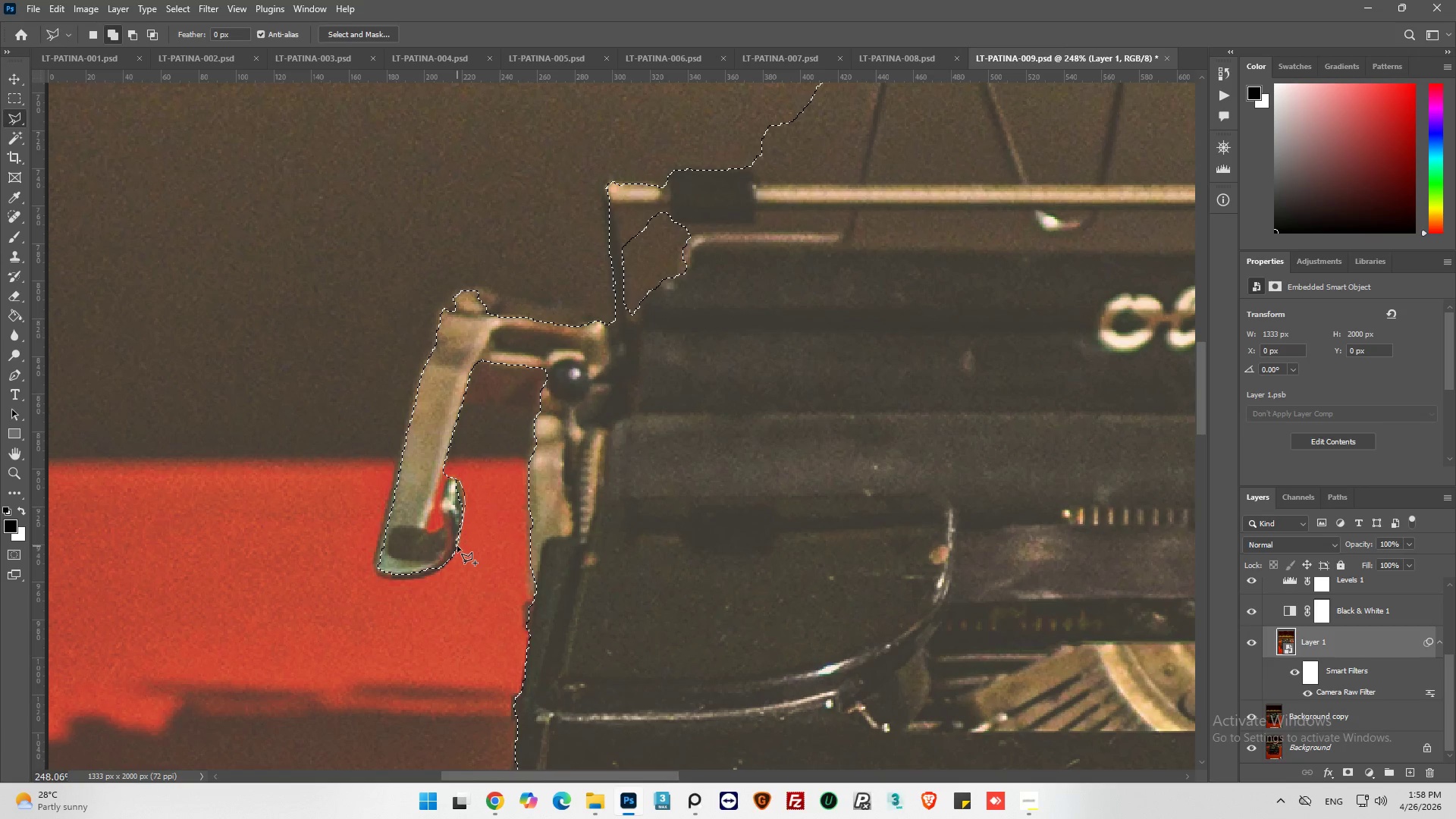 
left_click([458, 547])
 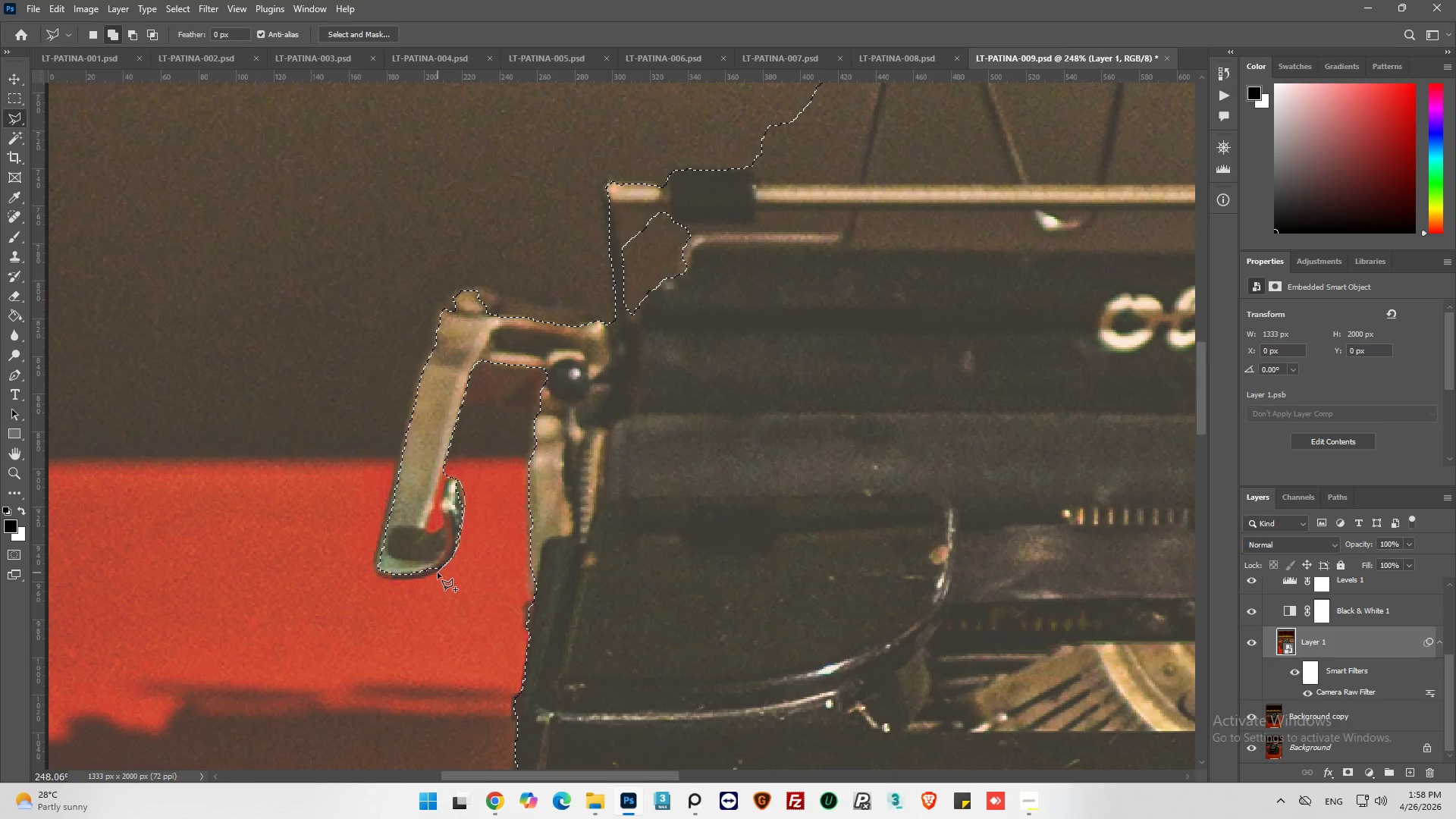 
left_click_drag(start_coordinate=[438, 573], to_coordinate=[434, 573])
 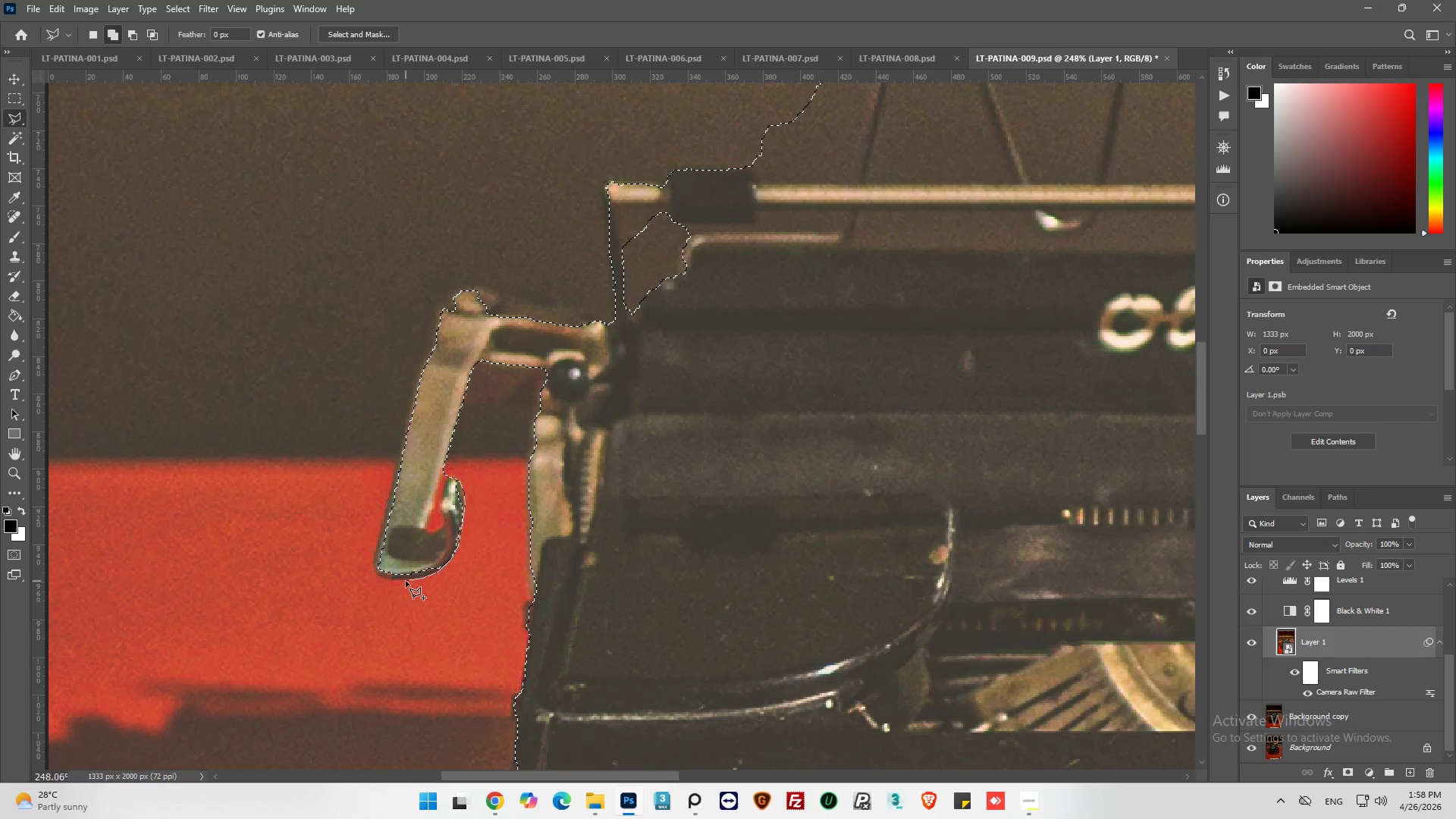 
left_click([404, 581])
 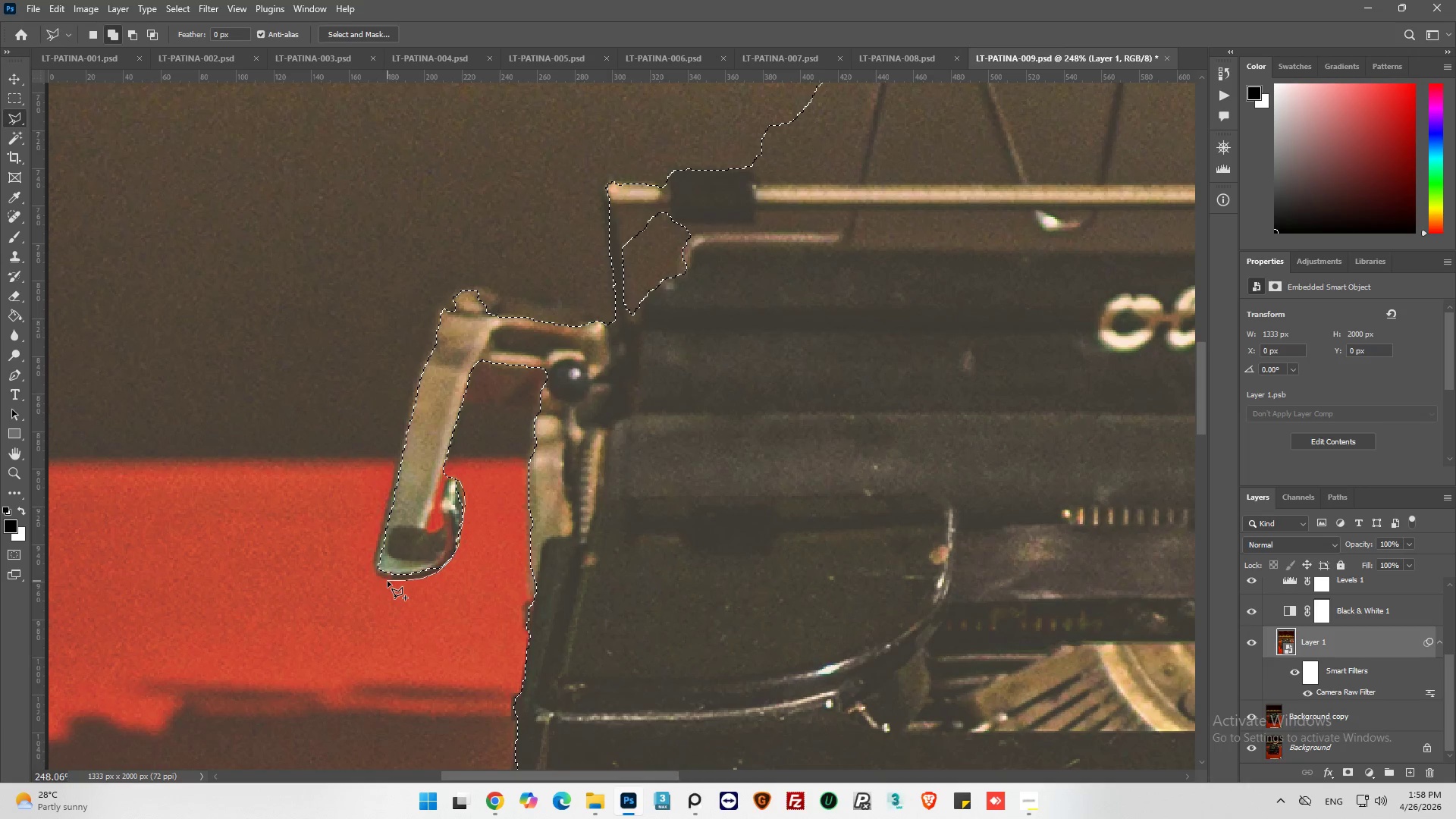 
left_click([388, 581])
 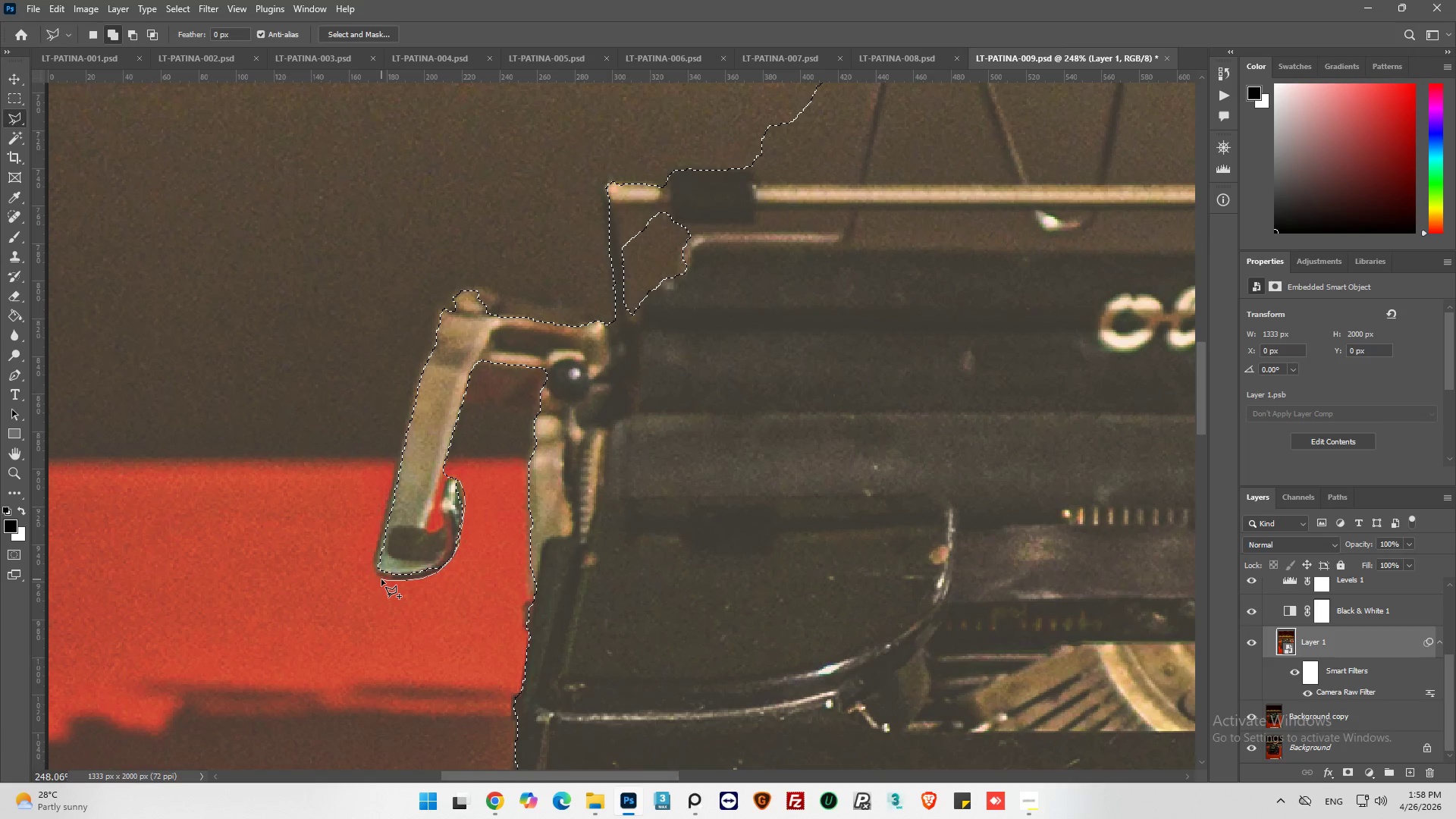 
left_click([381, 579])
 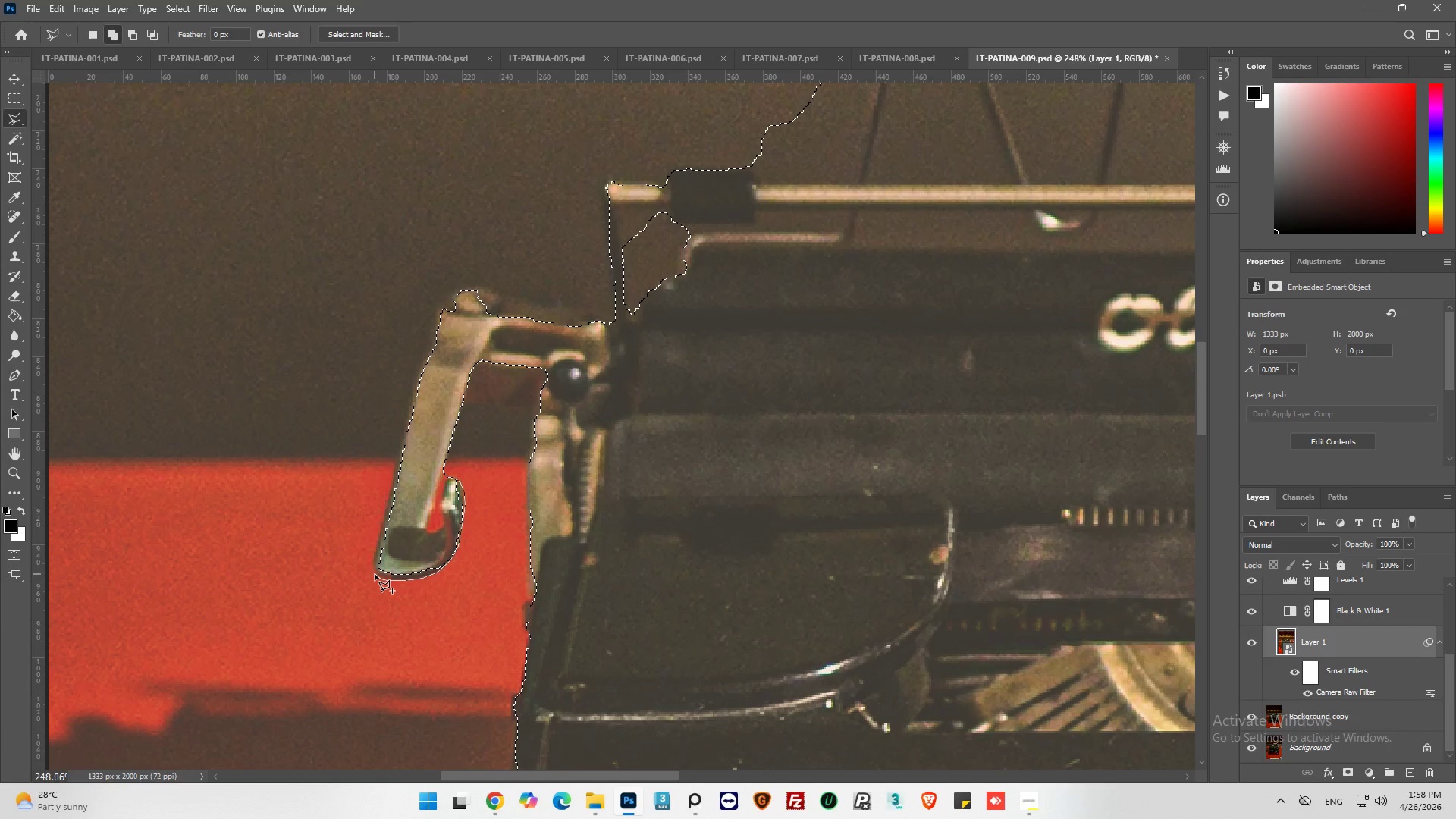 
left_click([375, 574])
 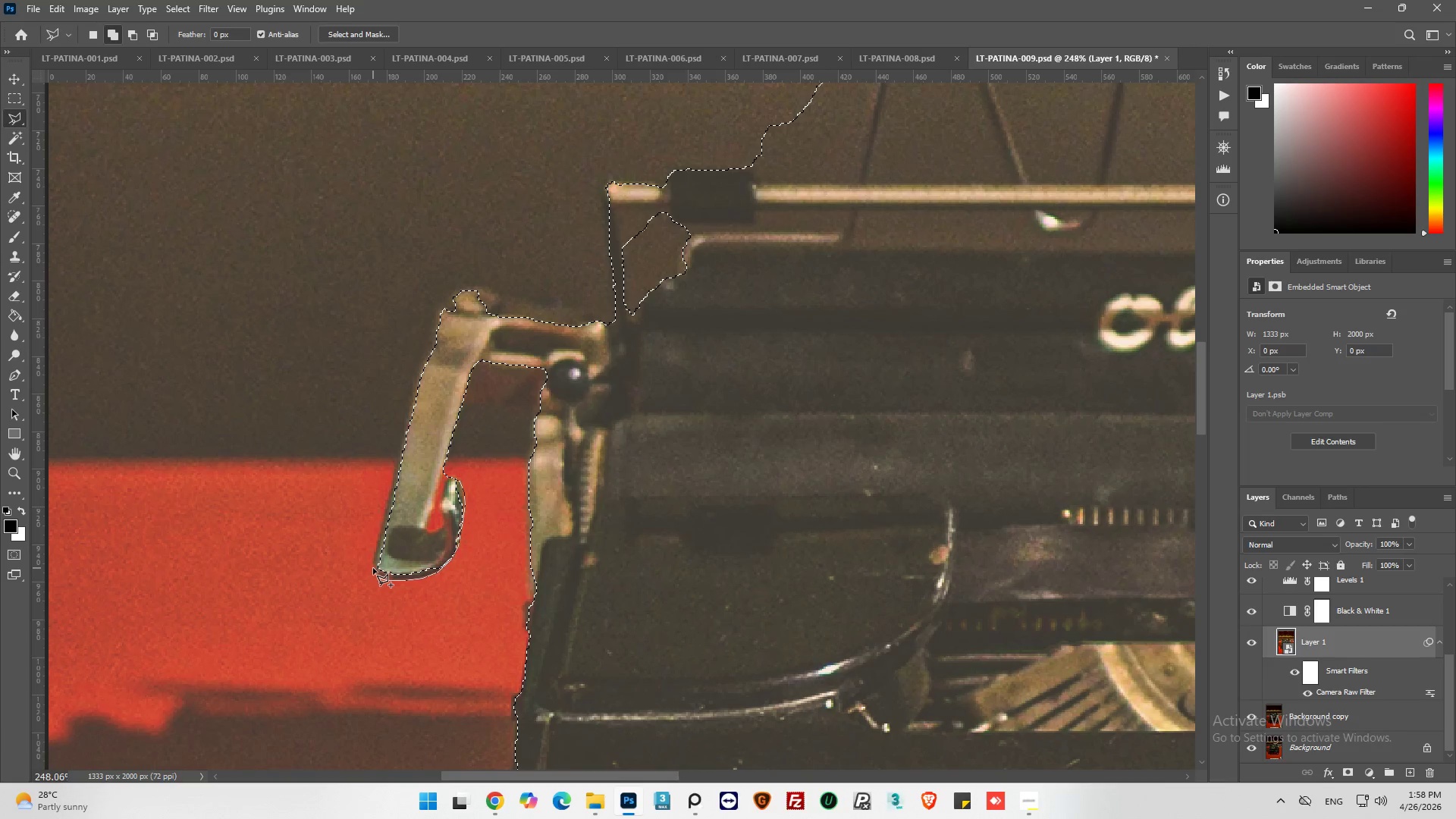 
left_click([372, 566])
 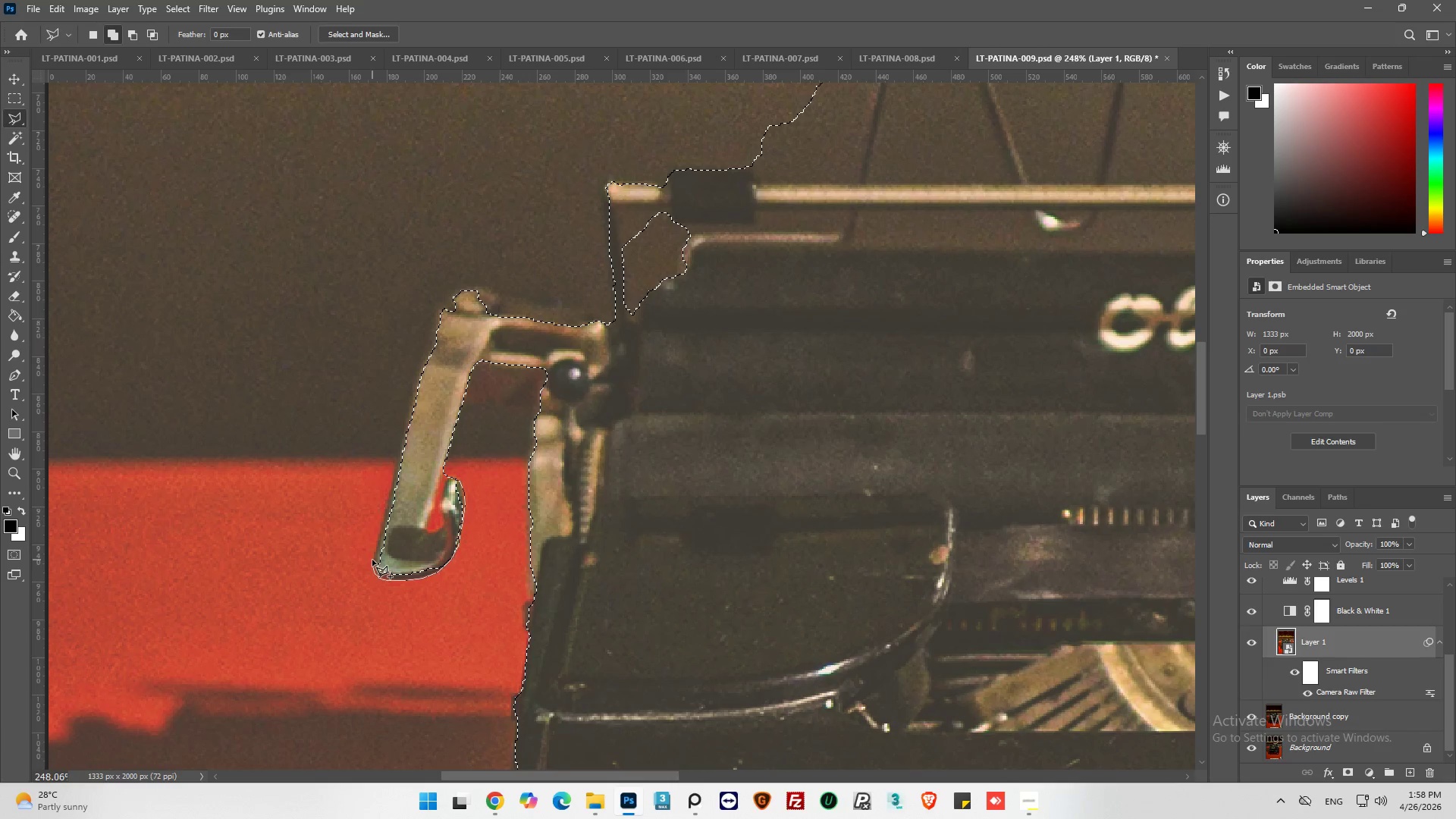 
left_click([372, 560])
 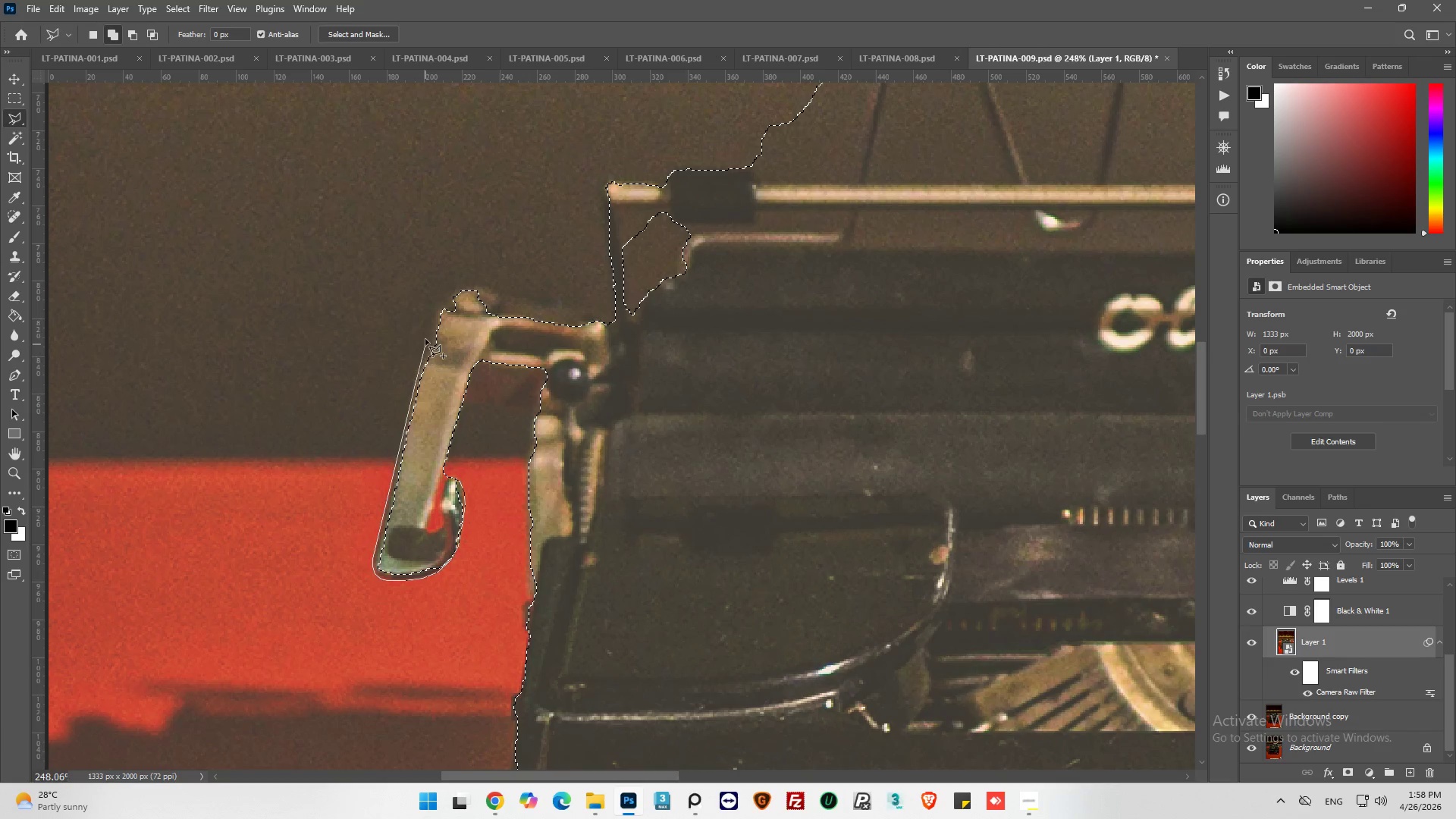 
wait(5.42)
 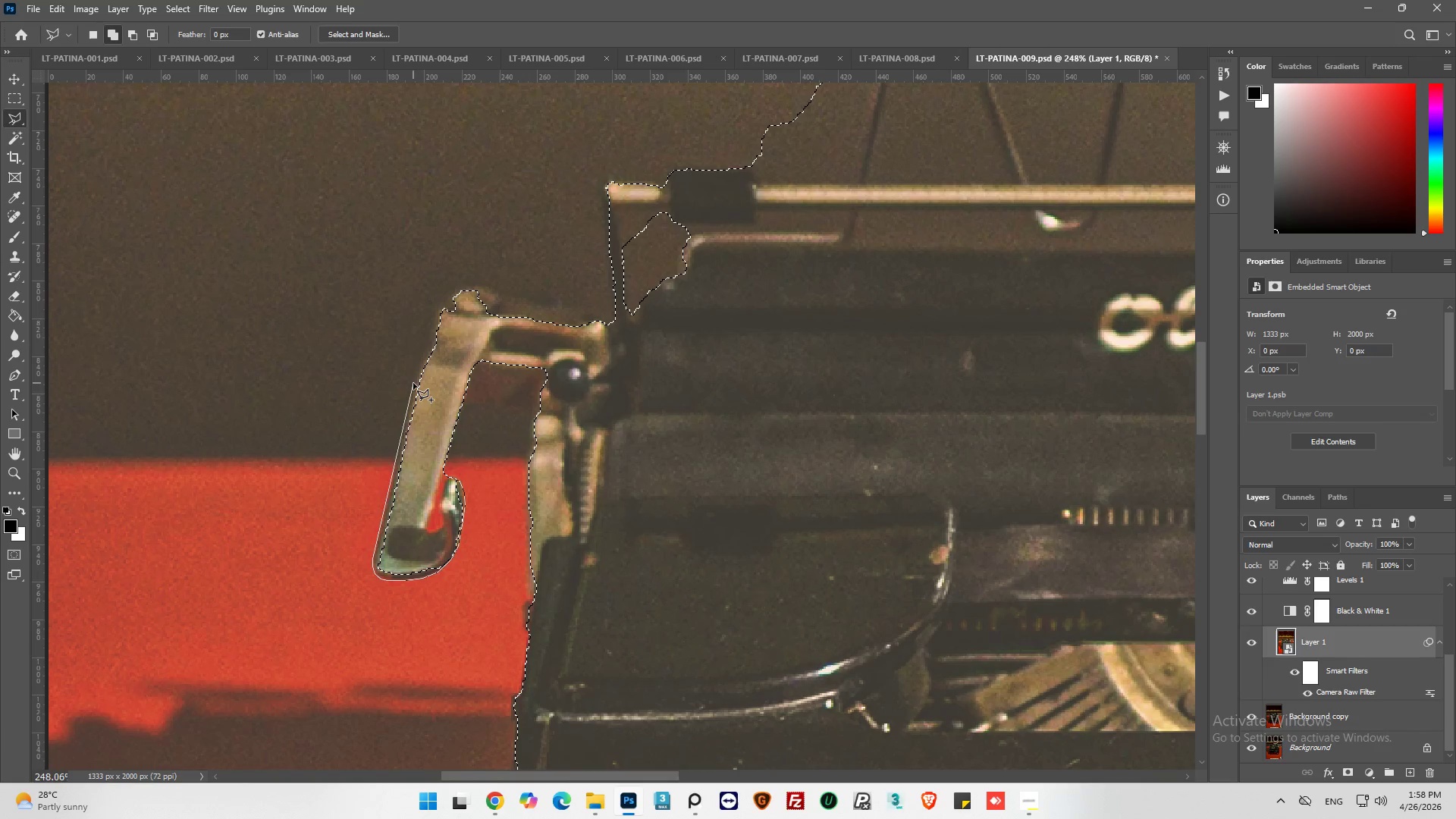 
left_click([431, 335])
 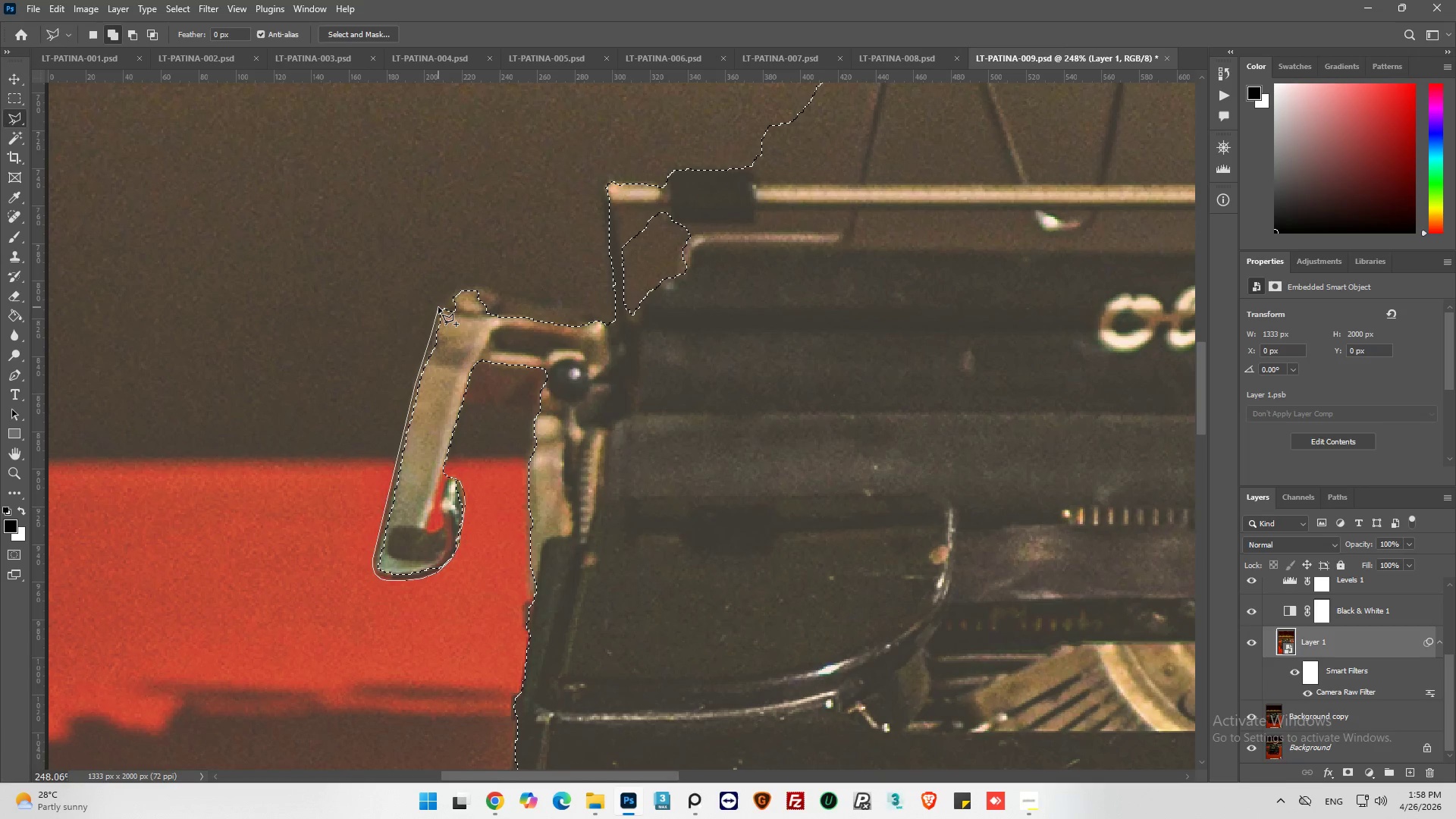 
left_click([441, 307])
 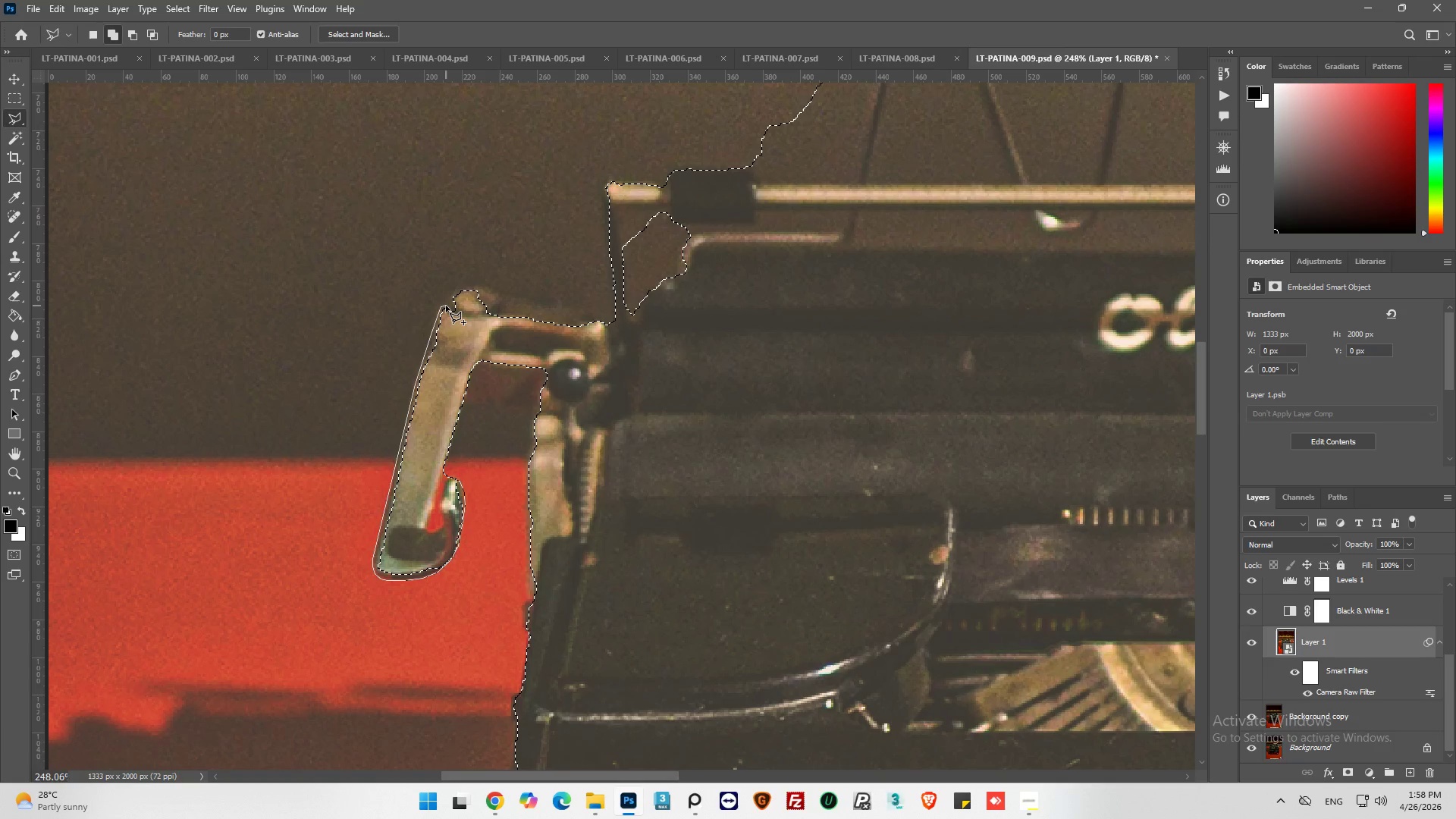 
left_click([446, 306])
 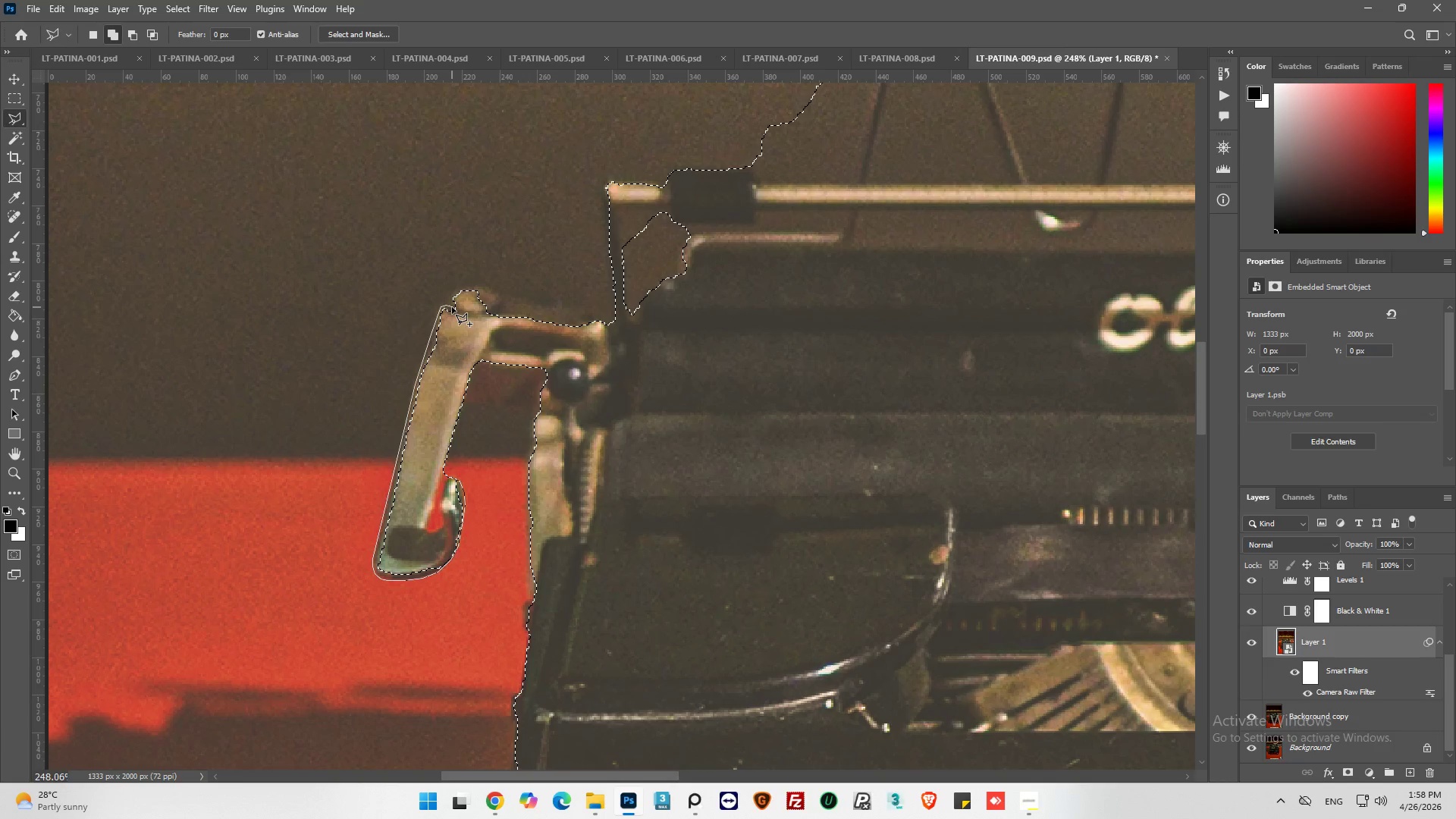 
double_click([451, 303])
 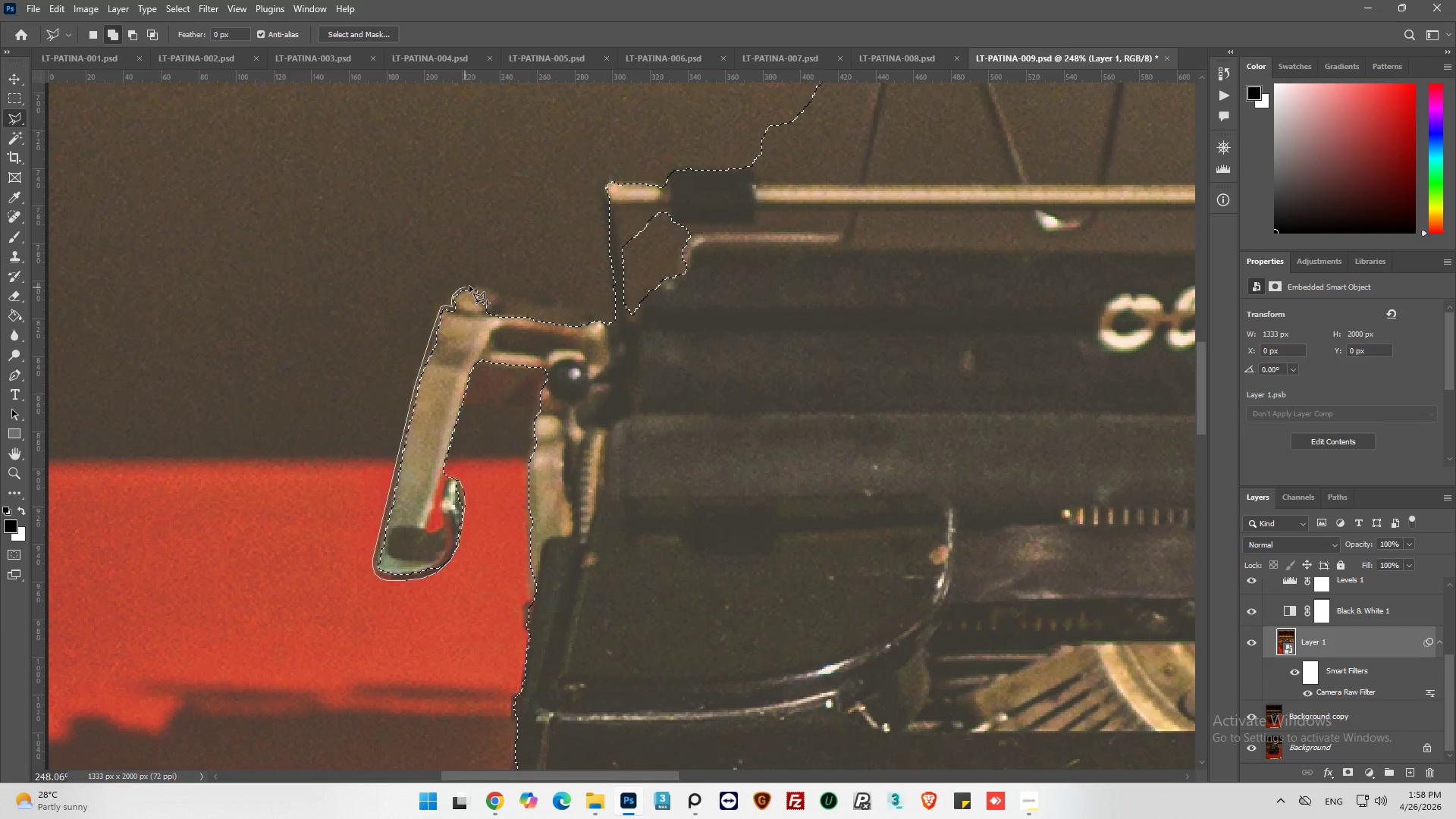 
left_click([471, 286])
 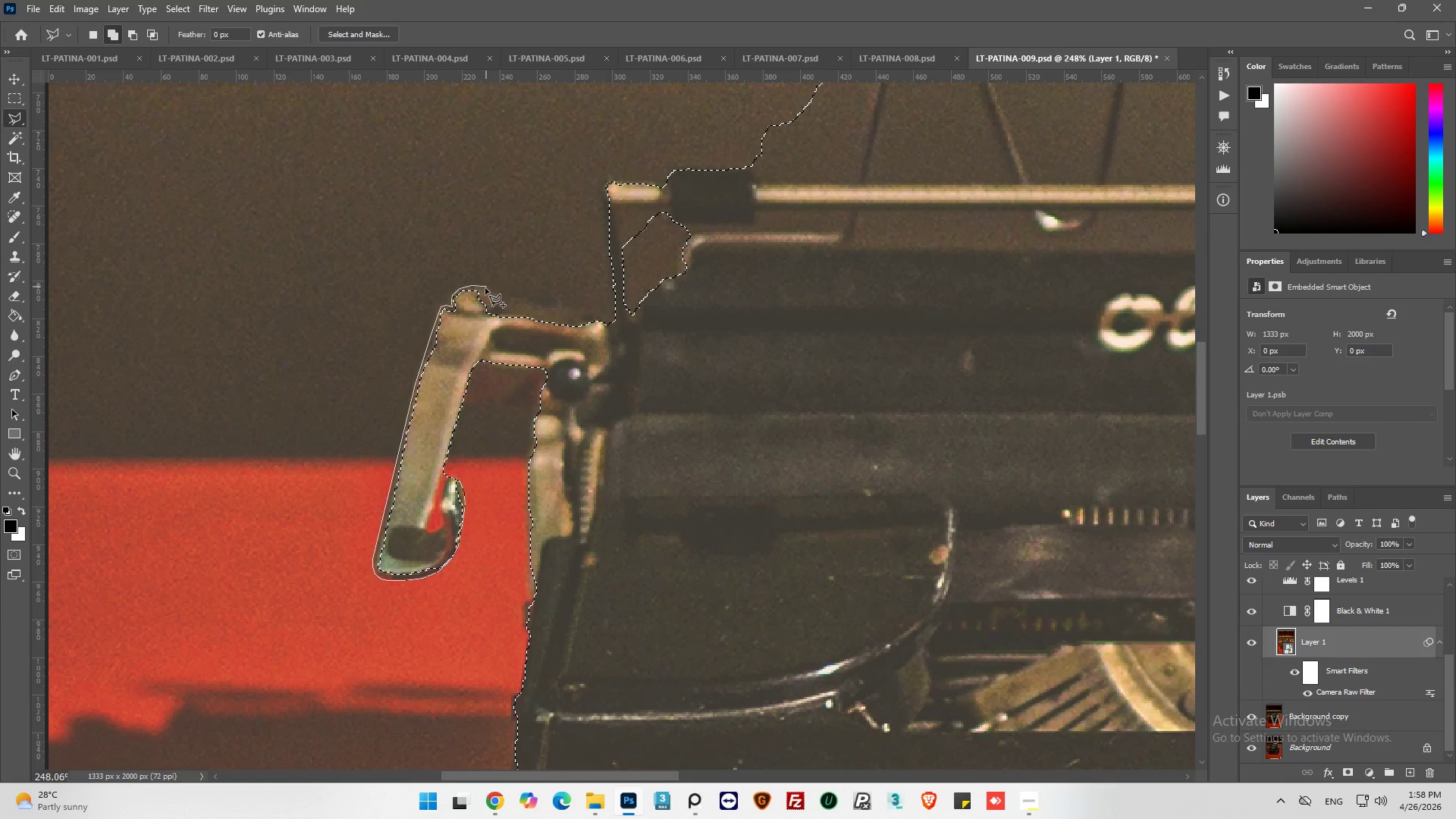 
left_click([487, 289])
 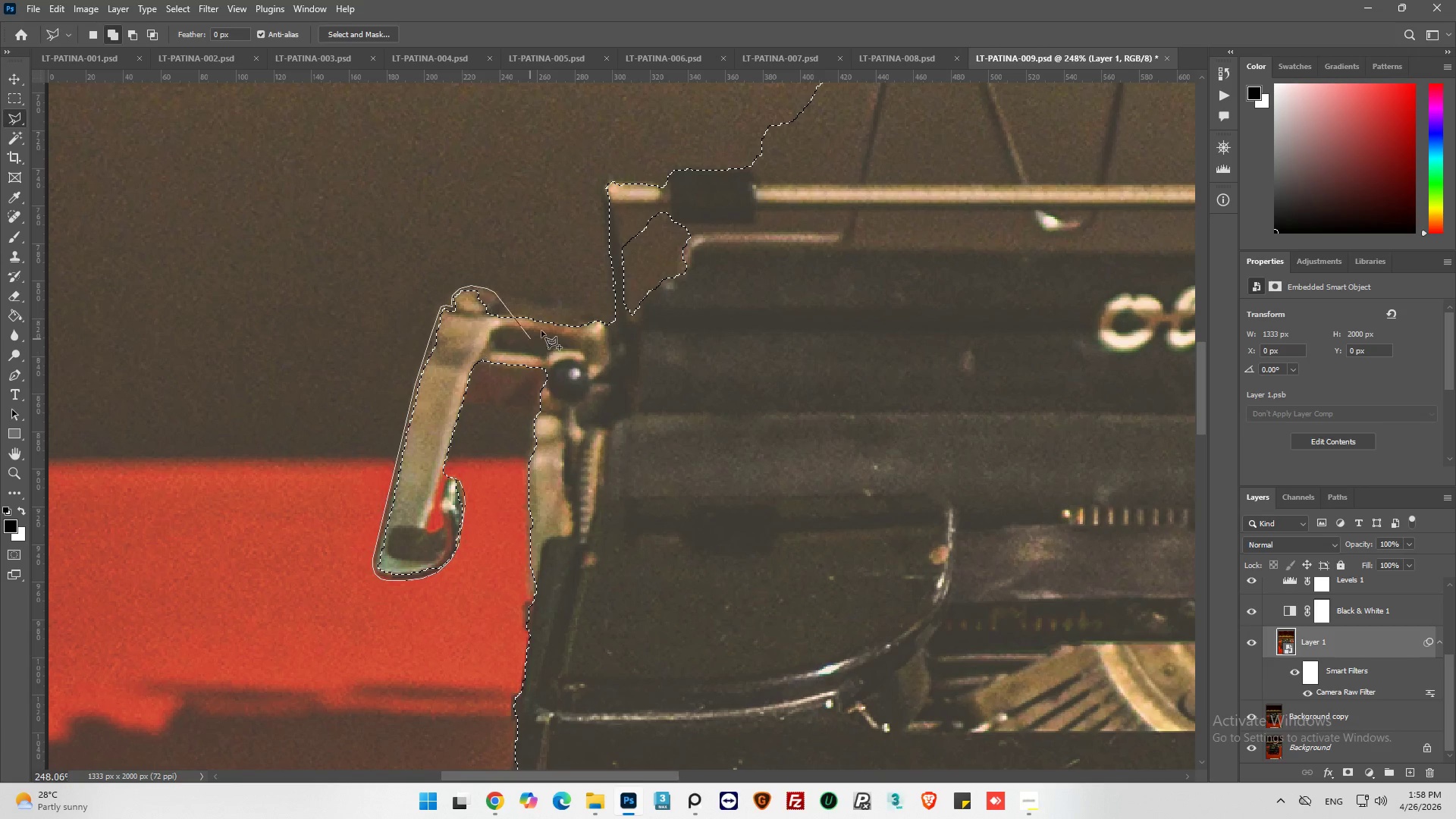 
wait(8.05)
 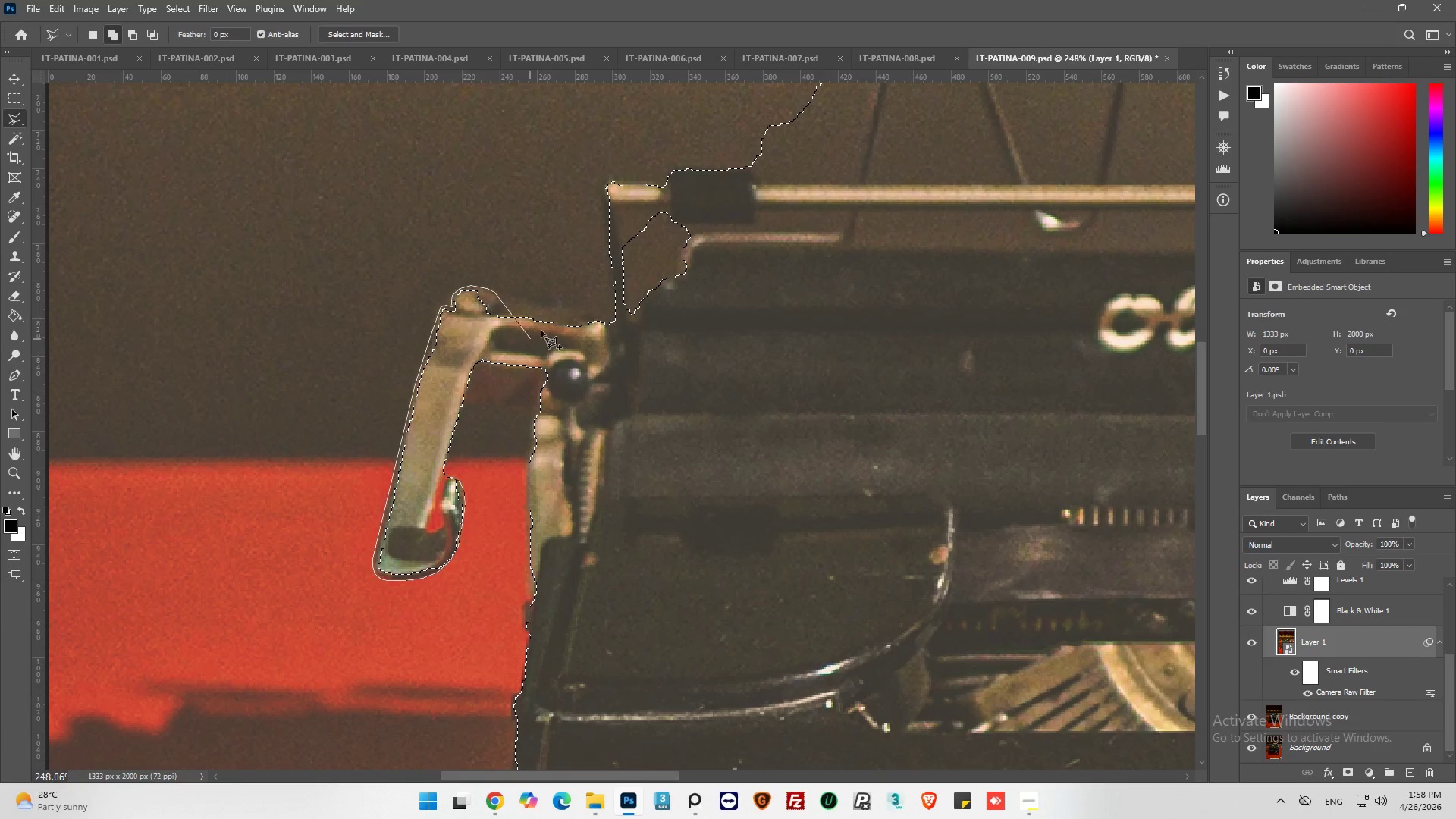 
left_click_drag(start_coordinate=[559, 311], to_coordinate=[565, 311])
 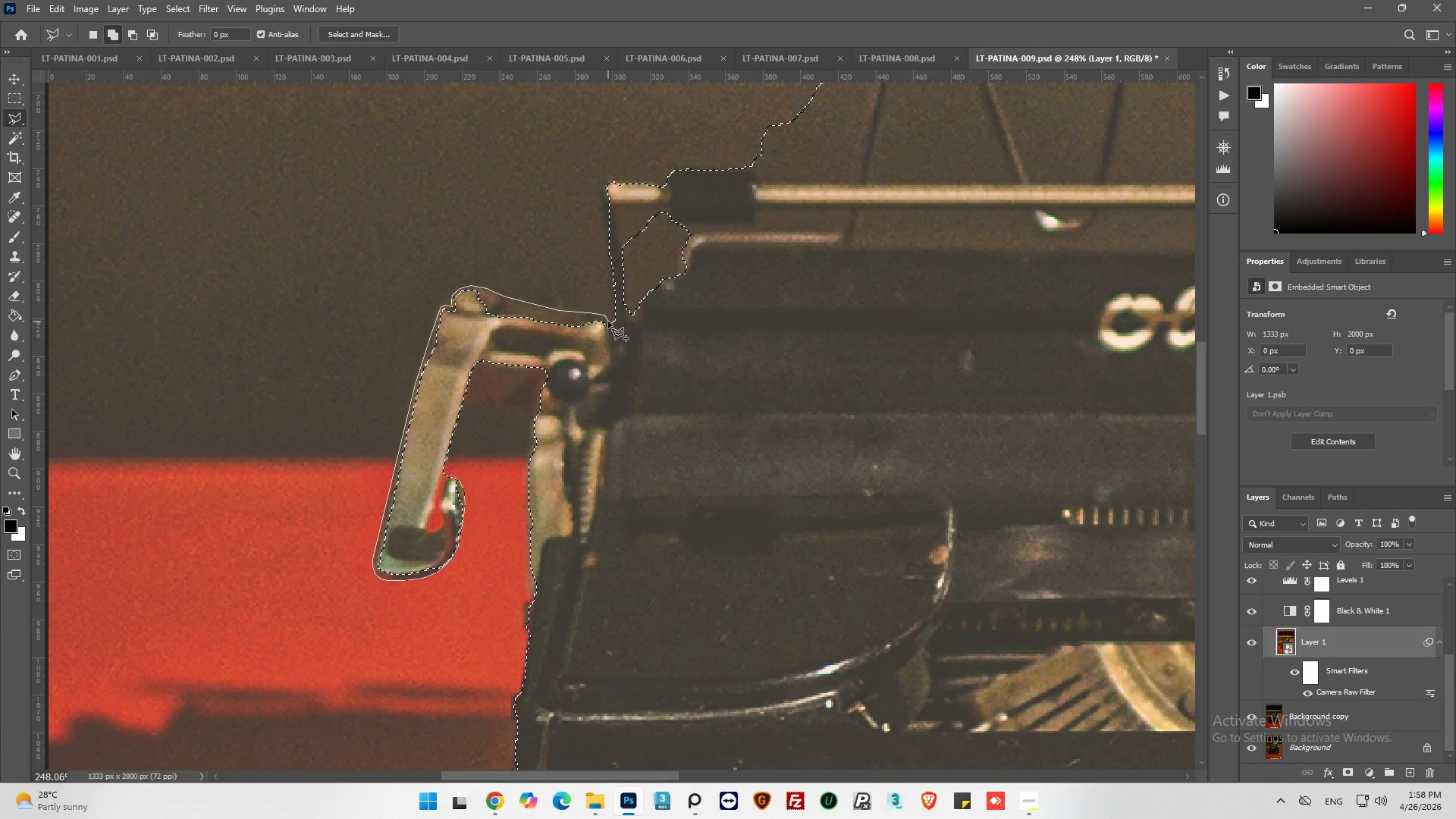 
wait(6.0)
 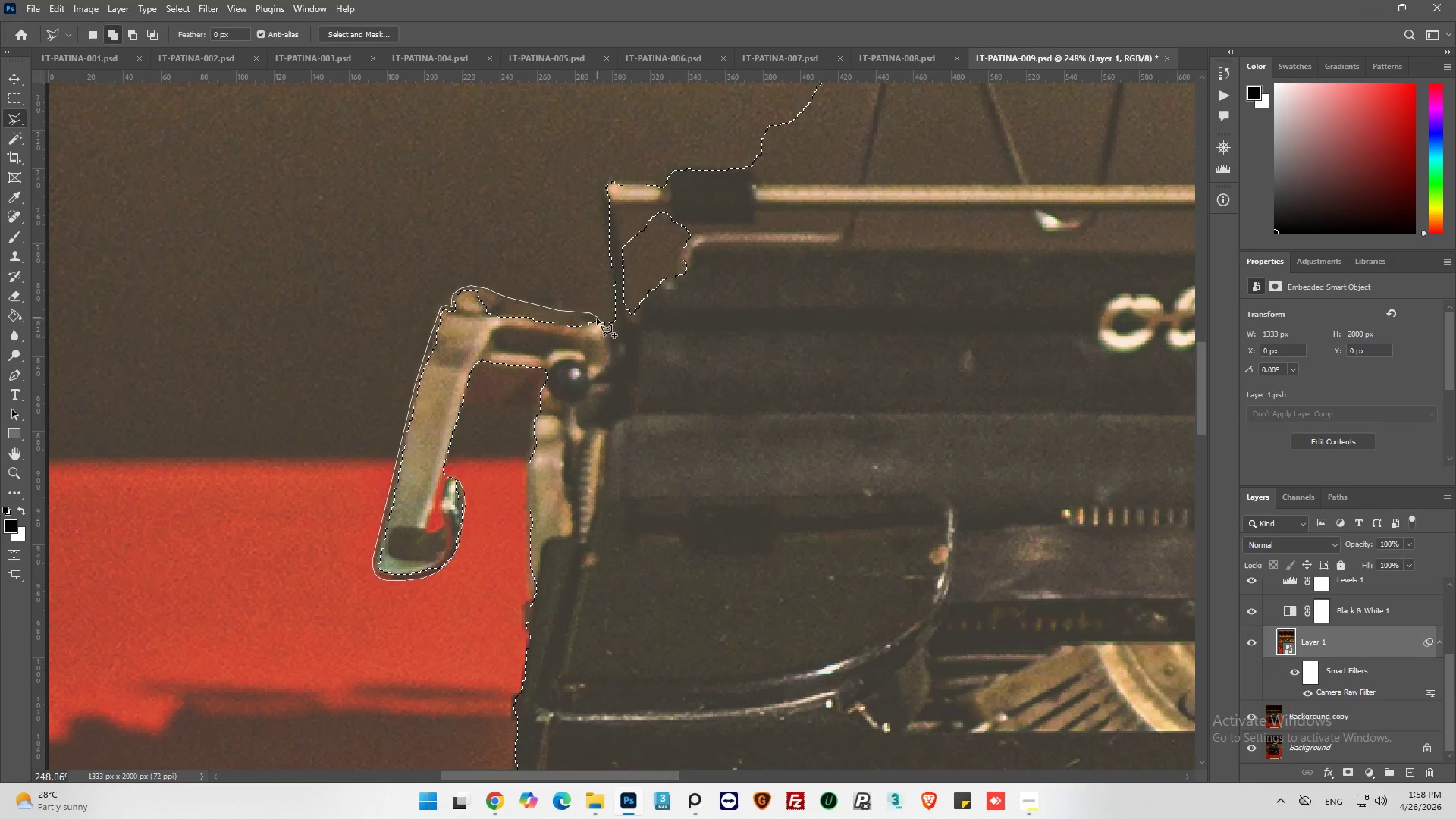 
left_click([611, 317])
 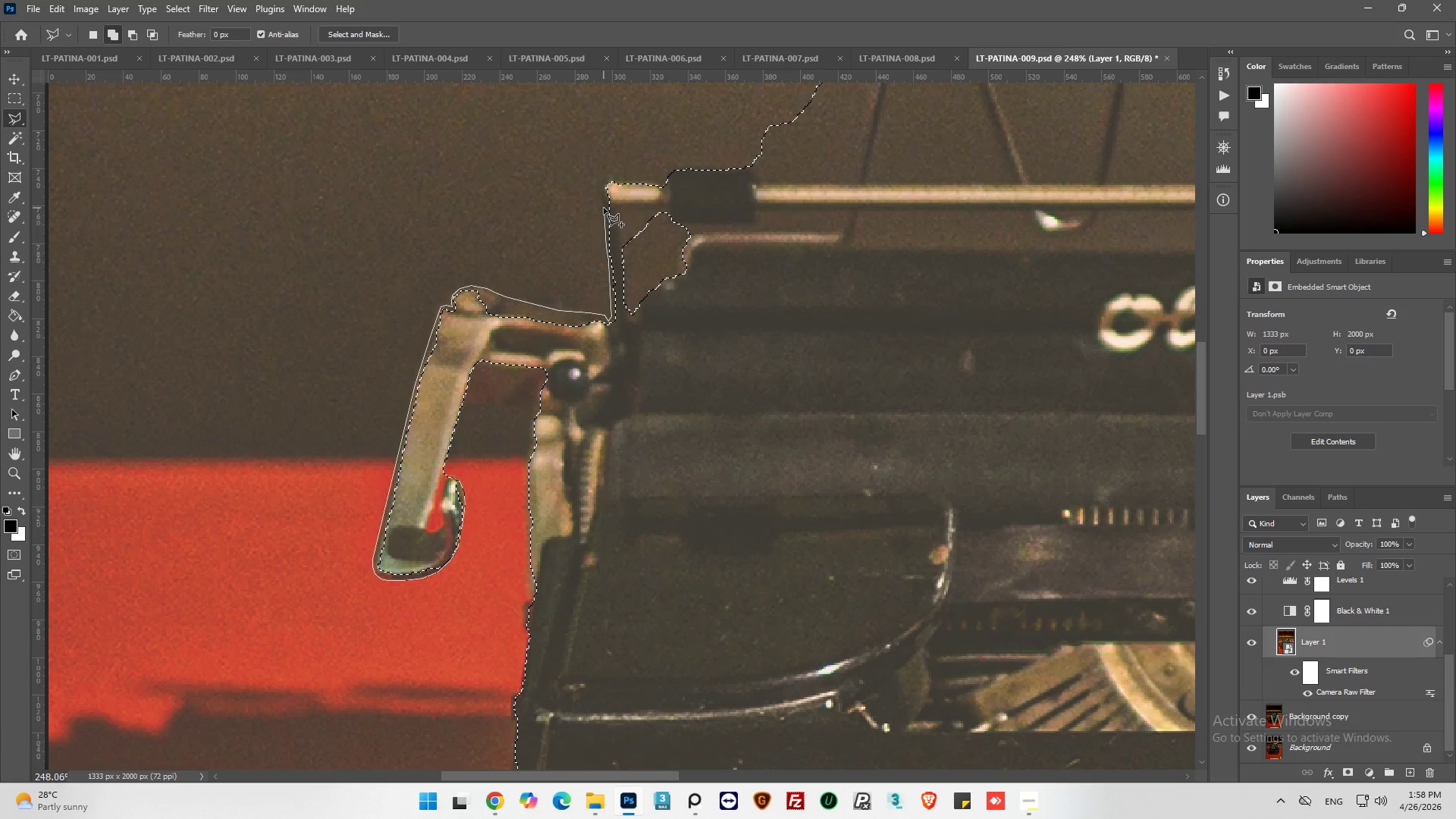 
wait(7.27)
 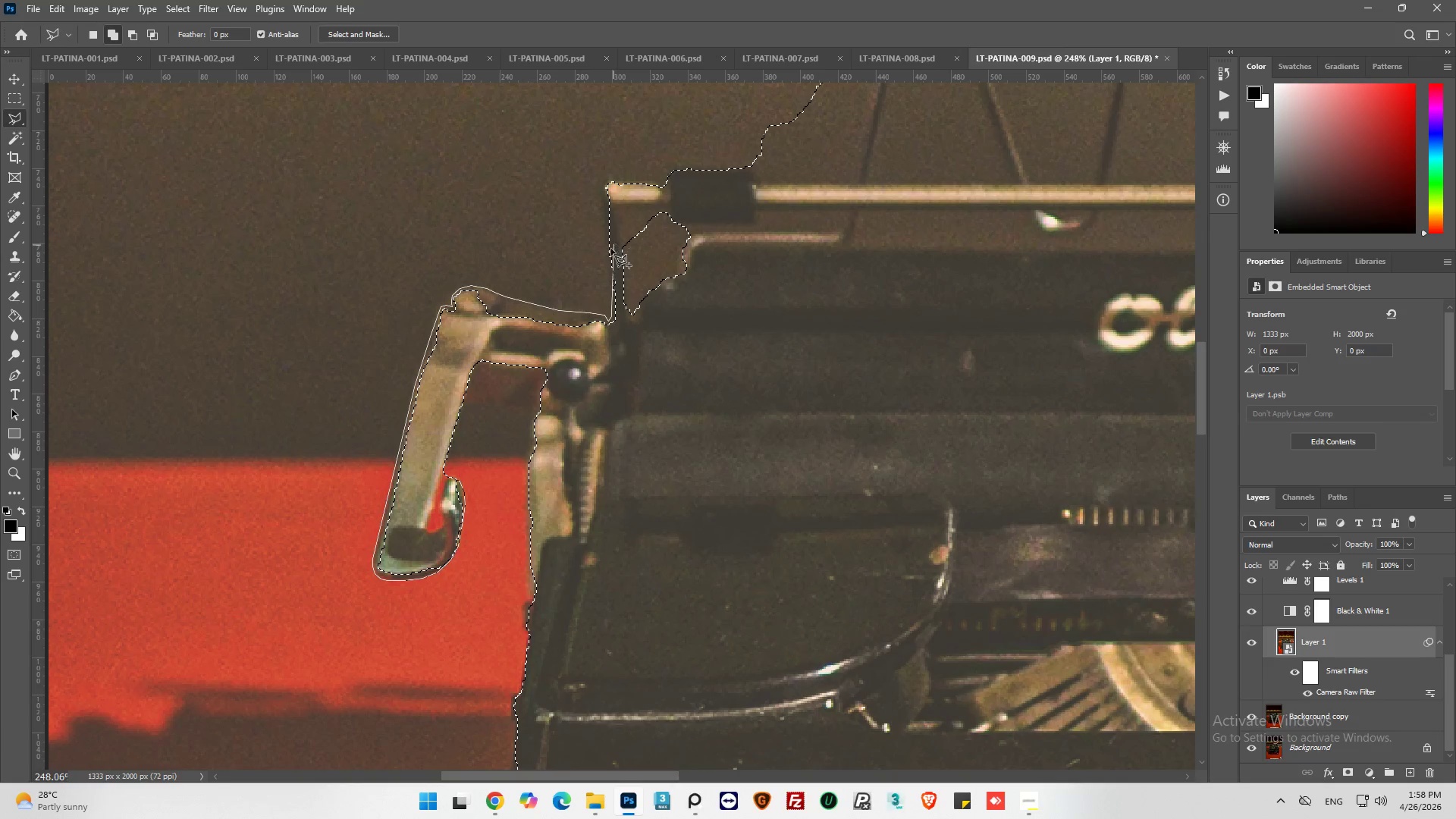 
left_click([601, 194])
 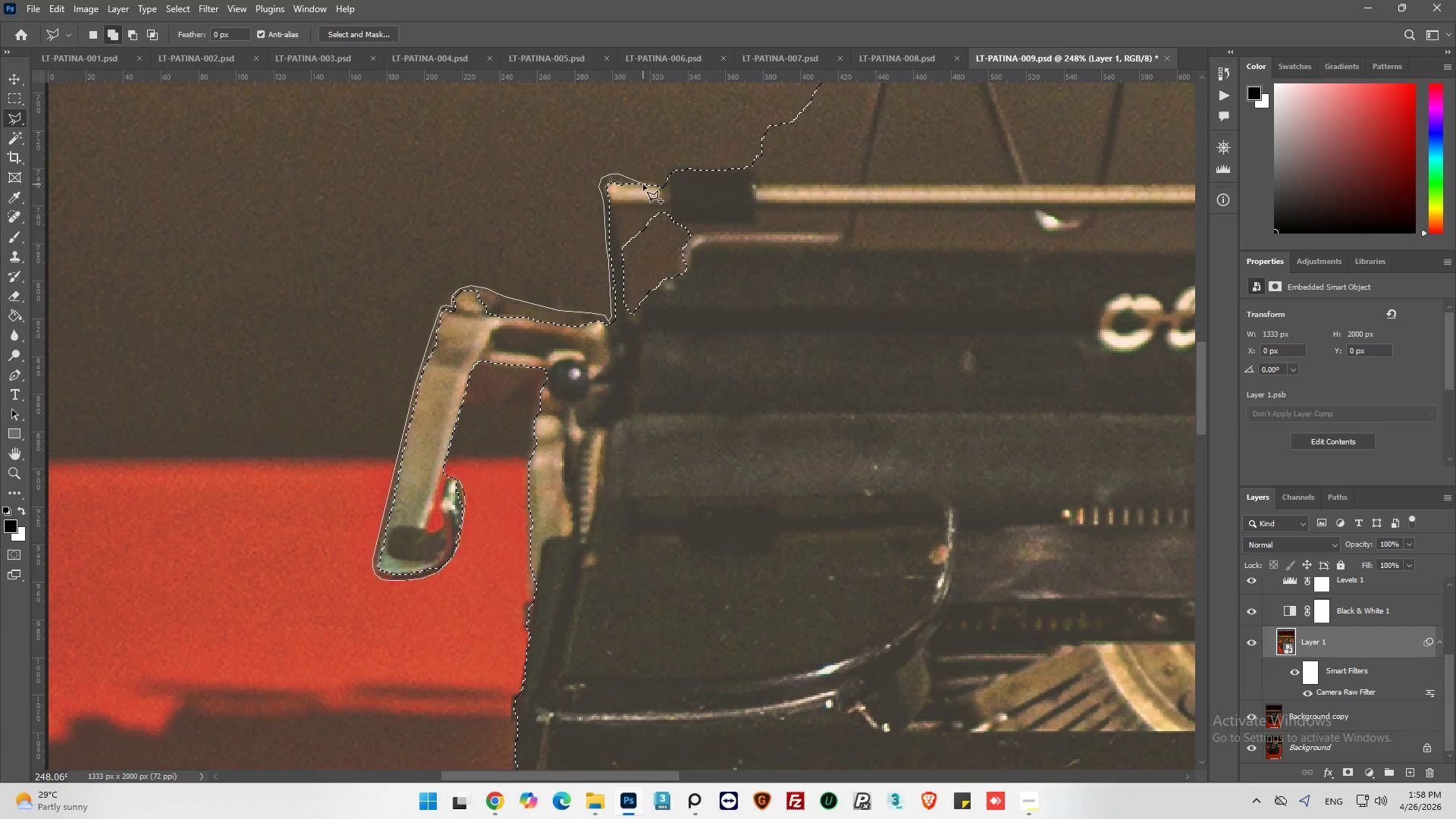 
wait(6.38)
 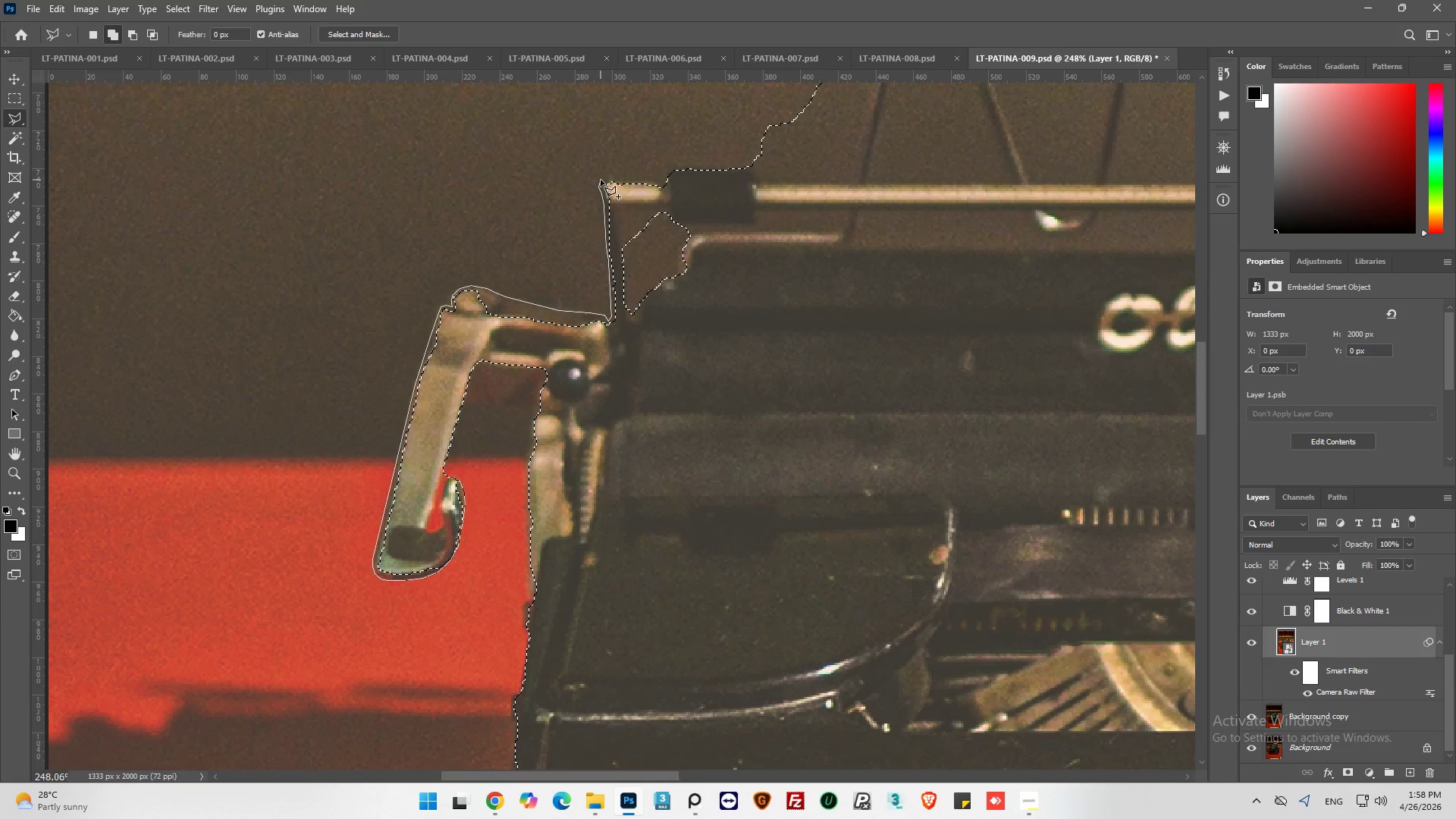 
left_click([623, 178])
 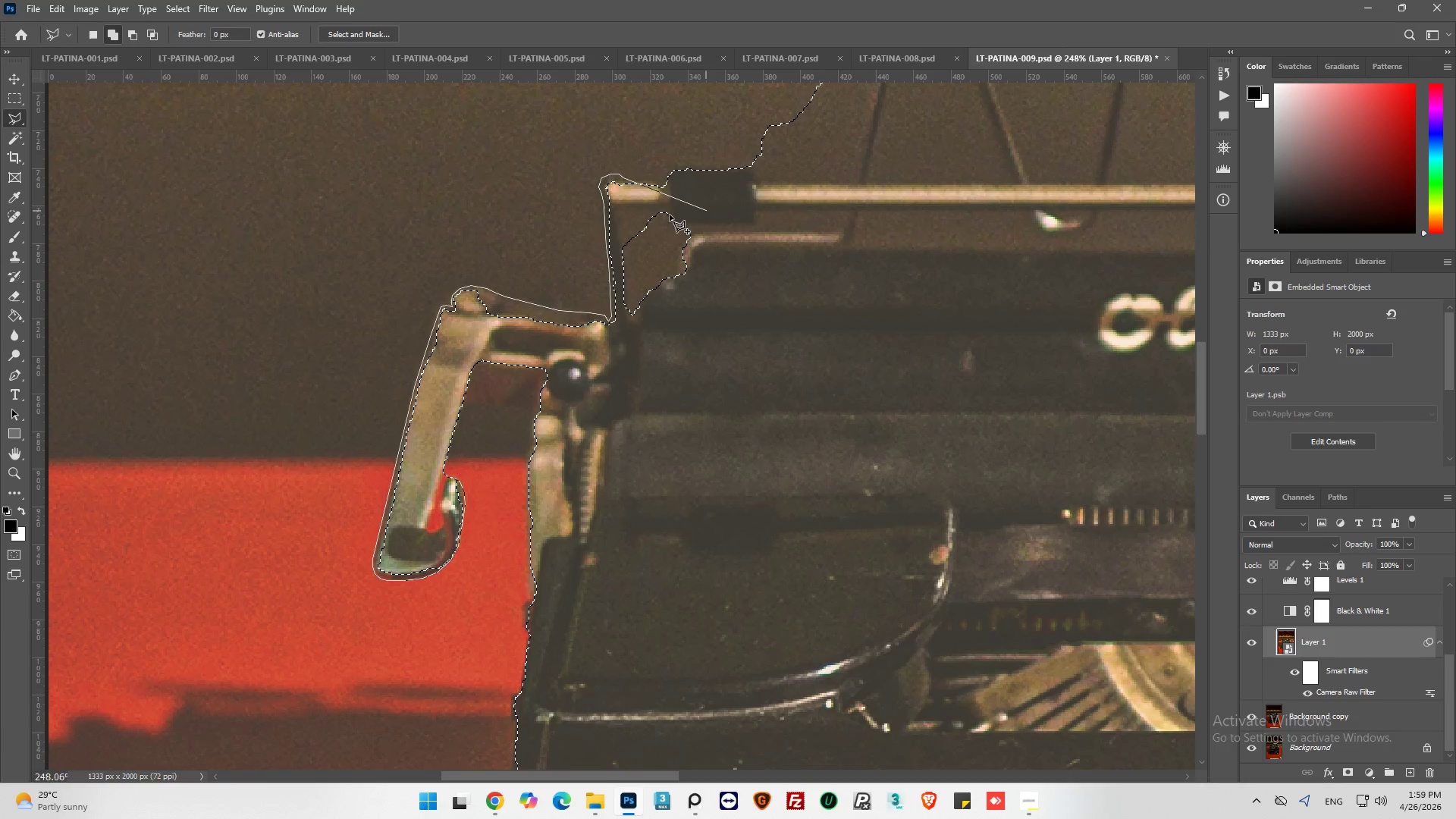 
hold_key(key=AltLeft, duration=0.77)
scroll: coordinate [618, 218], scroll_direction: down, amount: 4.0
 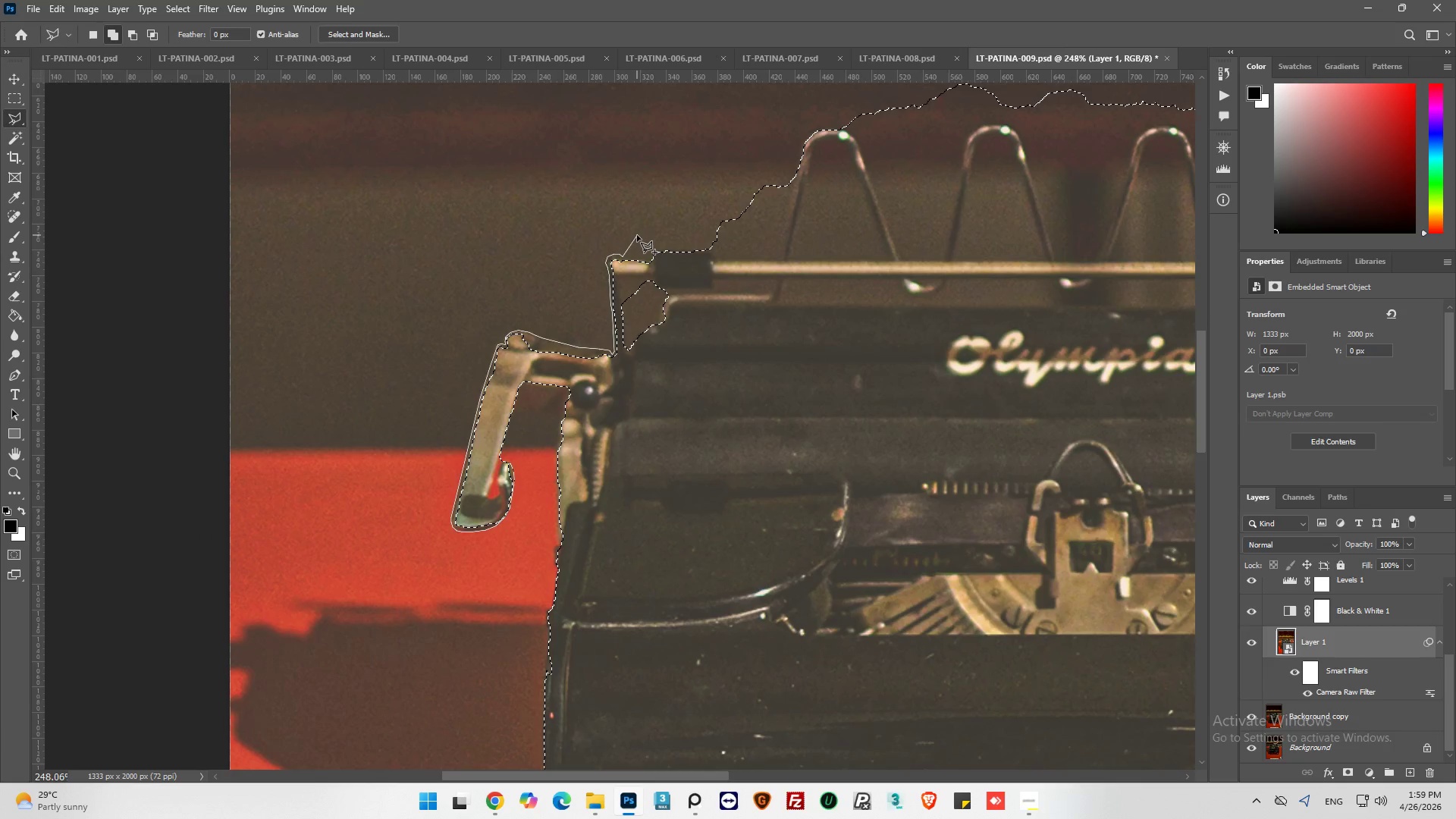 
hold_key(key=AltLeft, duration=0.81)
scroll: coordinate [689, 262], scroll_direction: up, amount: 4.0
 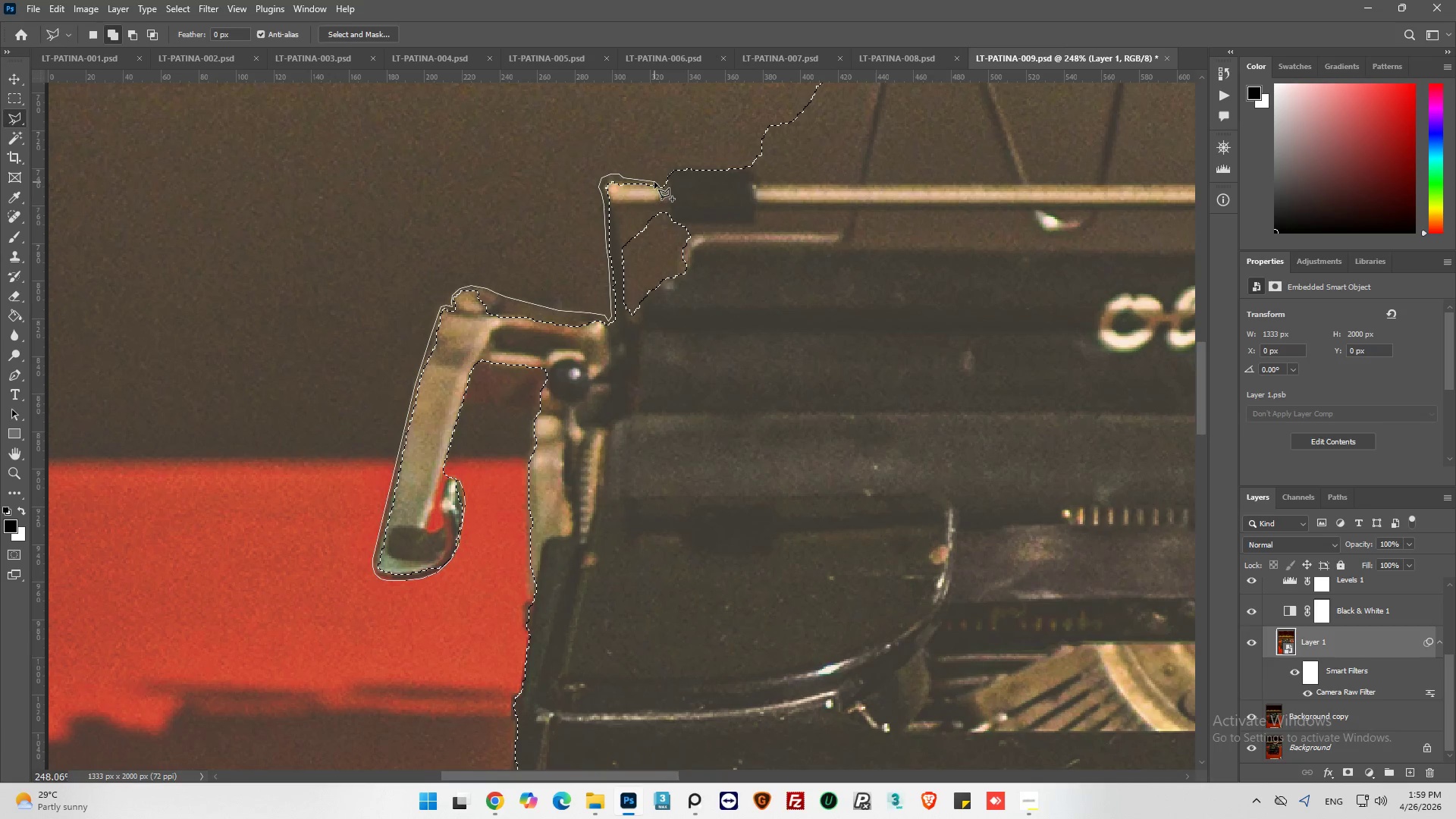 
left_click([658, 182])
 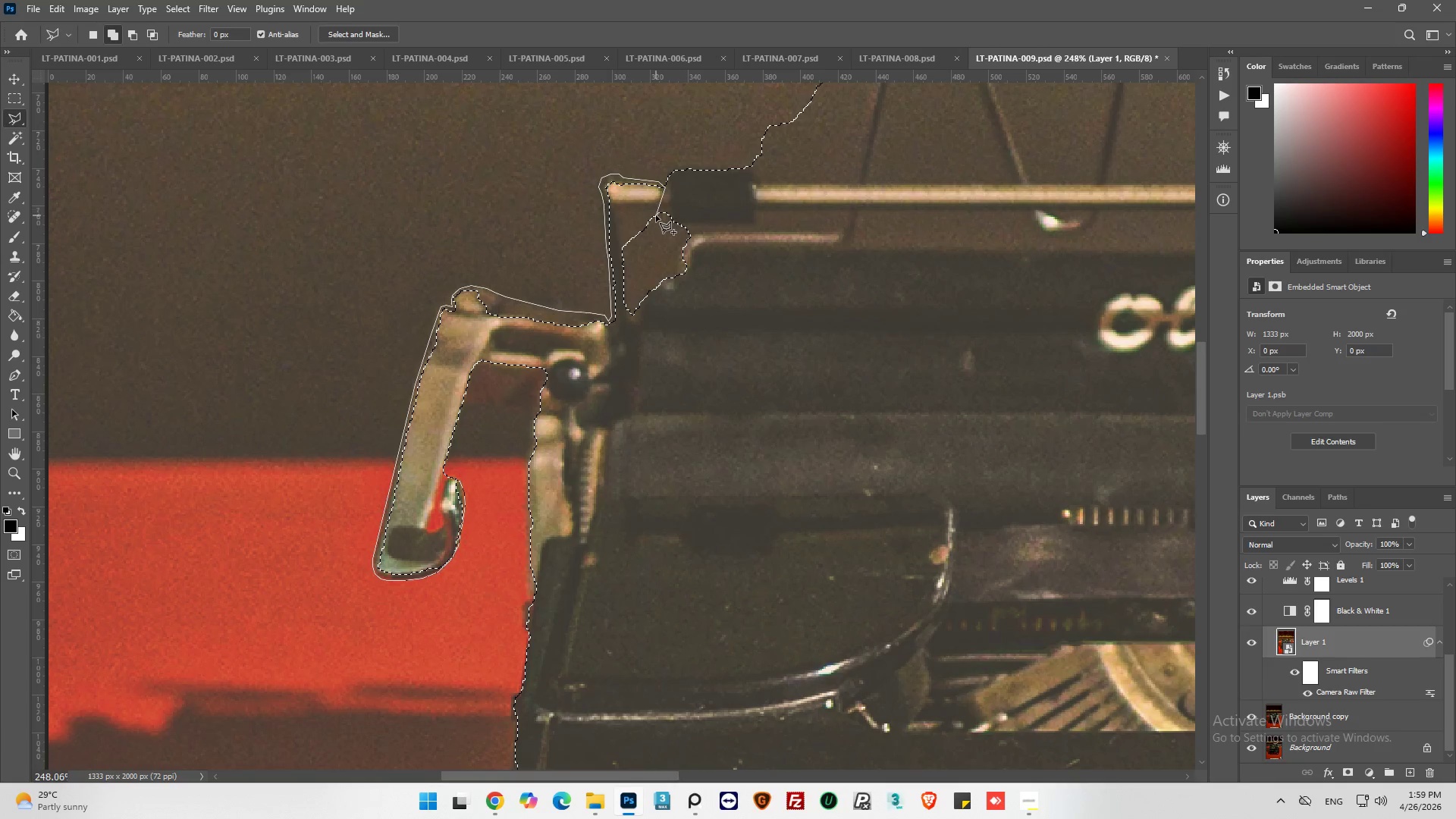 
left_click([644, 218])
 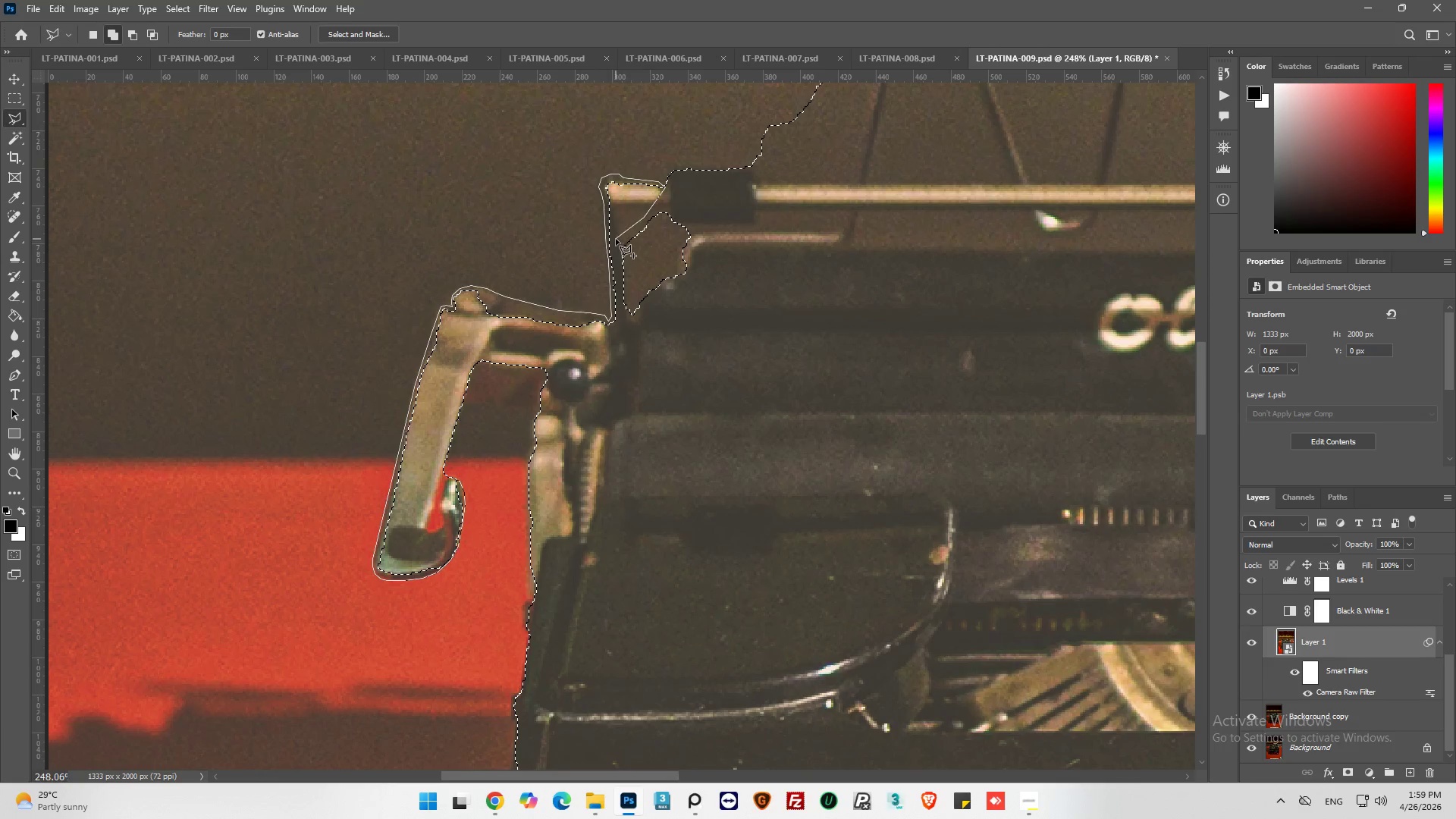 
left_click_drag(start_coordinate=[617, 239], to_coordinate=[619, 251])
 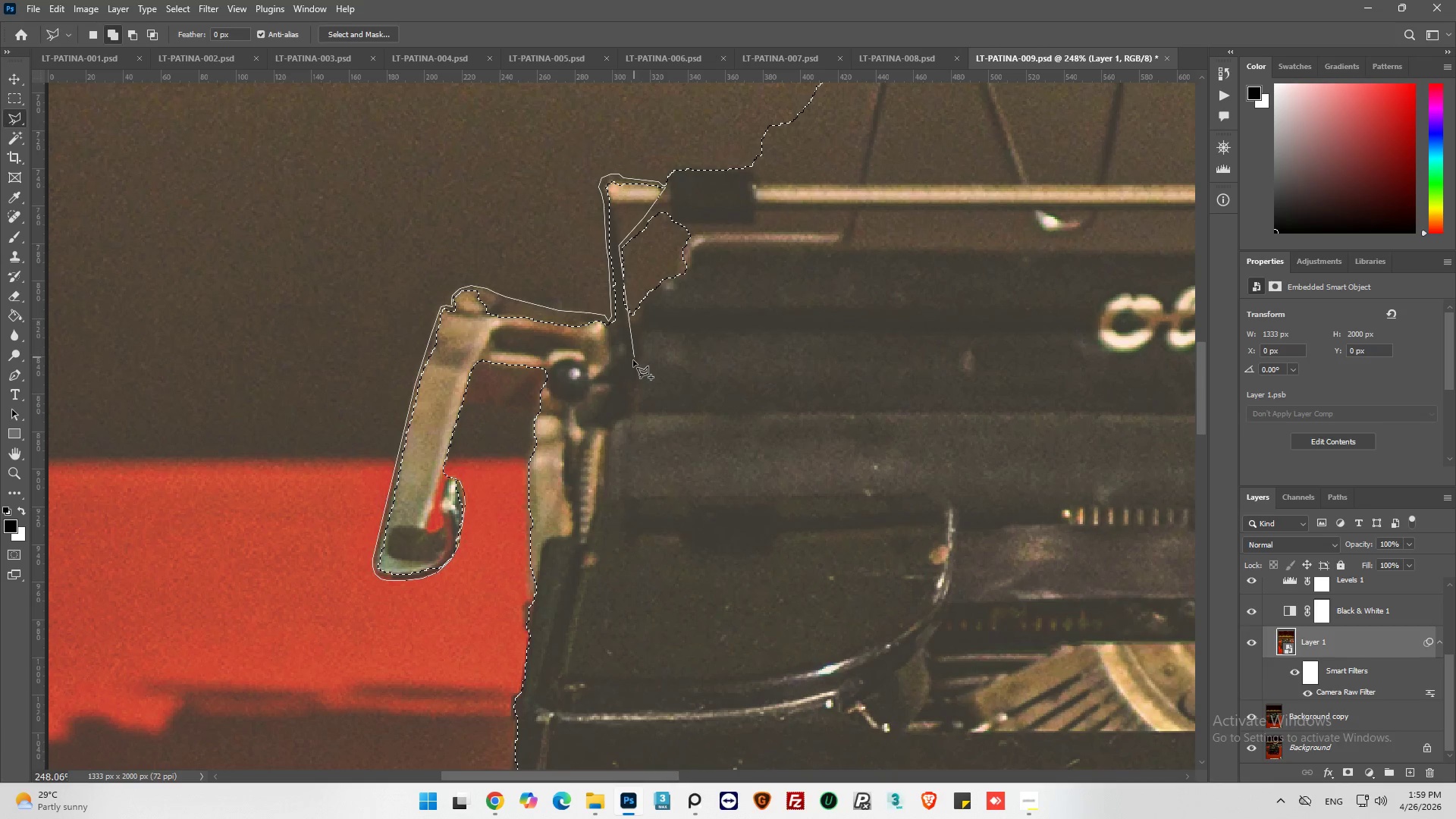 
left_click([633, 368])
 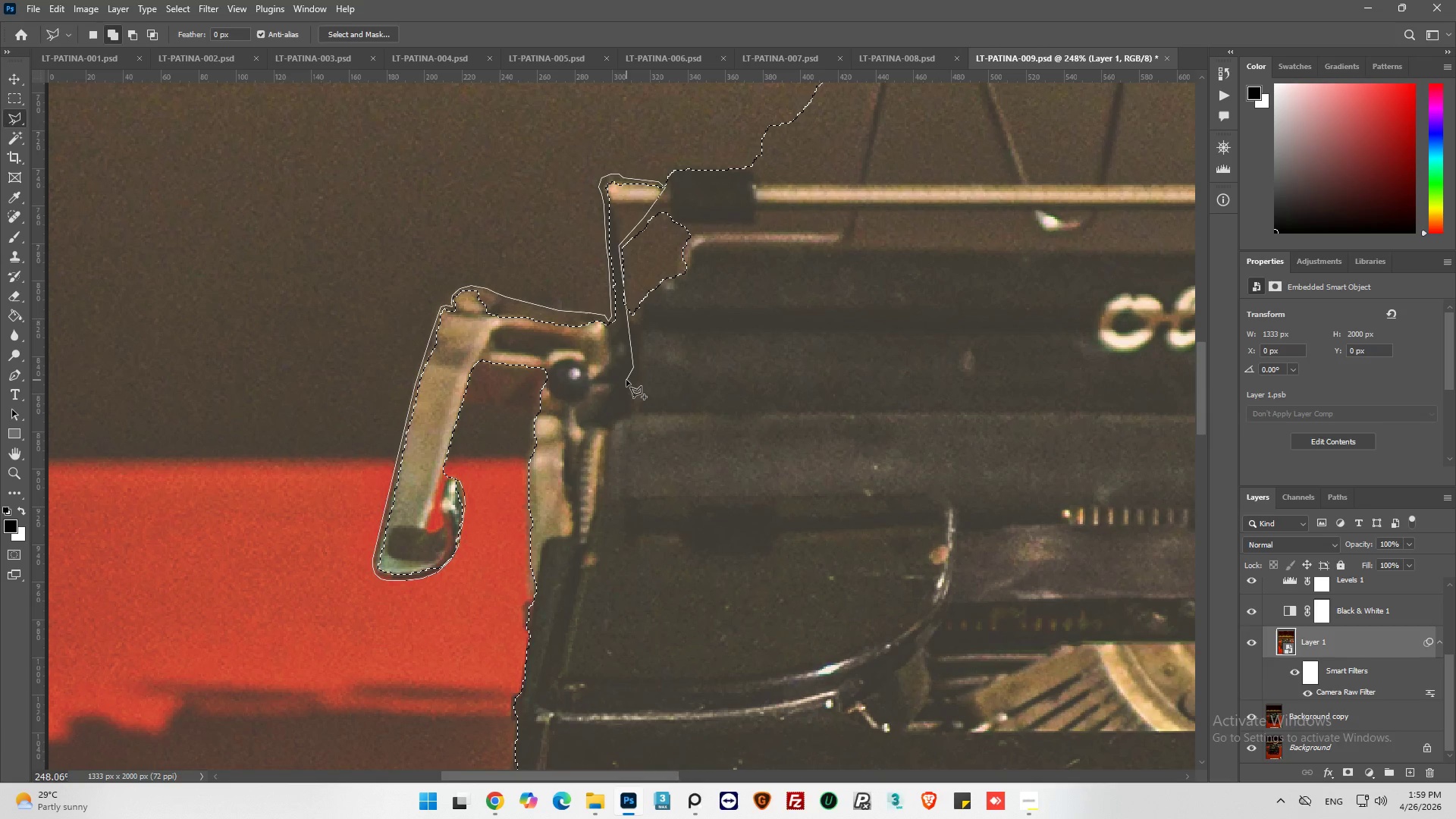 
mouse_move([585, 795])
 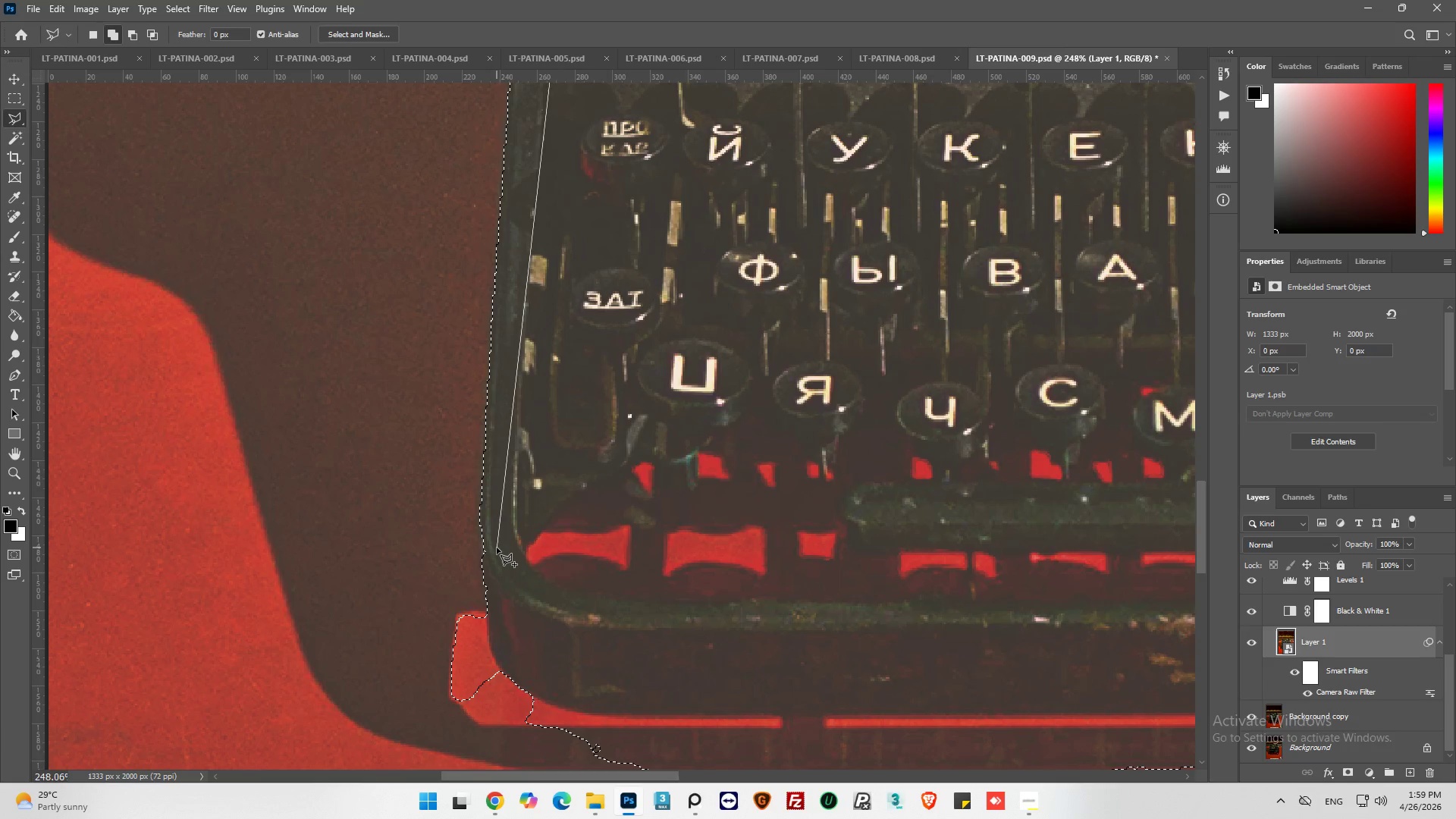 
left_click([495, 487])
 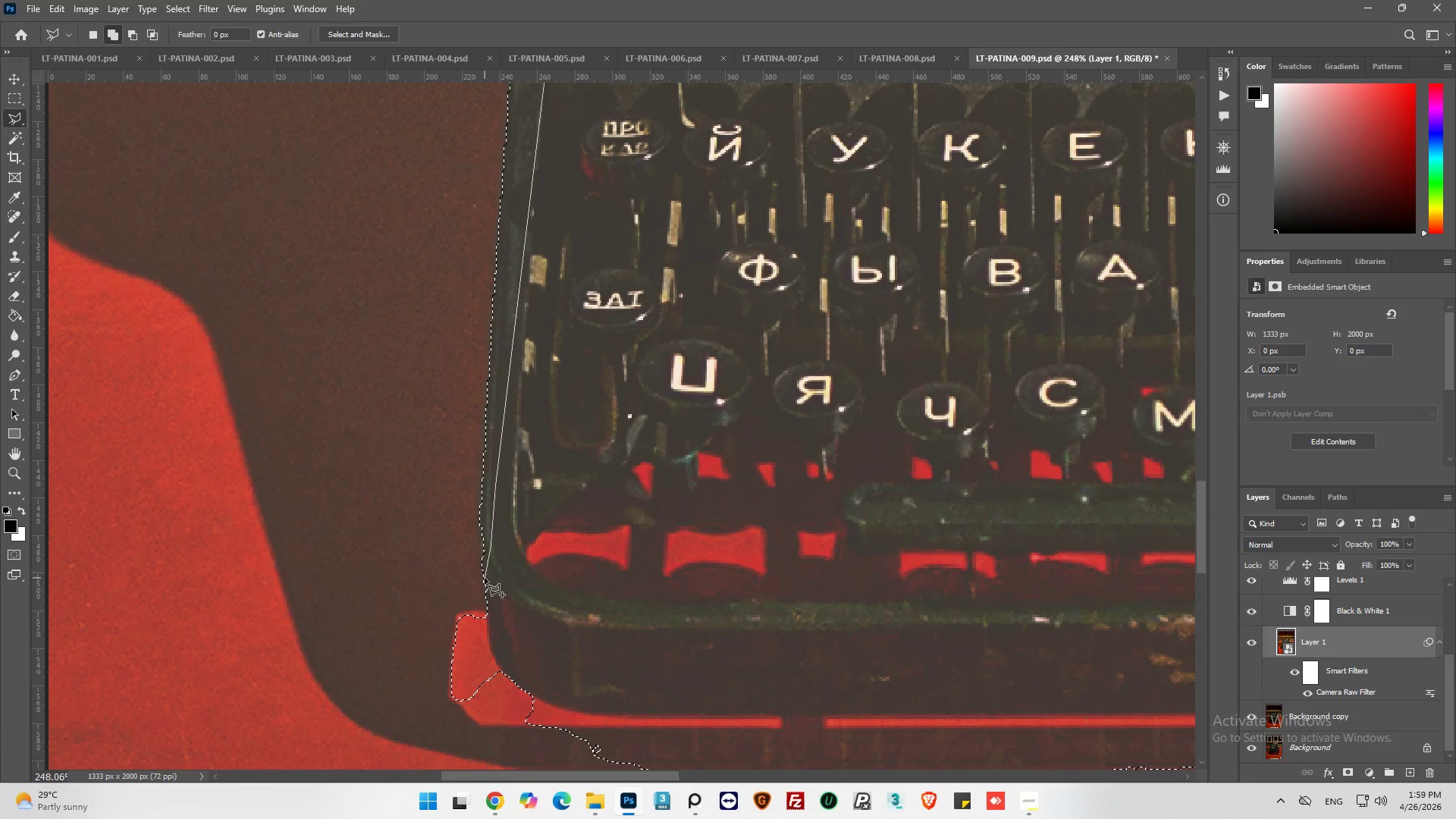 
hold_key(key=AltLeft, duration=0.58)
scroll: coordinate [482, 551], scroll_direction: up, amount: 4.0
 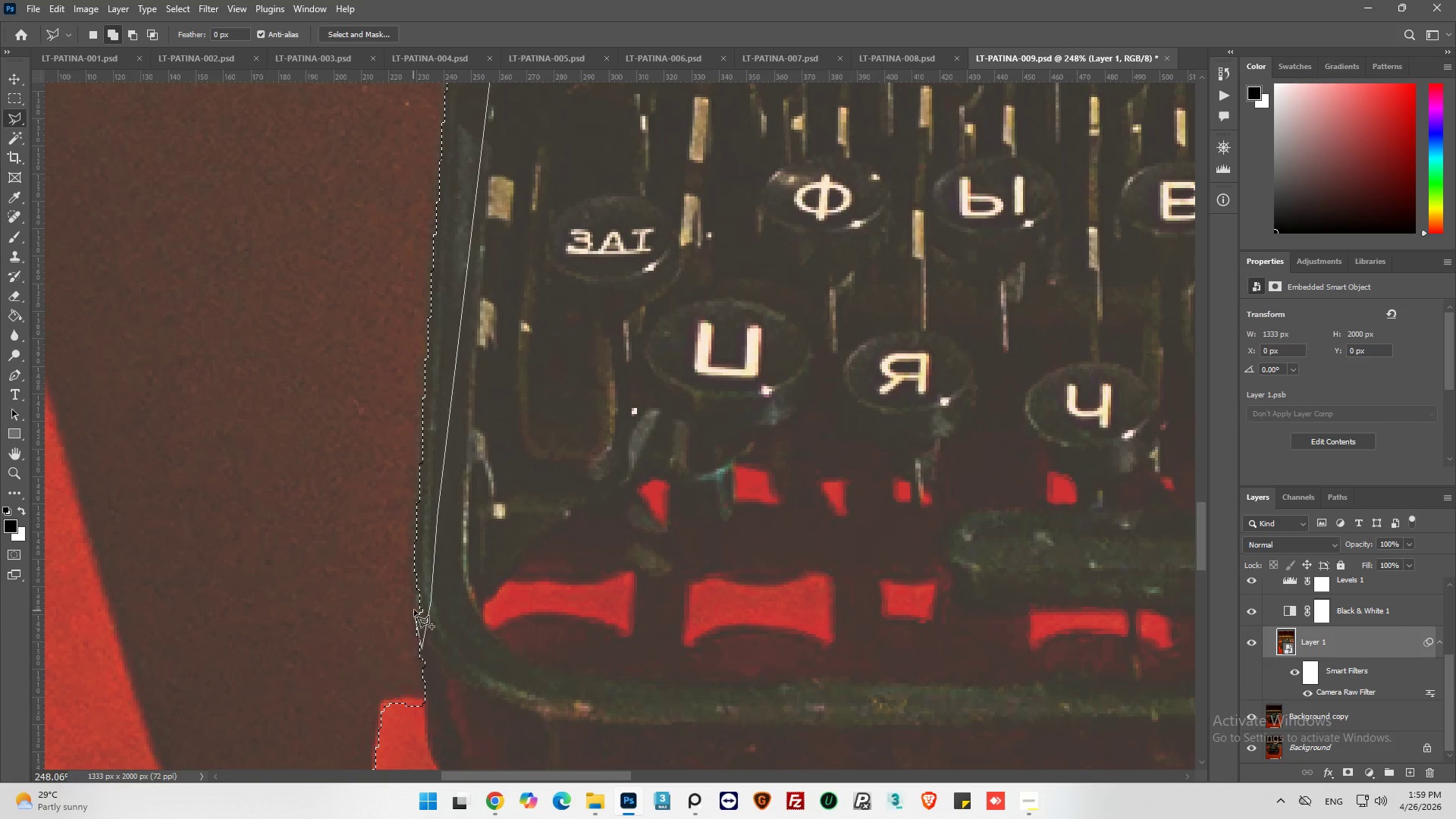 
left_click_drag(start_coordinate=[416, 608], to_coordinate=[416, 604])
 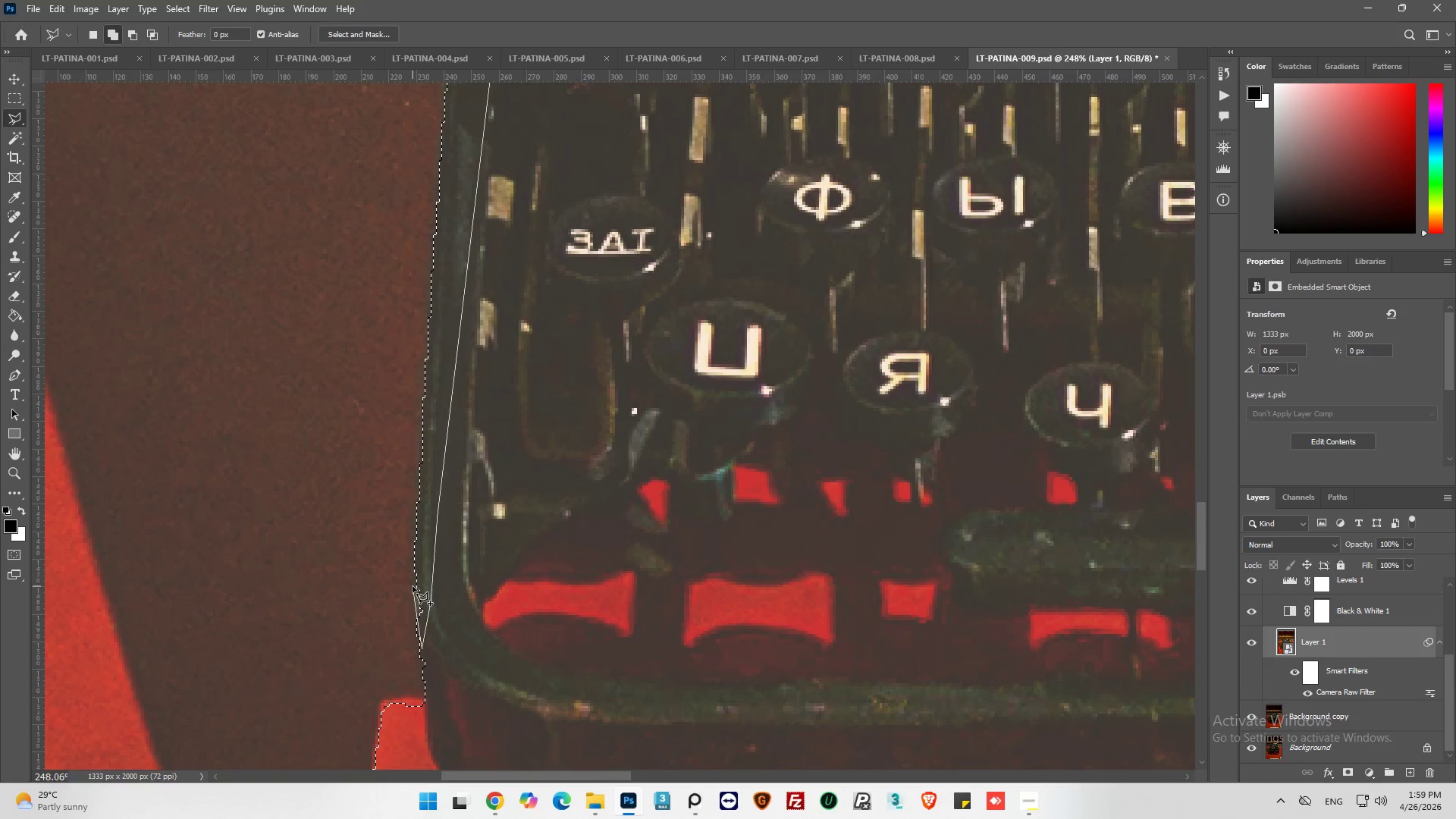 
left_click([413, 586])
 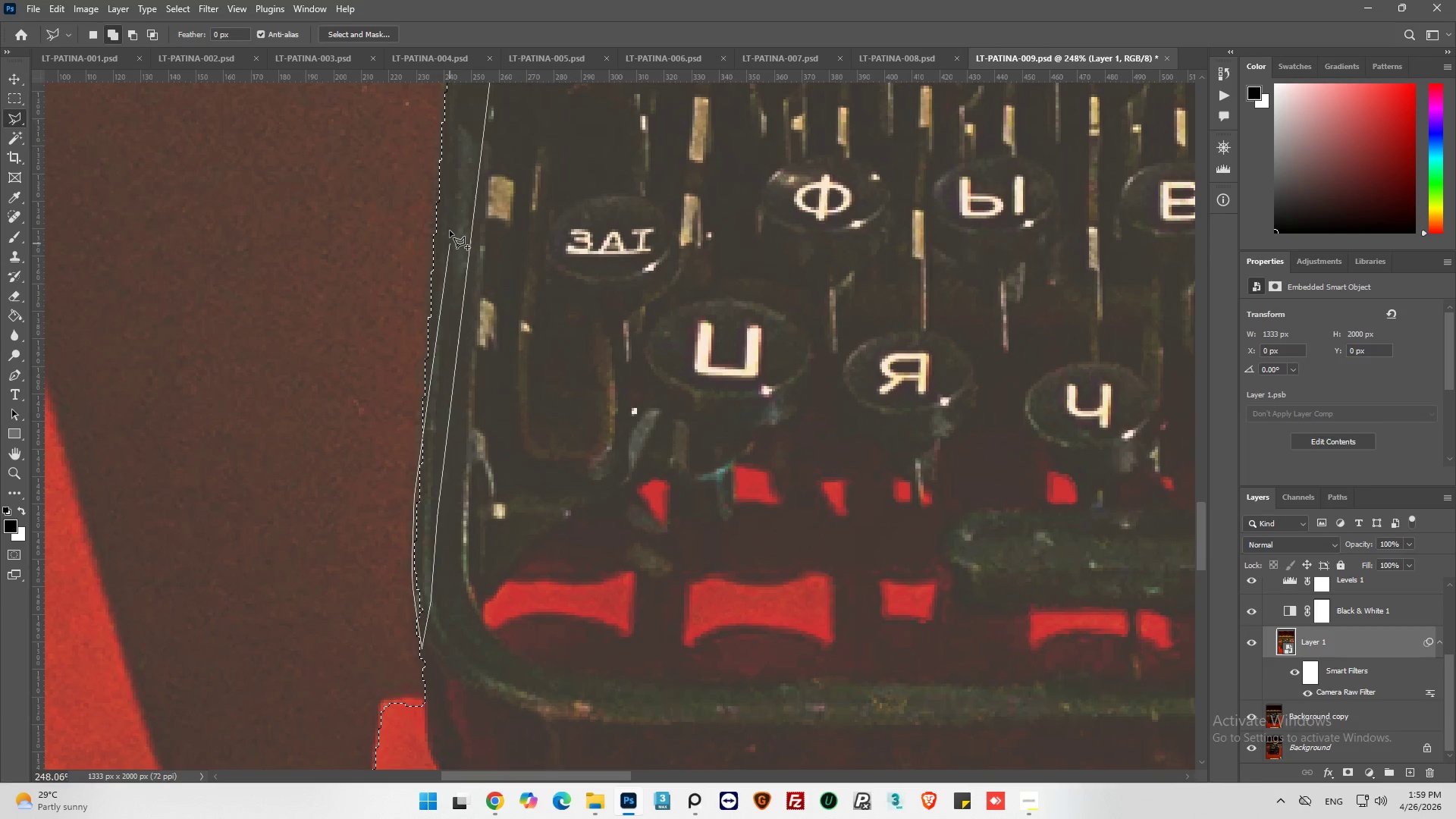 
left_click([432, 190])
 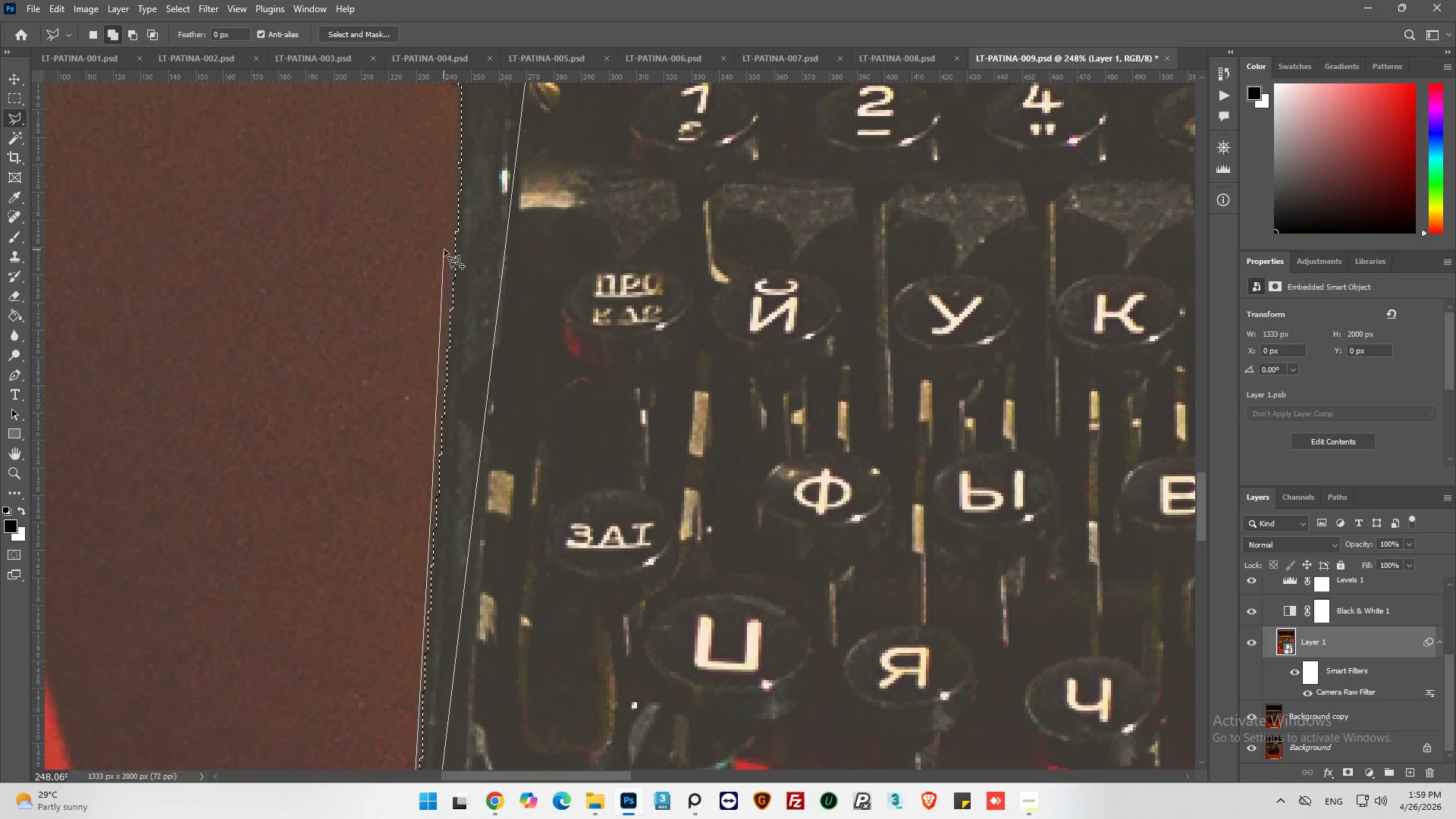 
left_click_drag(start_coordinate=[448, 249], to_coordinate=[451, 236])
 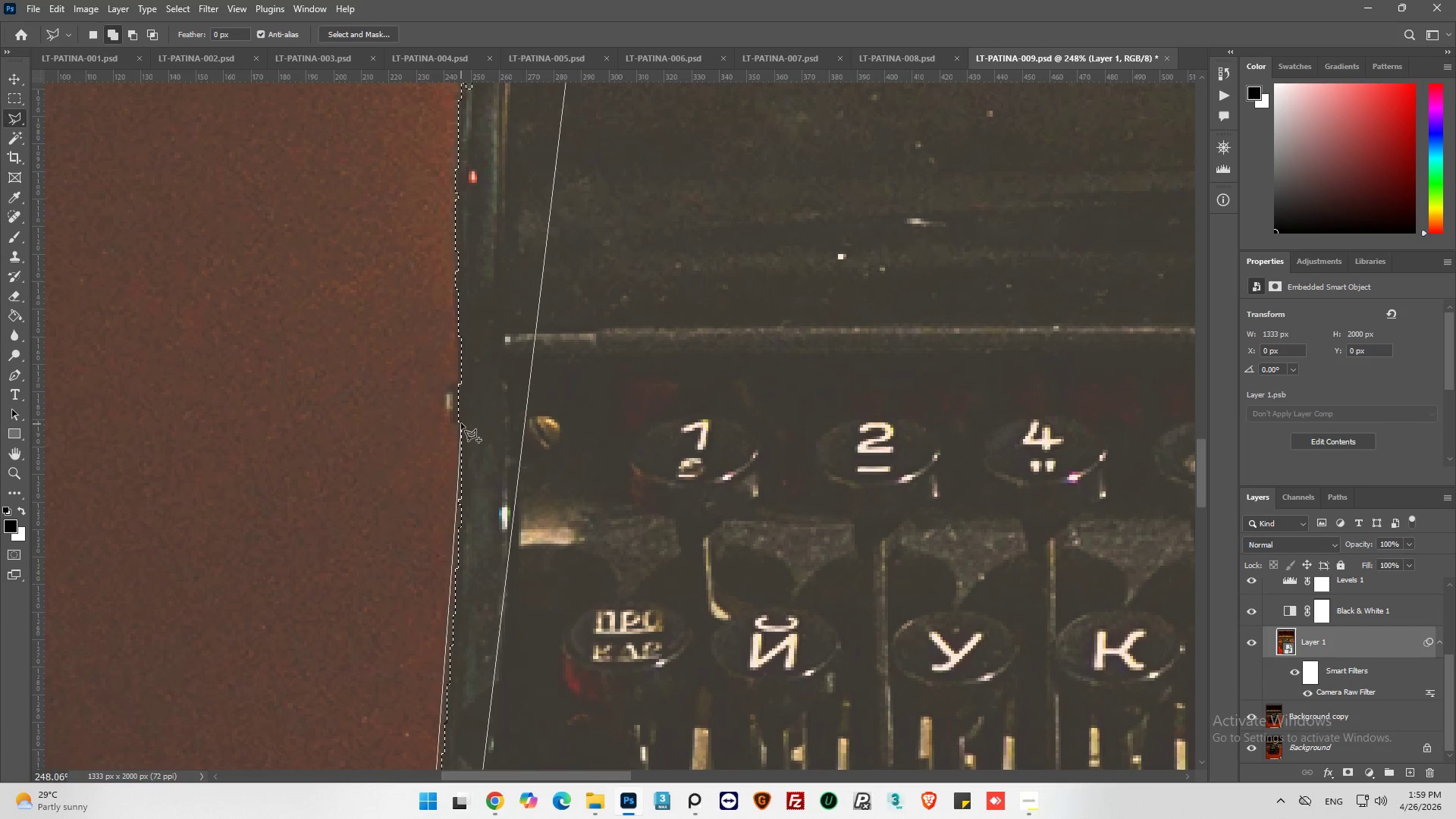 
wait(6.66)
 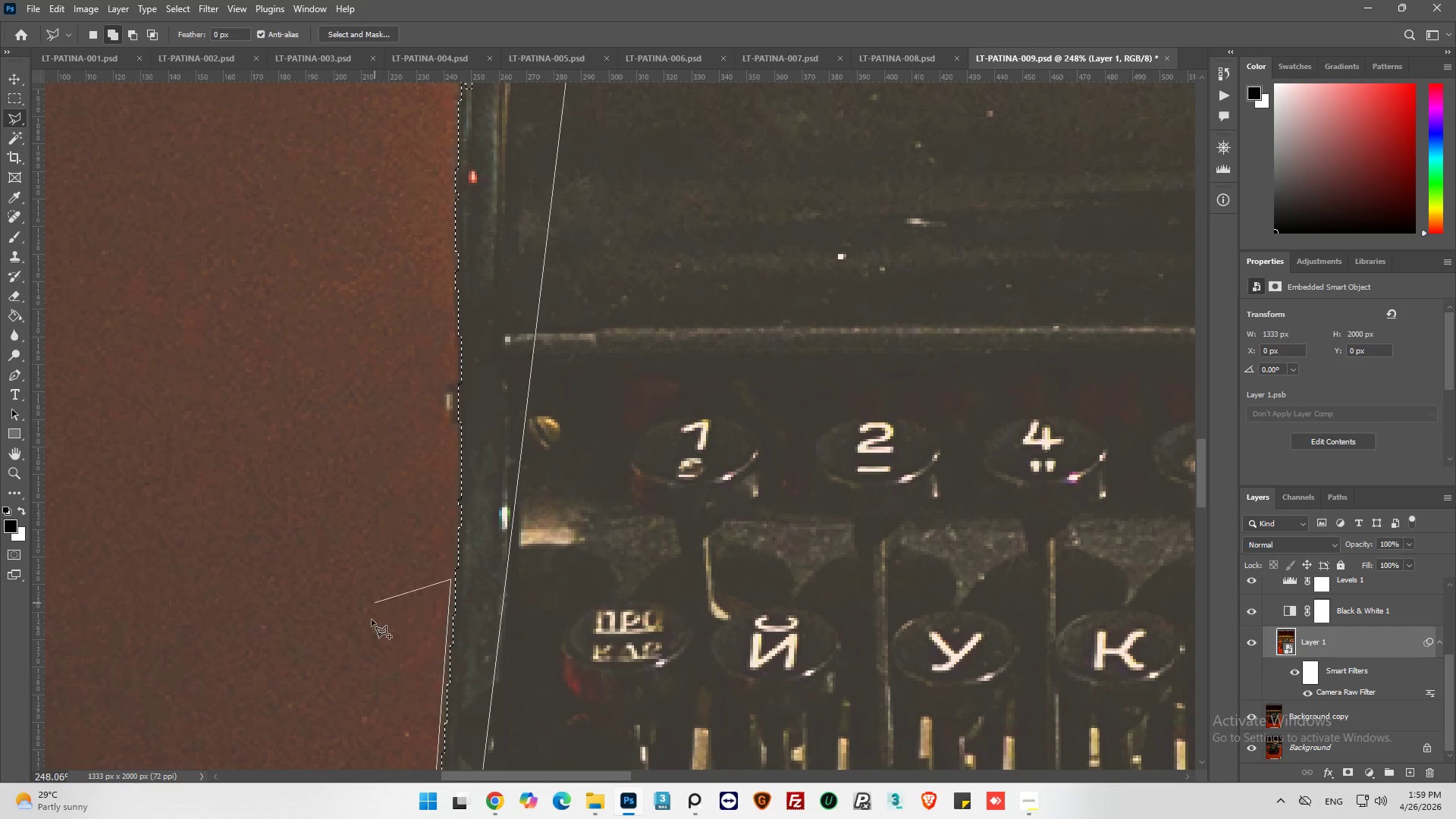 
left_click([459, 425])
 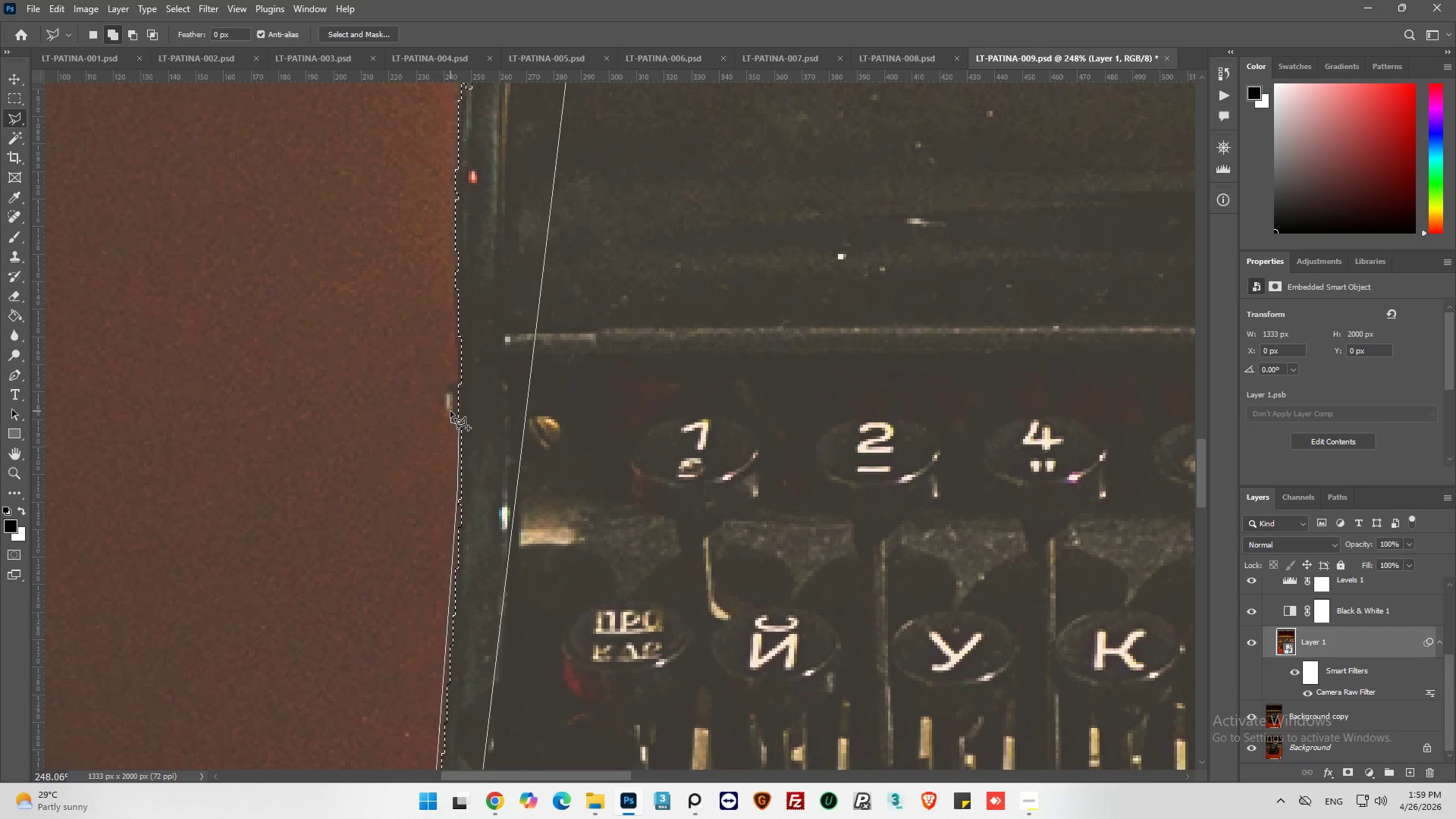 
left_click([450, 413])
 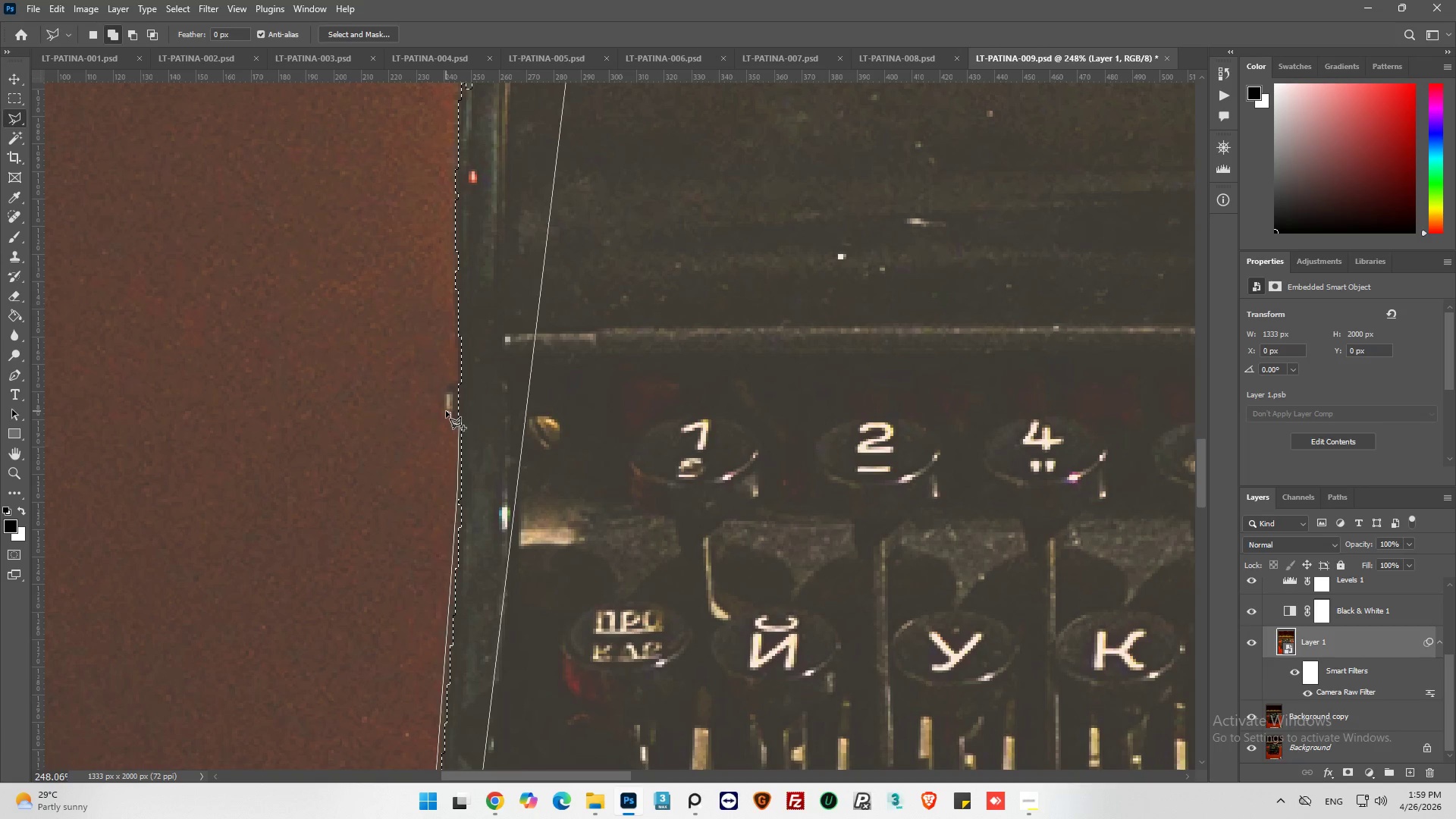 
left_click([446, 411])
 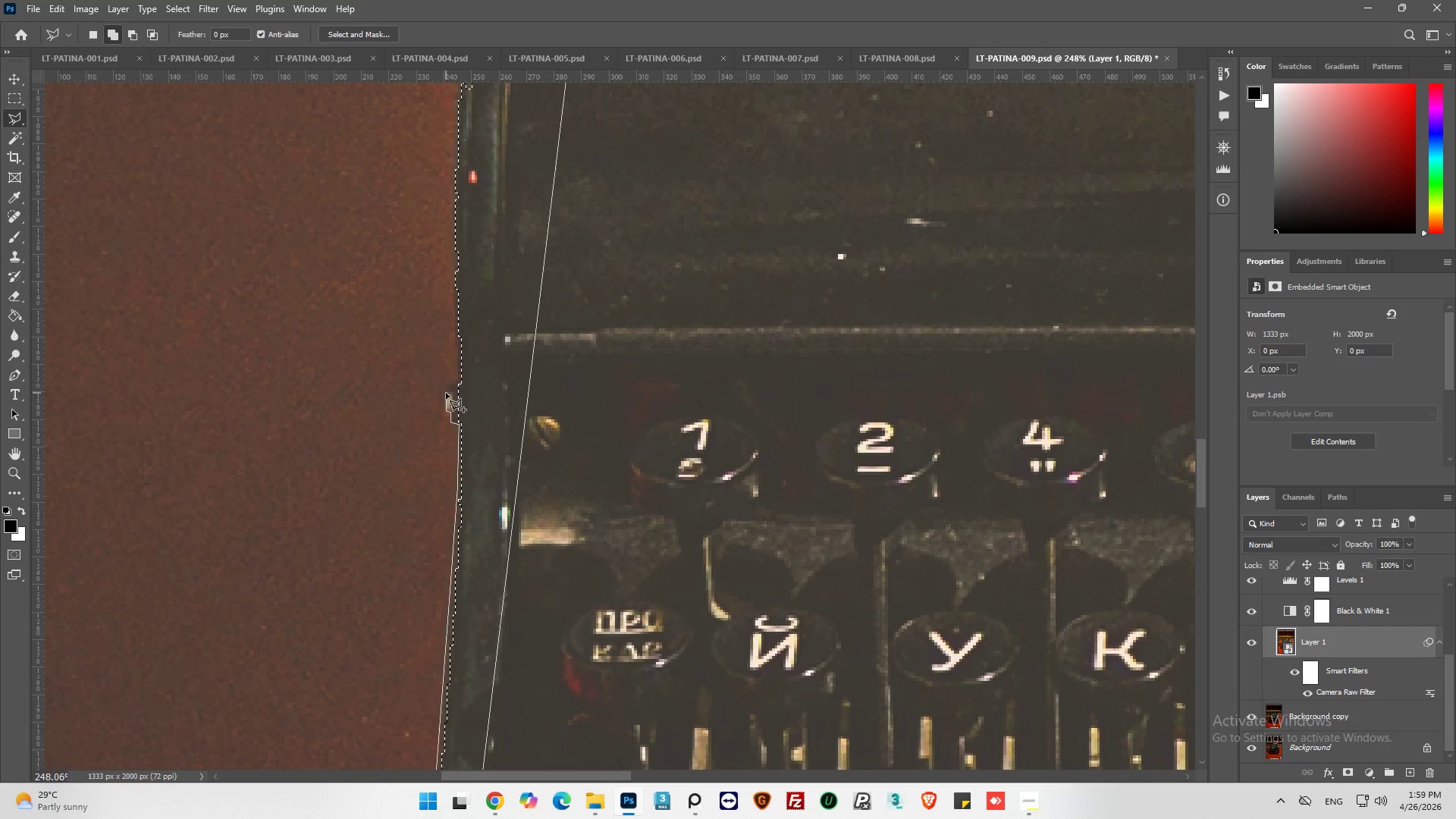 
left_click([446, 393])
 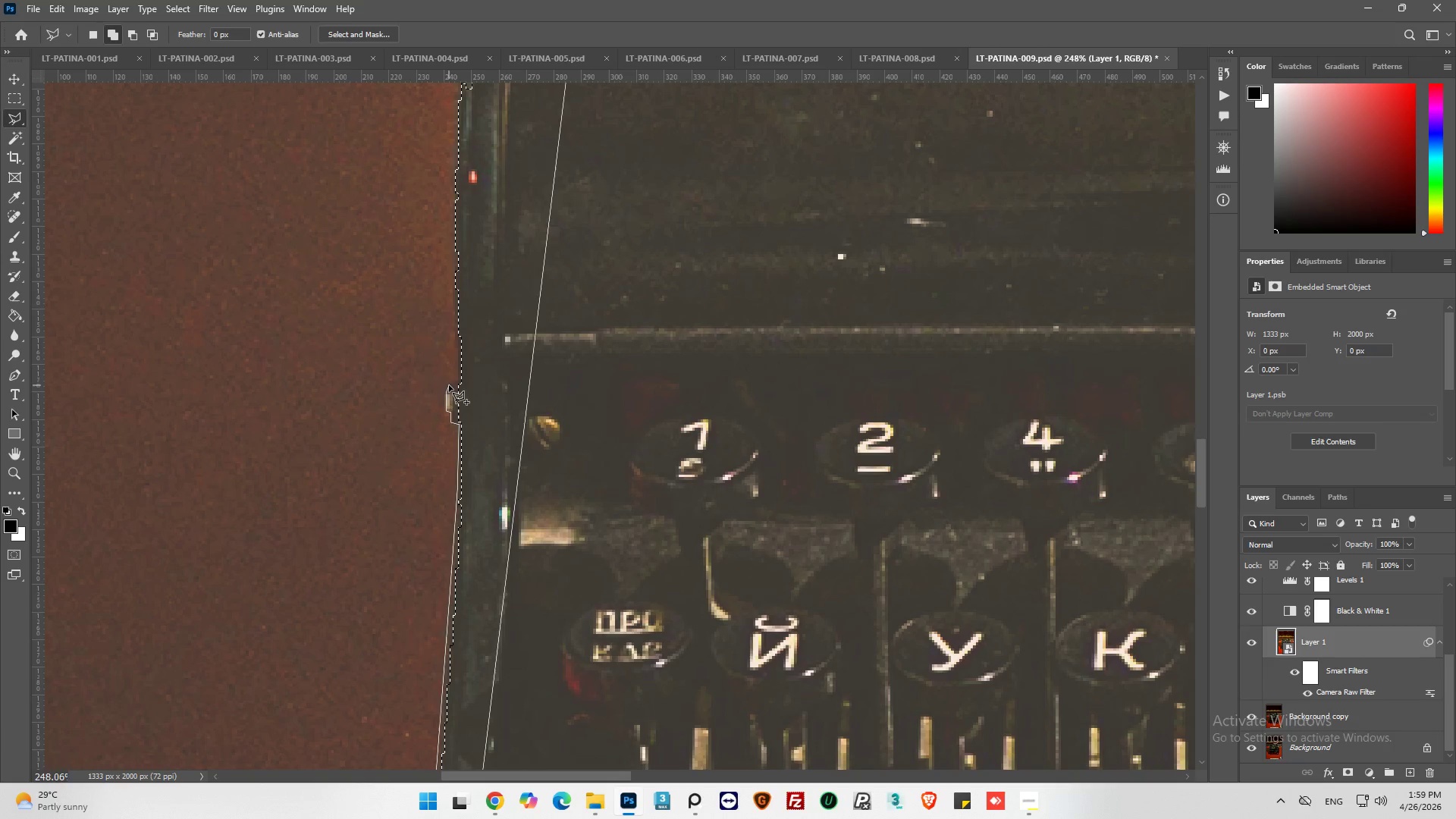 
left_click([449, 385])
 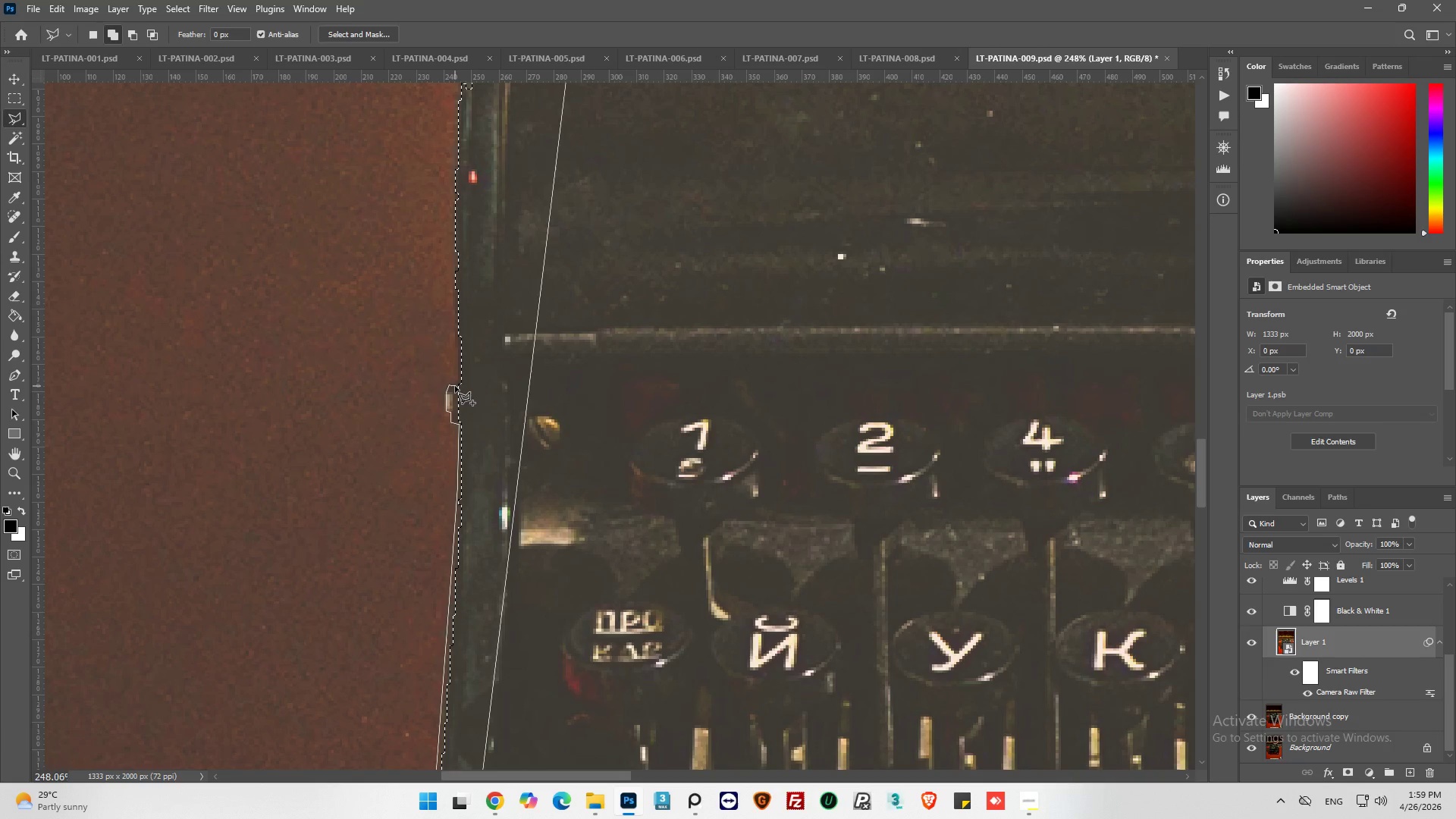 
left_click([455, 386])
 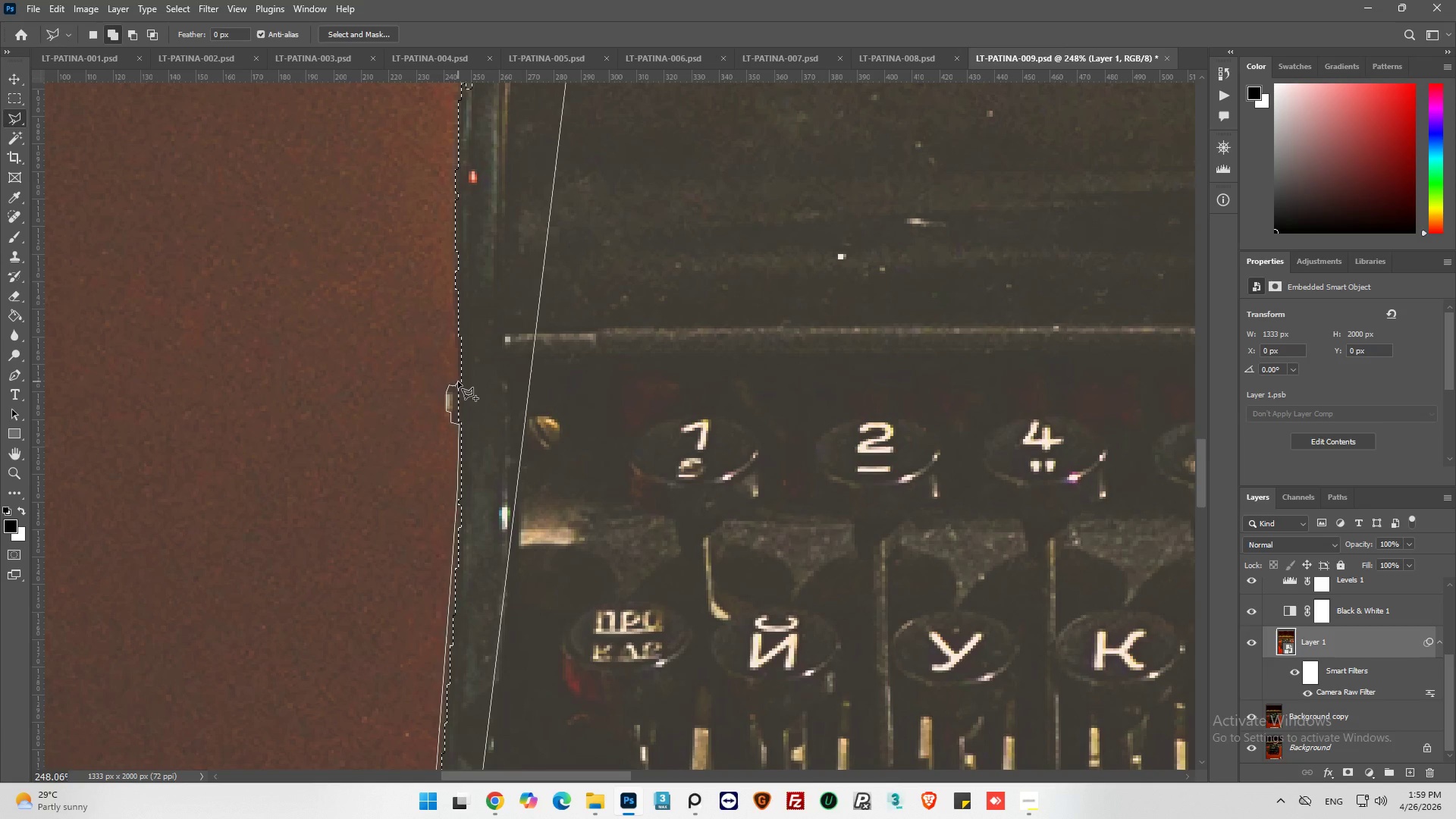 
left_click([458, 381])
 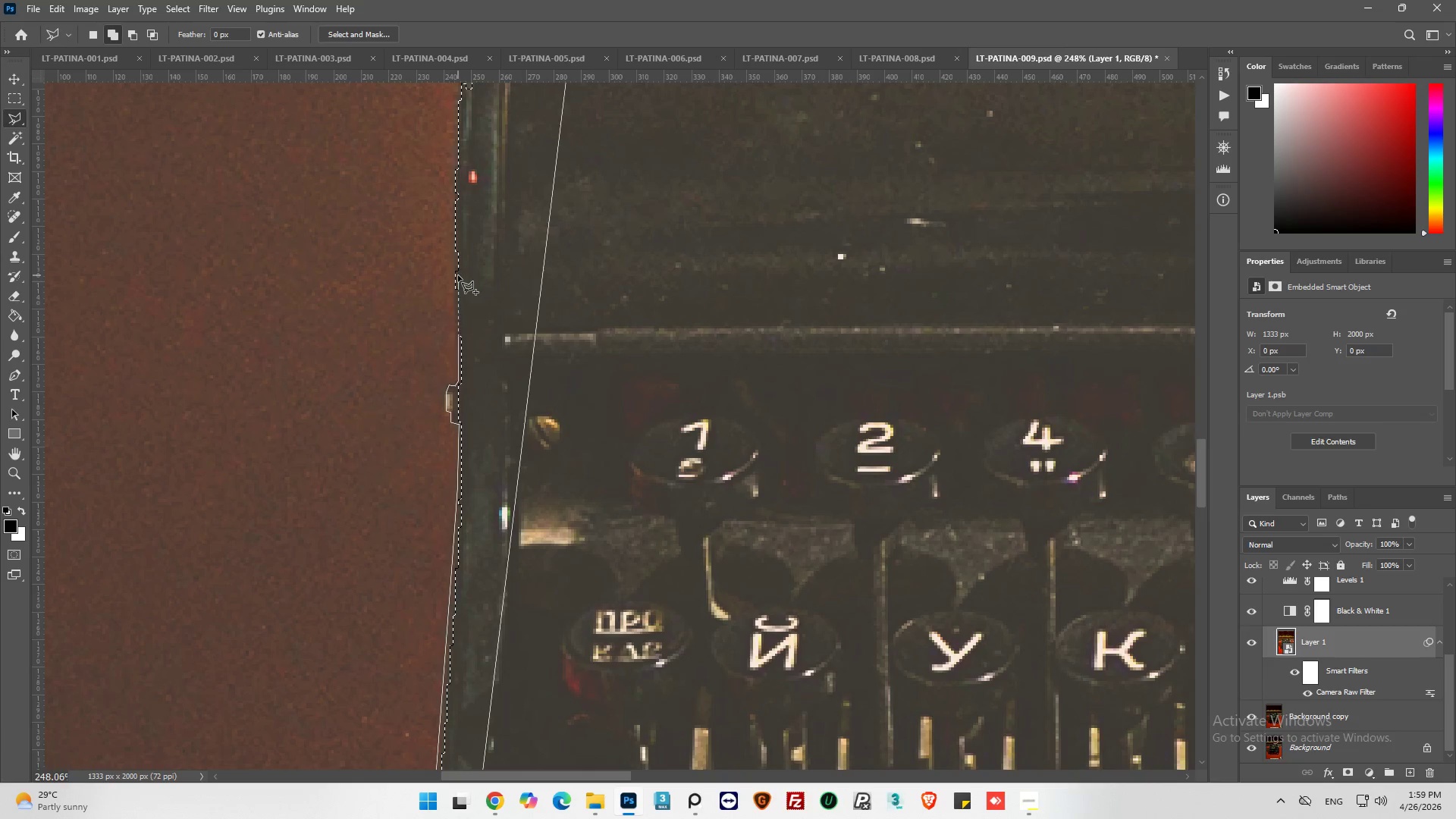 
left_click([454, 273])
 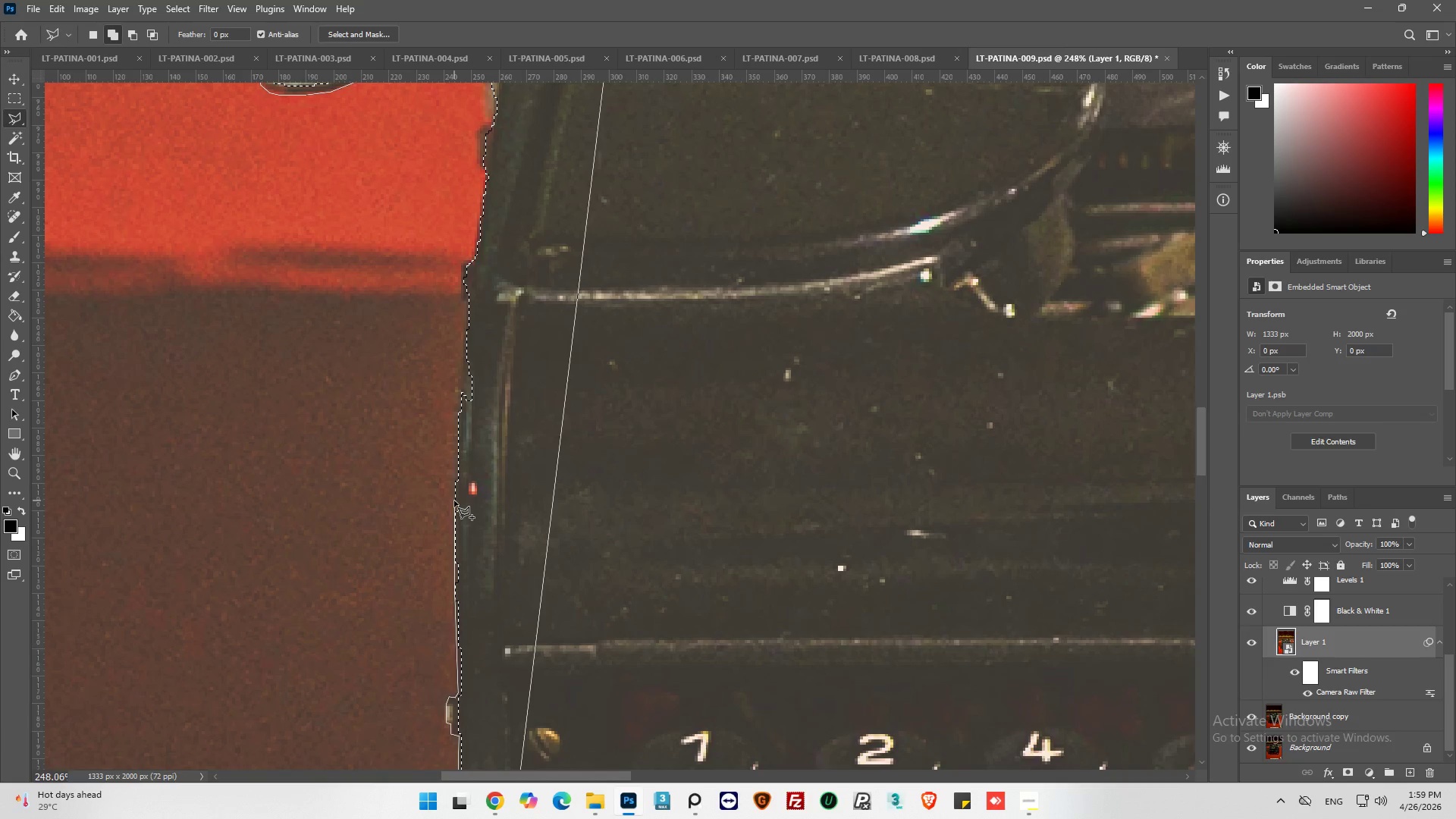 
wait(7.44)
 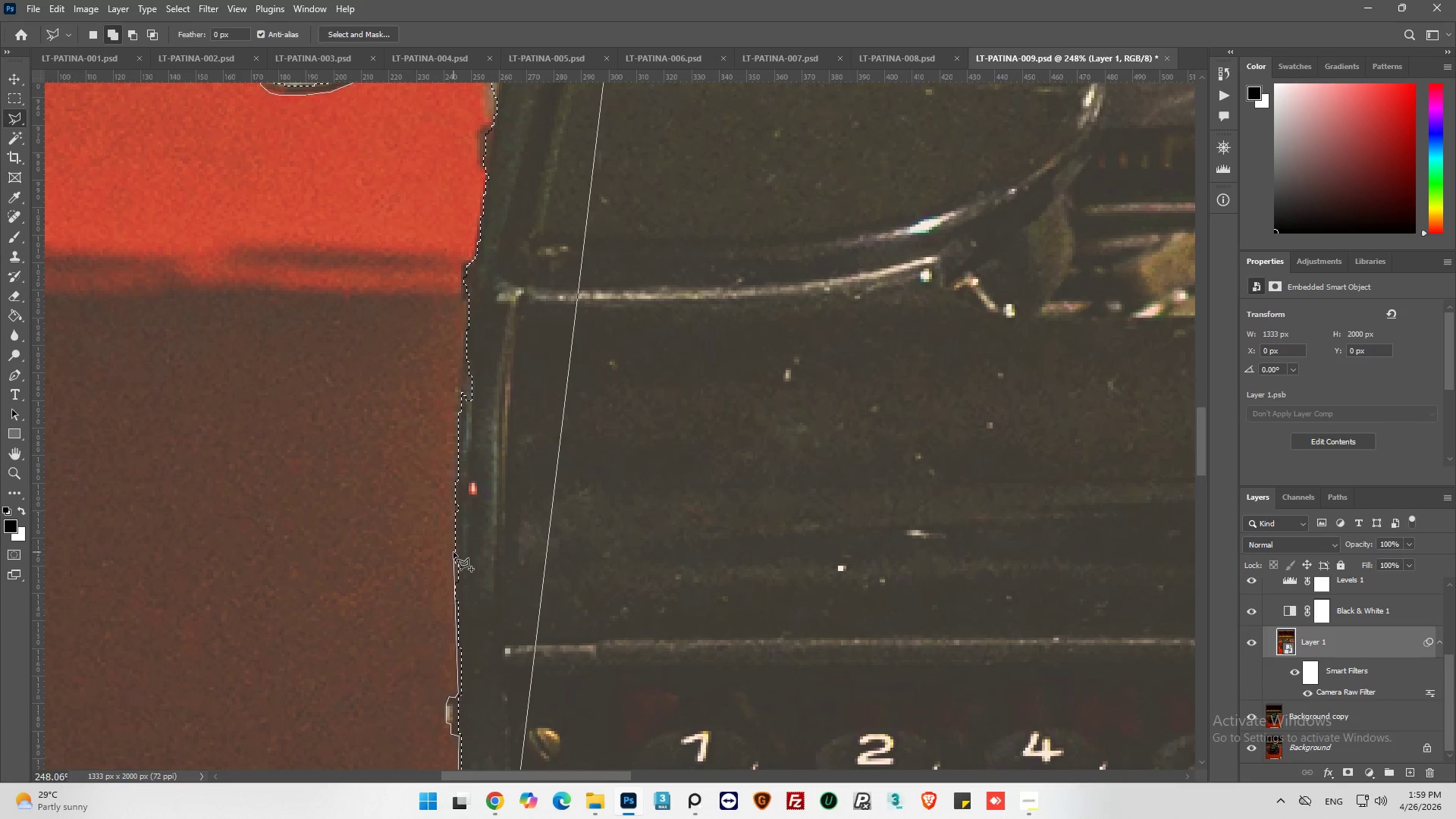 
left_click([454, 499])
 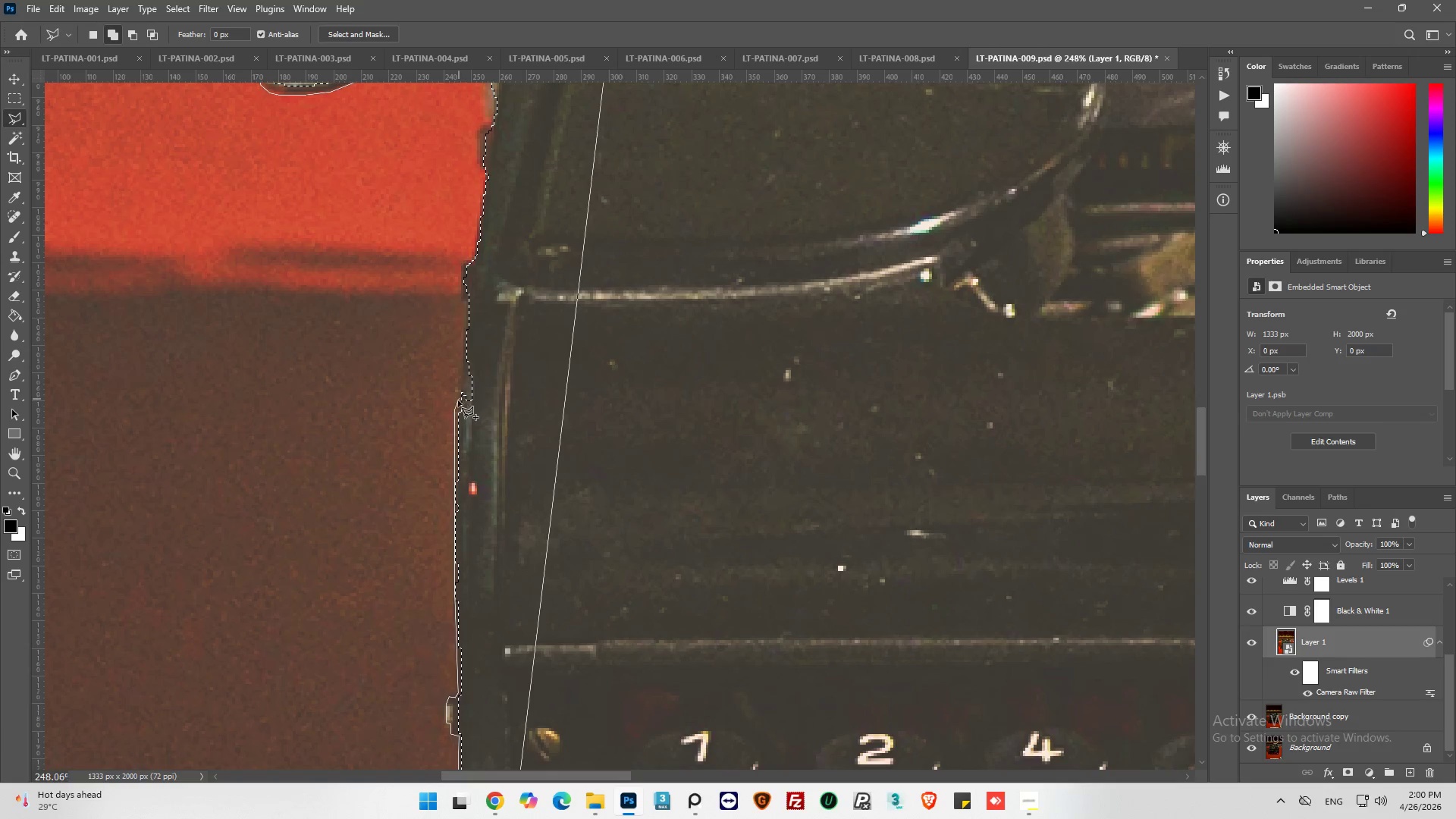 
left_click([459, 406])
 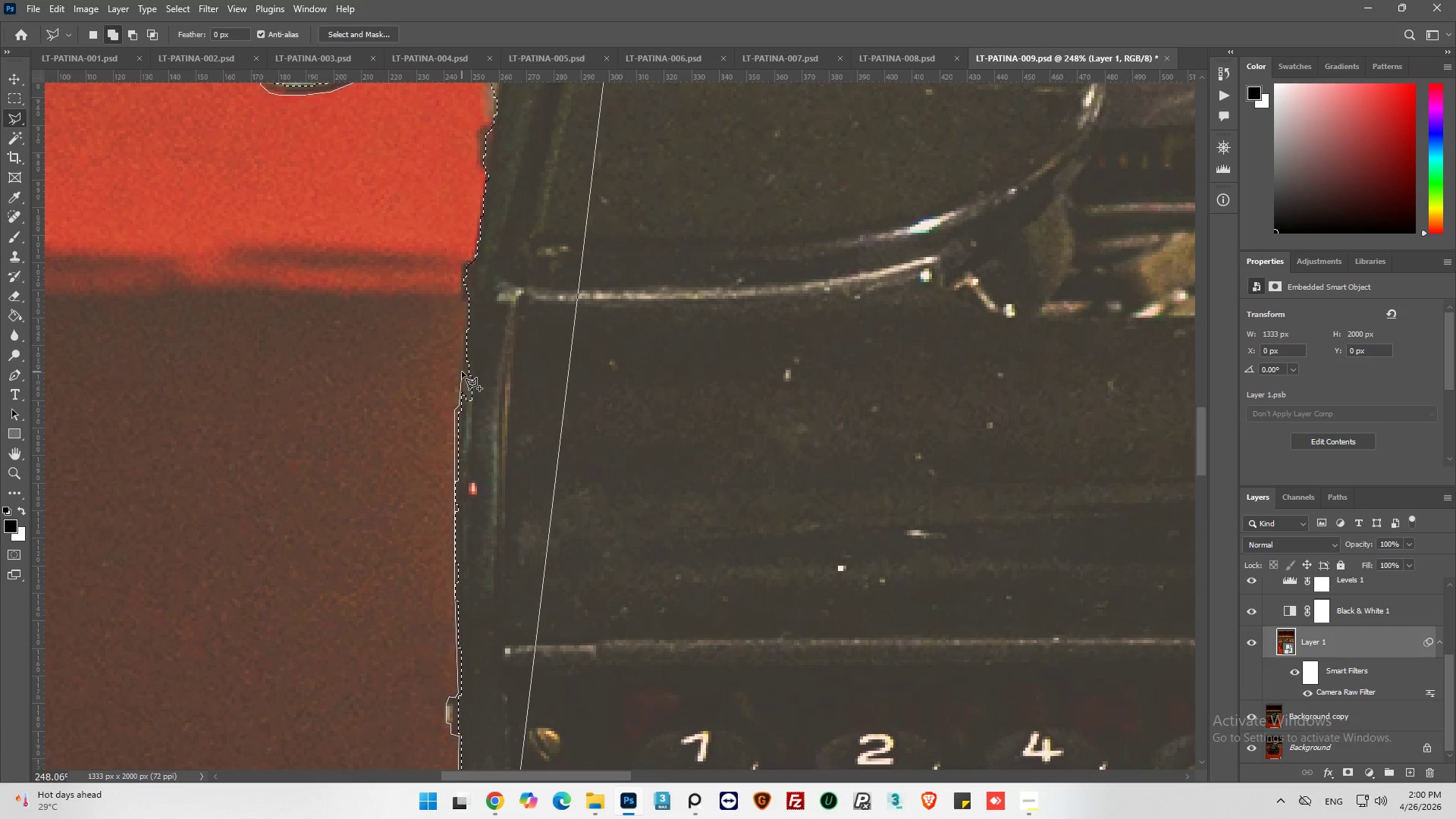 
left_click([462, 372])
 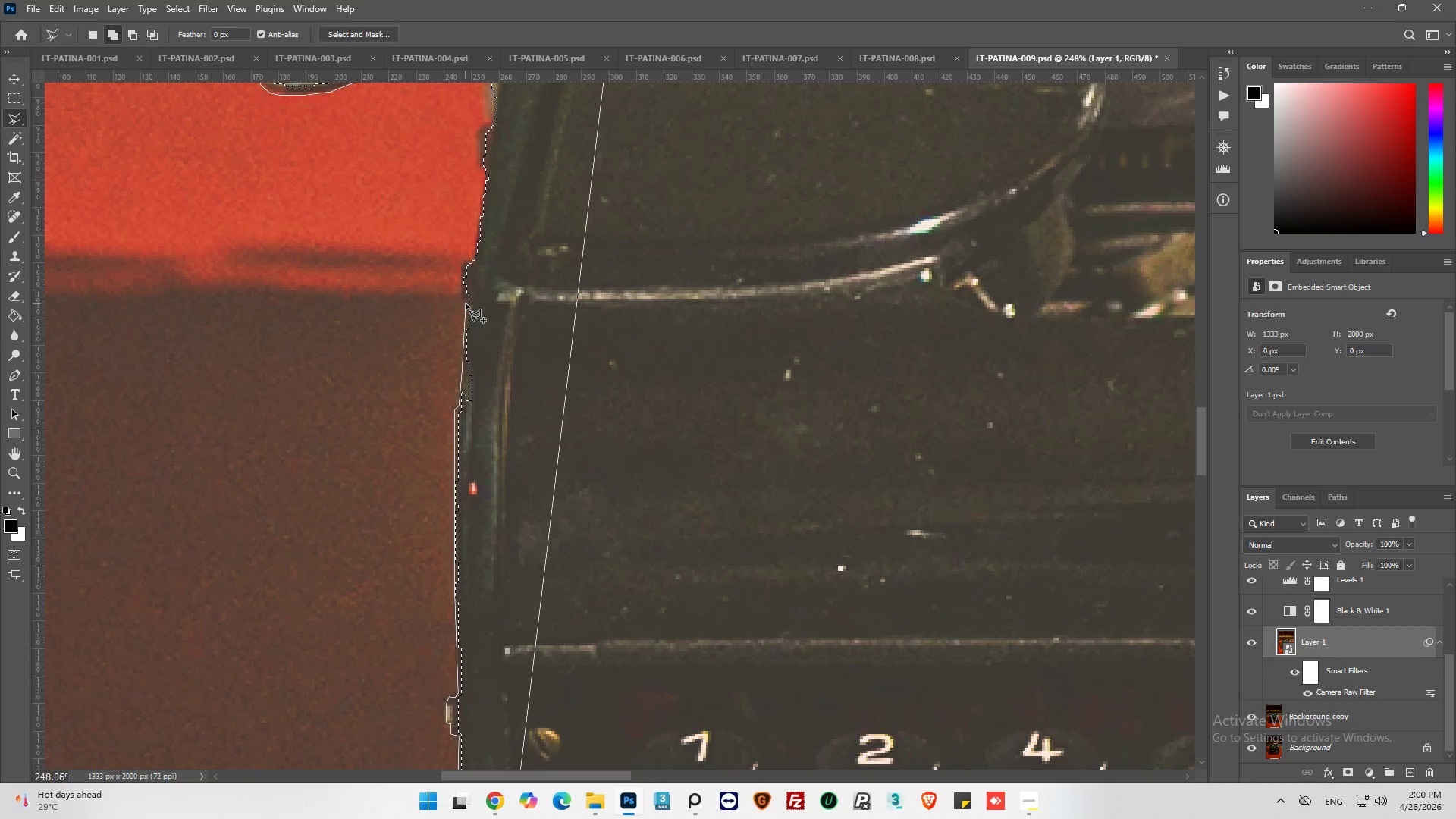 
left_click([467, 303])
 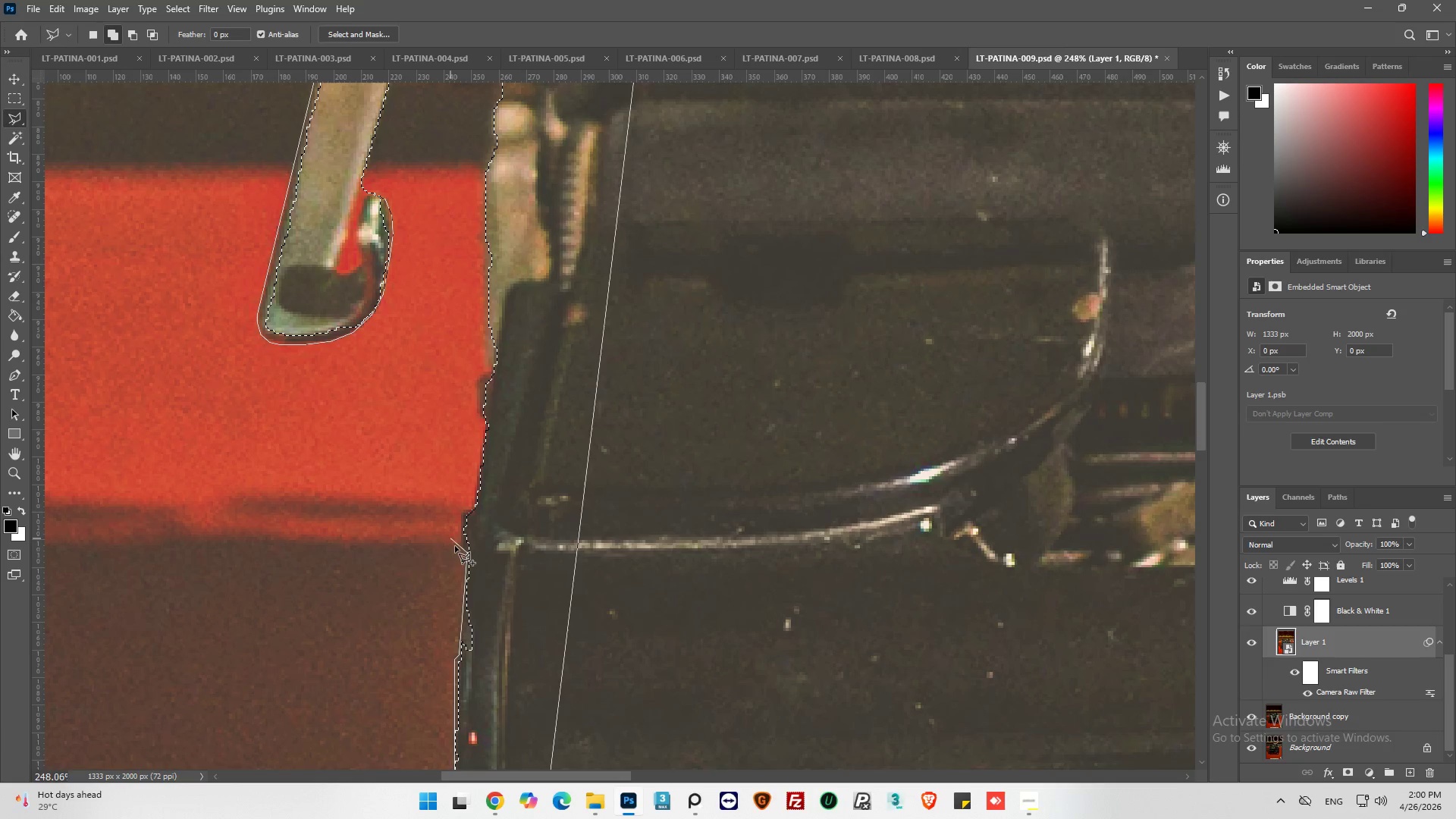 
left_click([461, 549])
 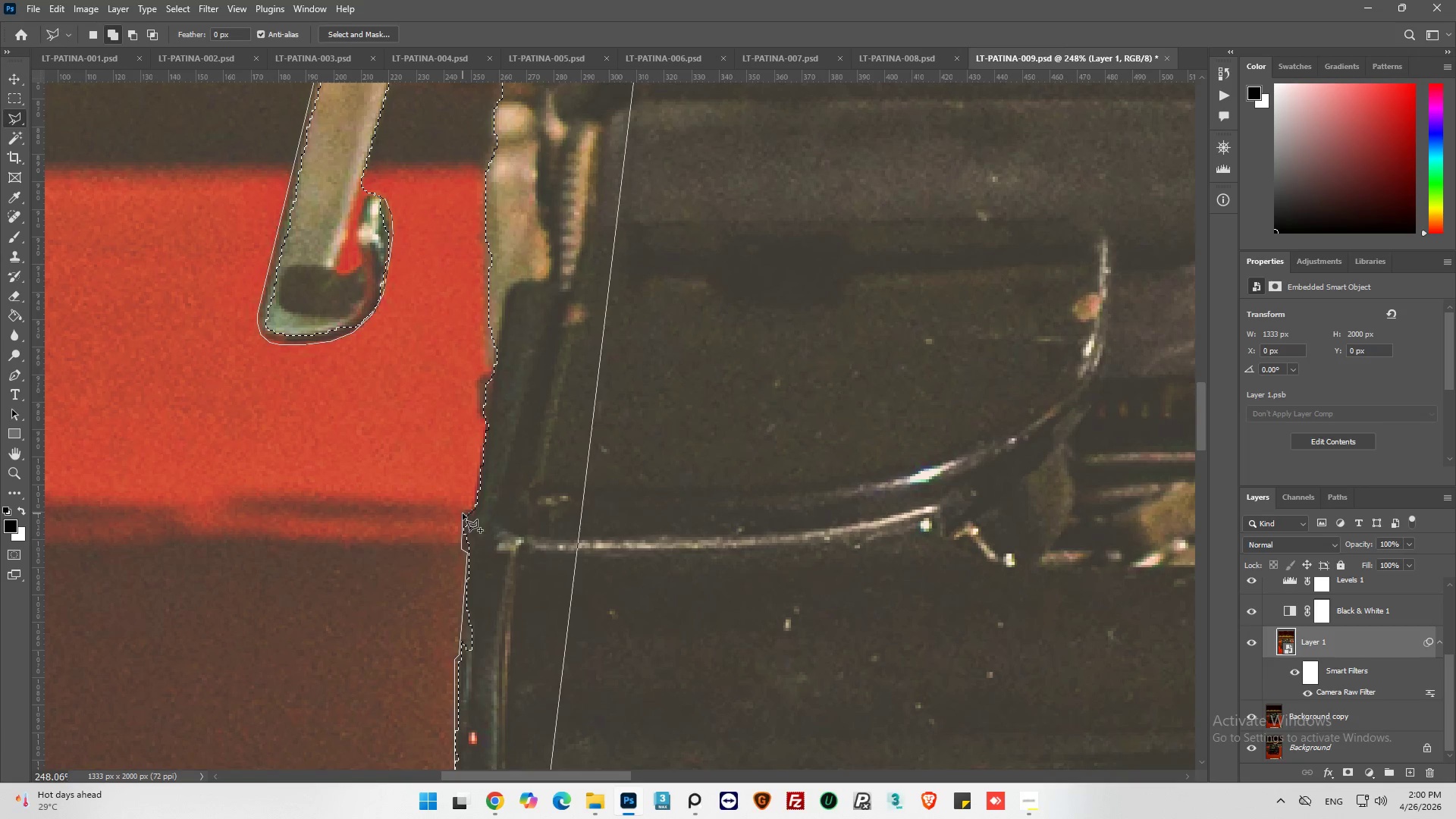 
left_click_drag(start_coordinate=[464, 510], to_coordinate=[469, 510])
 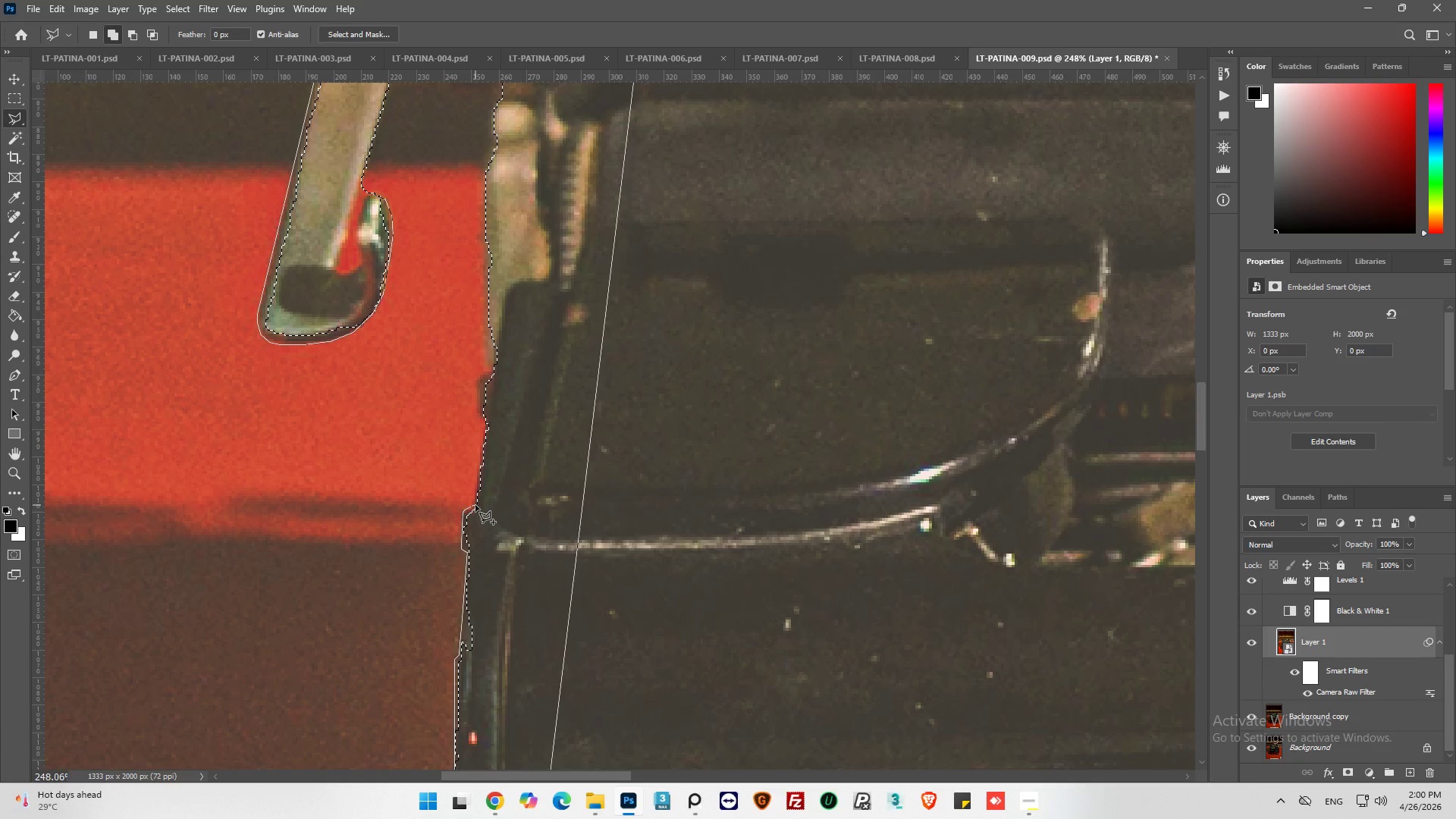 
wait(5.83)
 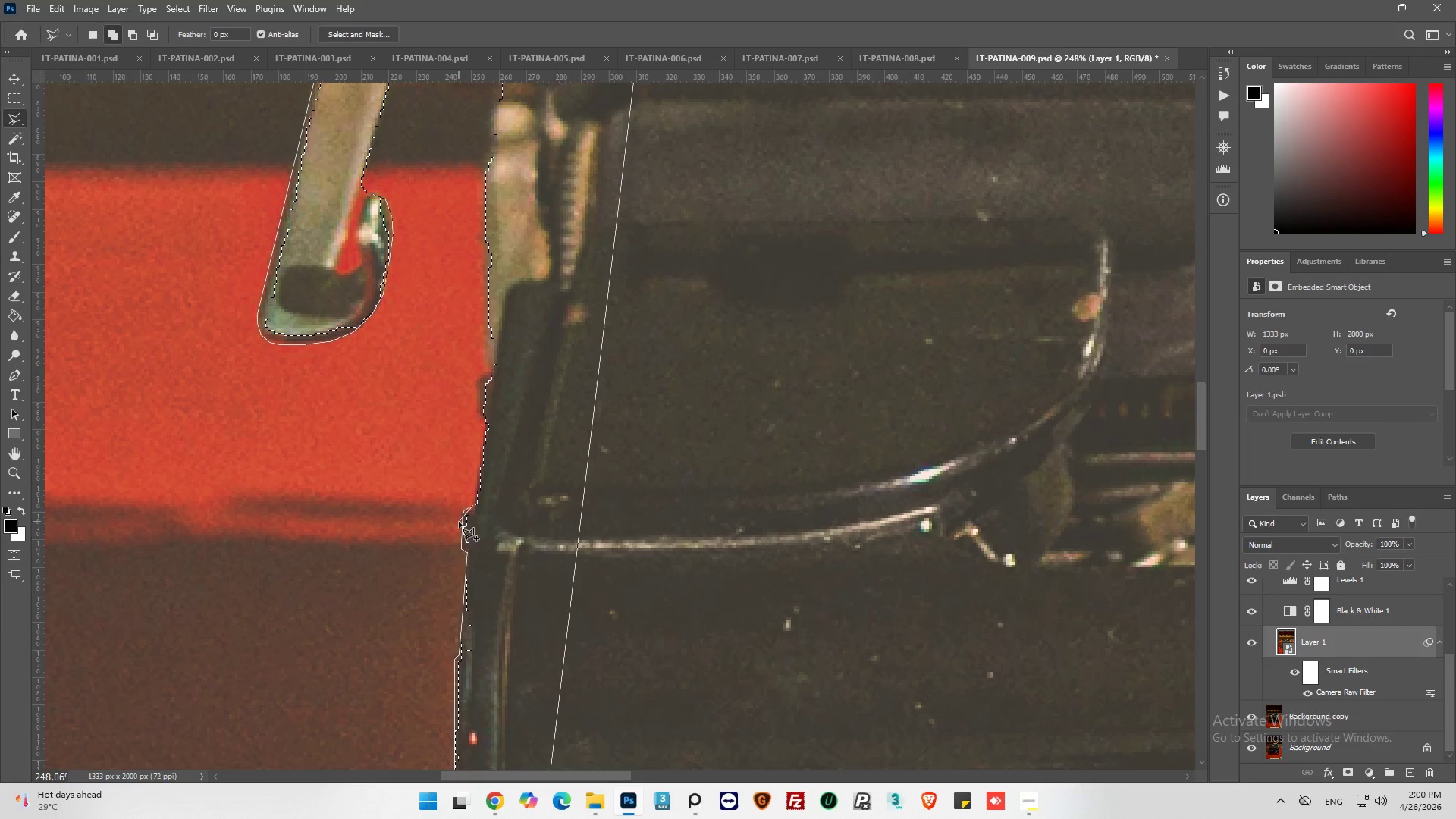 
left_click([475, 506])
 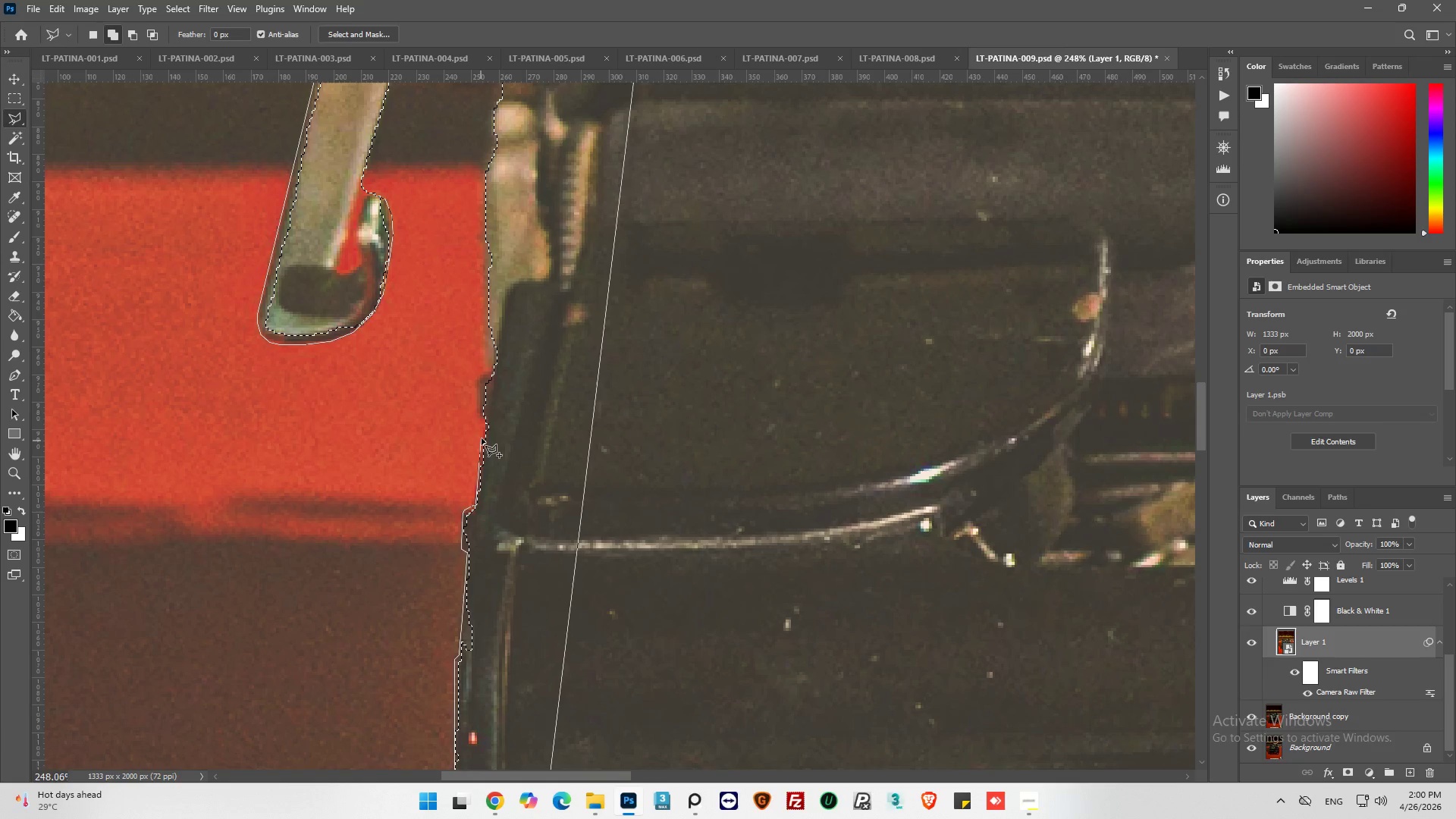 
left_click([485, 425])
 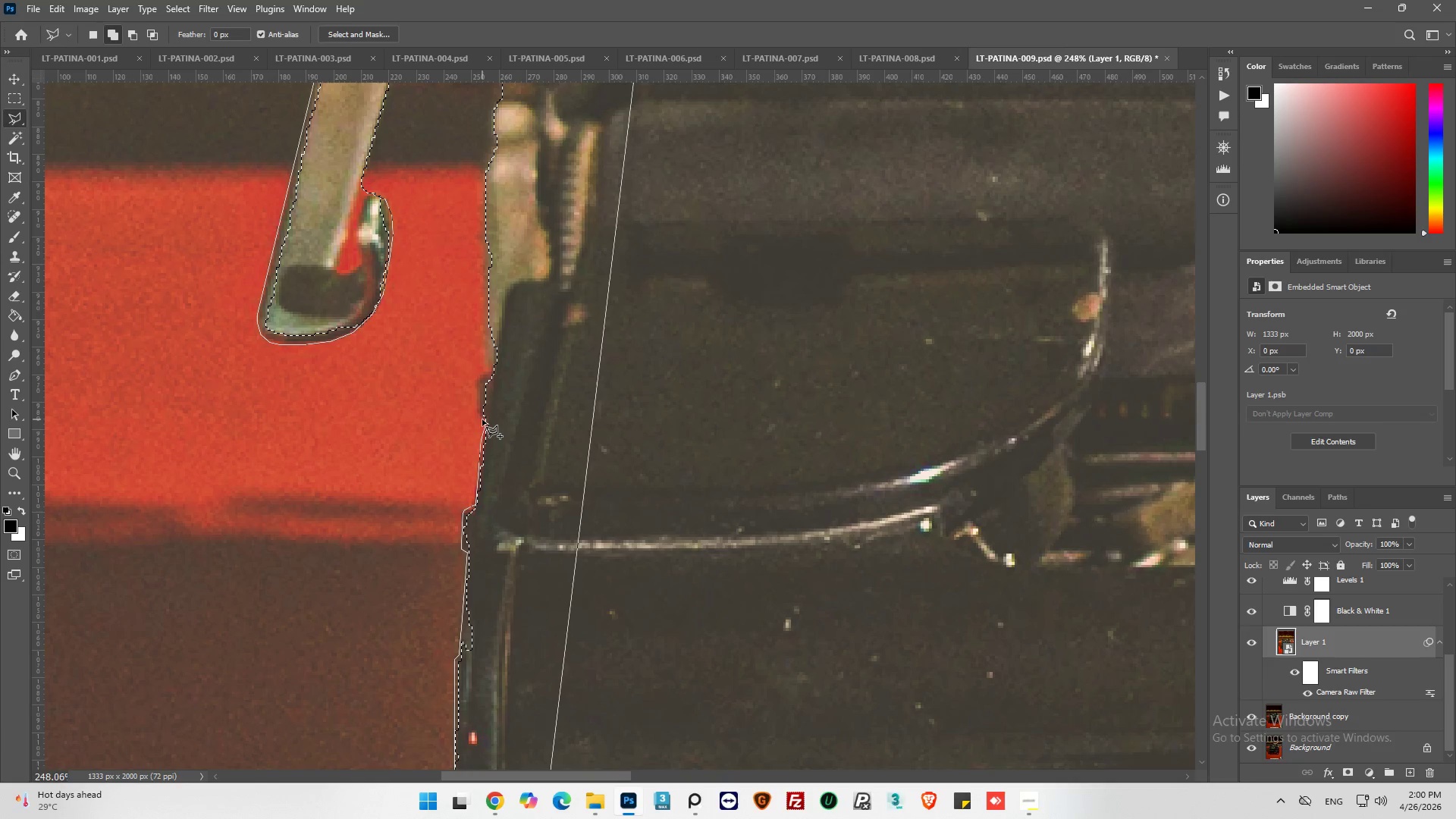 
left_click_drag(start_coordinate=[482, 419], to_coordinate=[479, 419])
 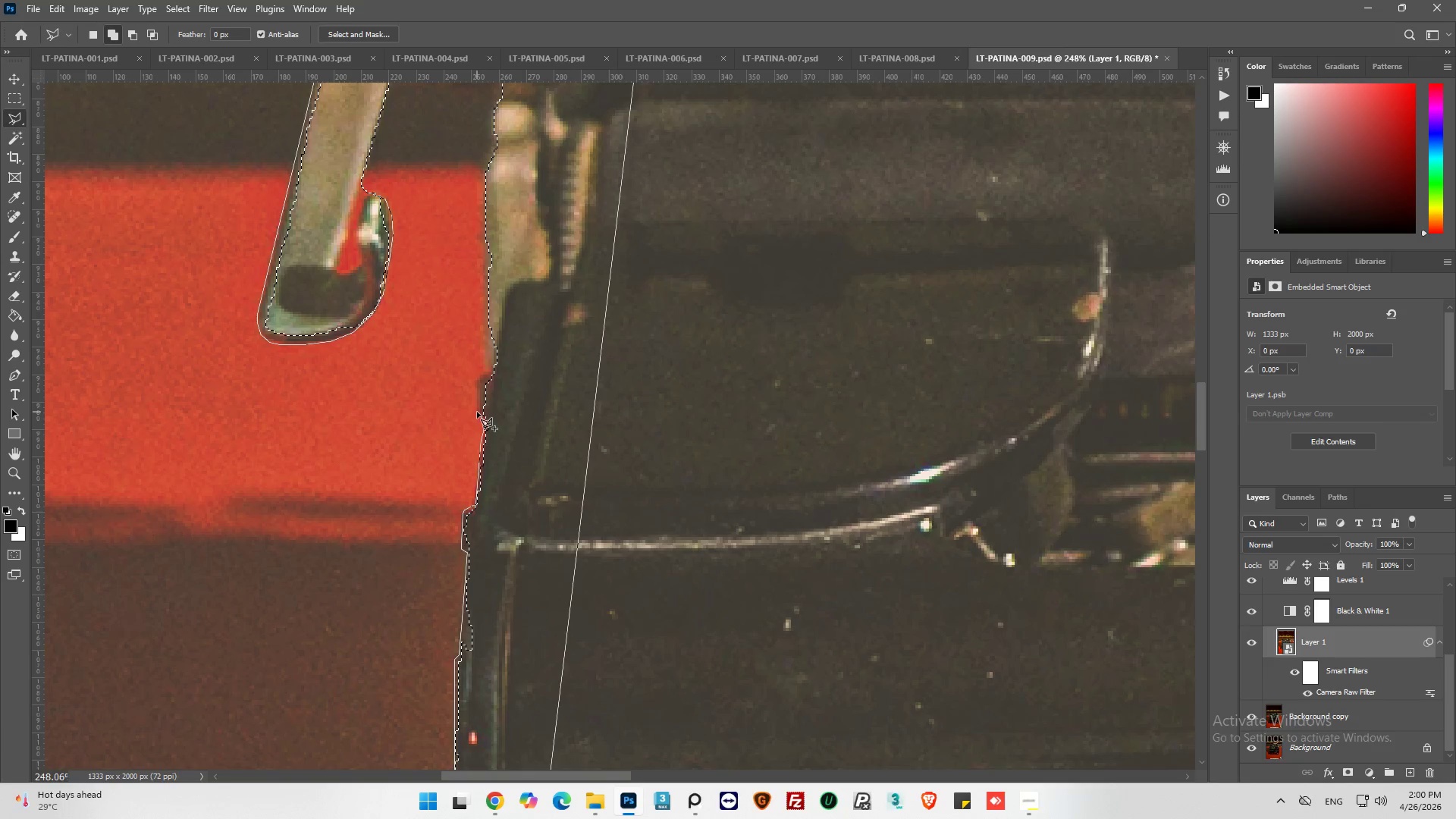 
left_click([477, 412])
 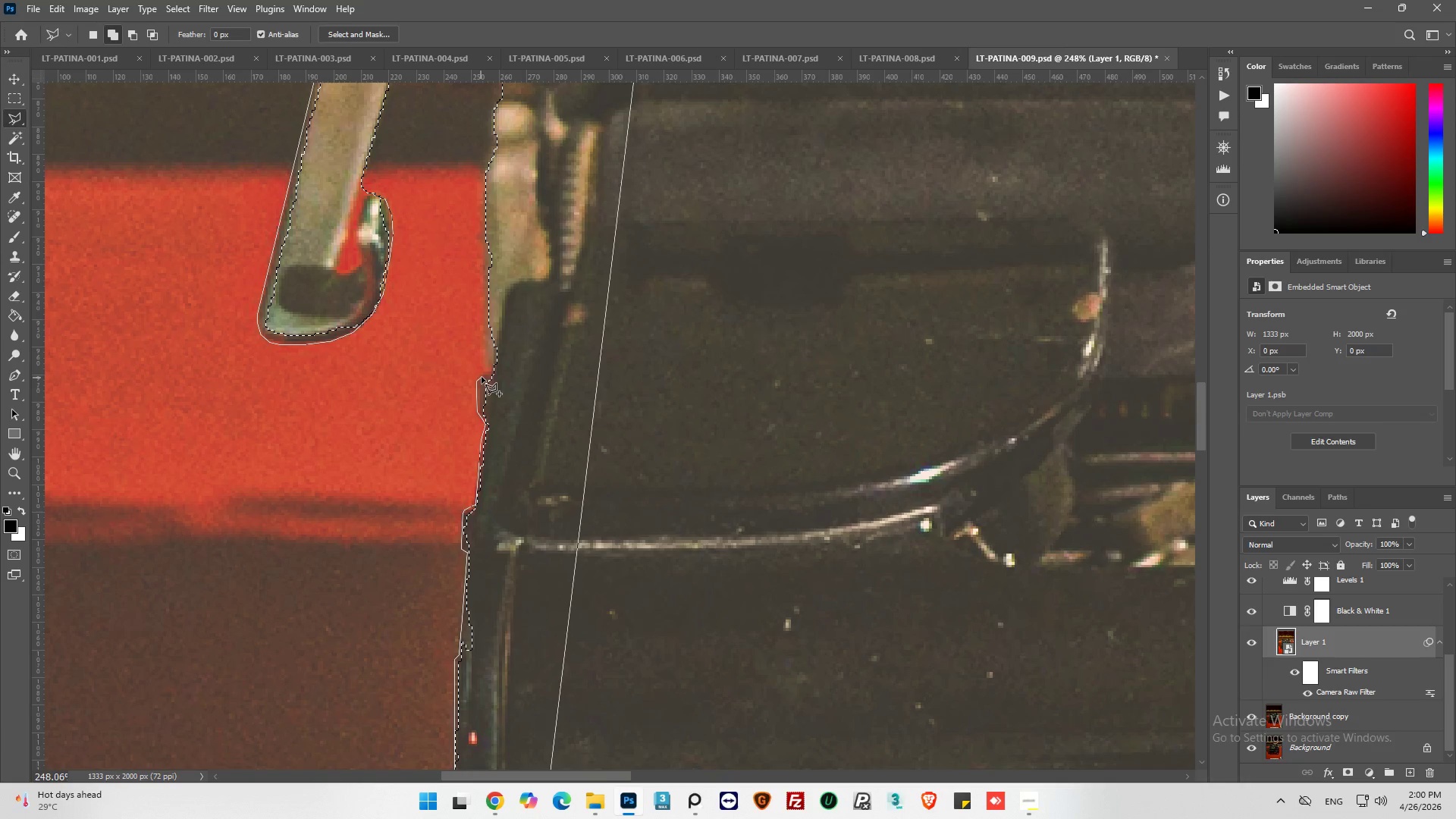 
left_click([485, 373])
 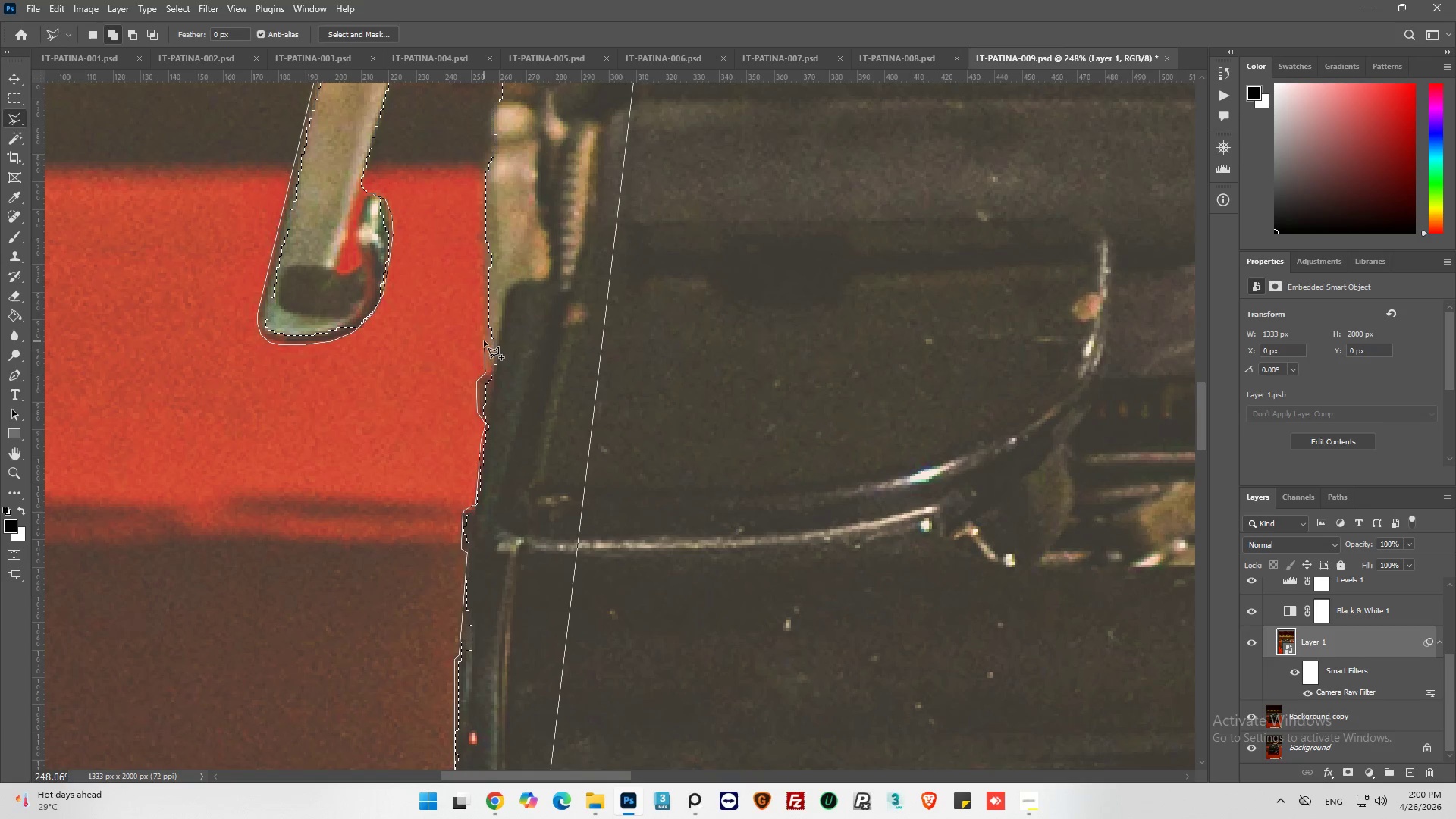 
left_click([484, 336])
 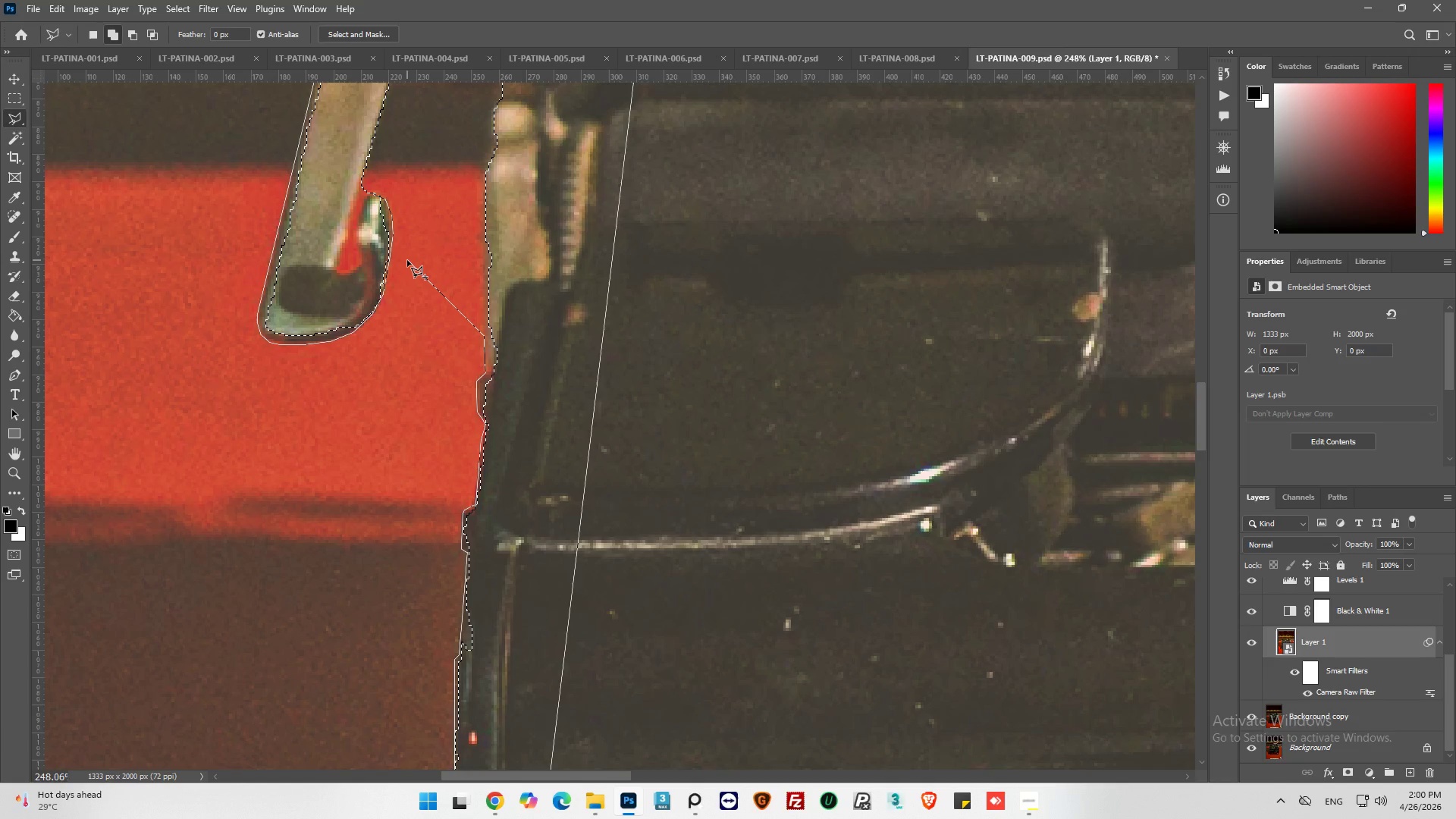 
wait(10.81)
 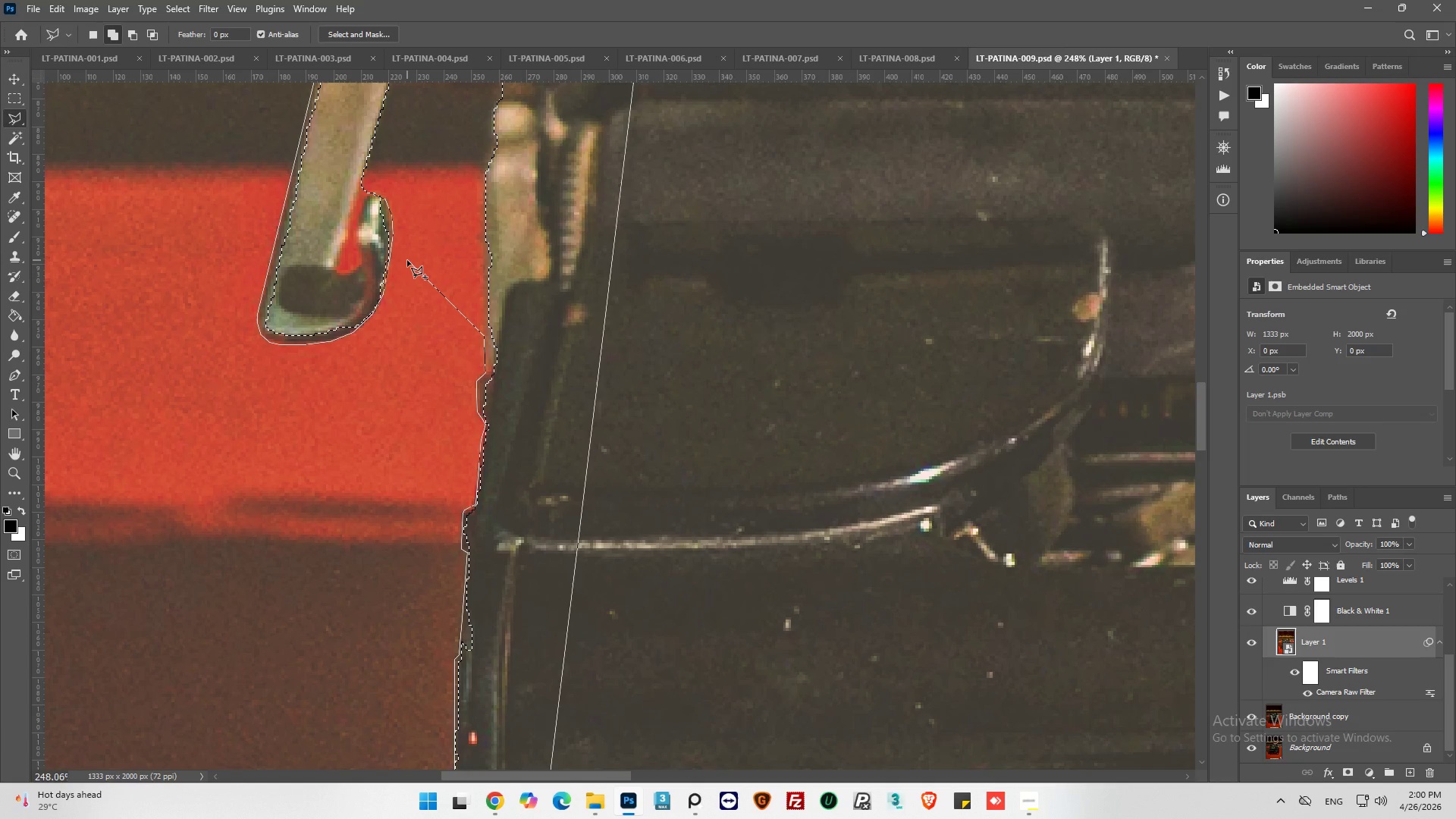 
left_click([485, 302])
 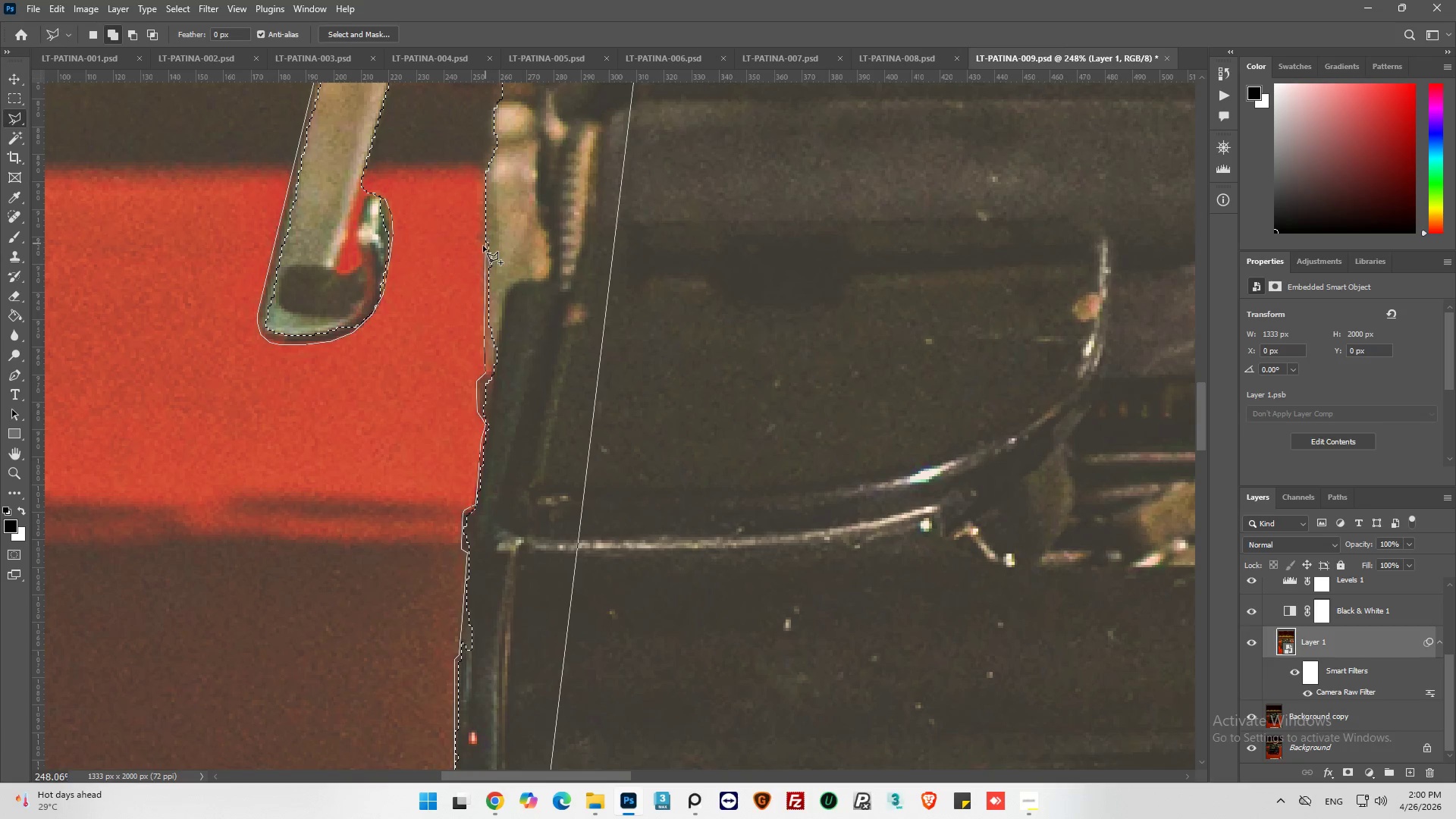 
left_click_drag(start_coordinate=[483, 246], to_coordinate=[484, 242])
 